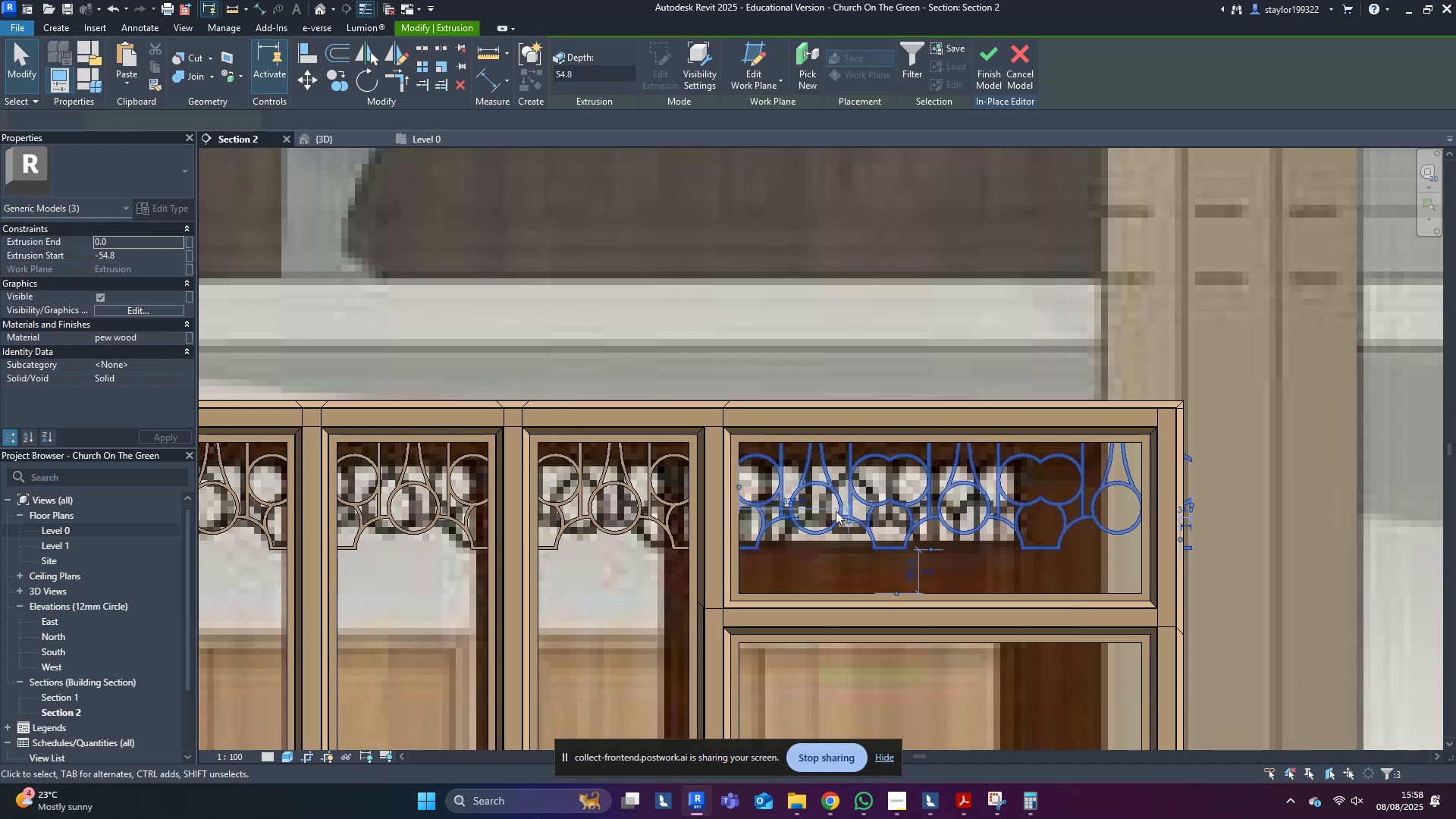 
scroll: coordinate [943, 564], scroll_direction: up, amount: 6.0
 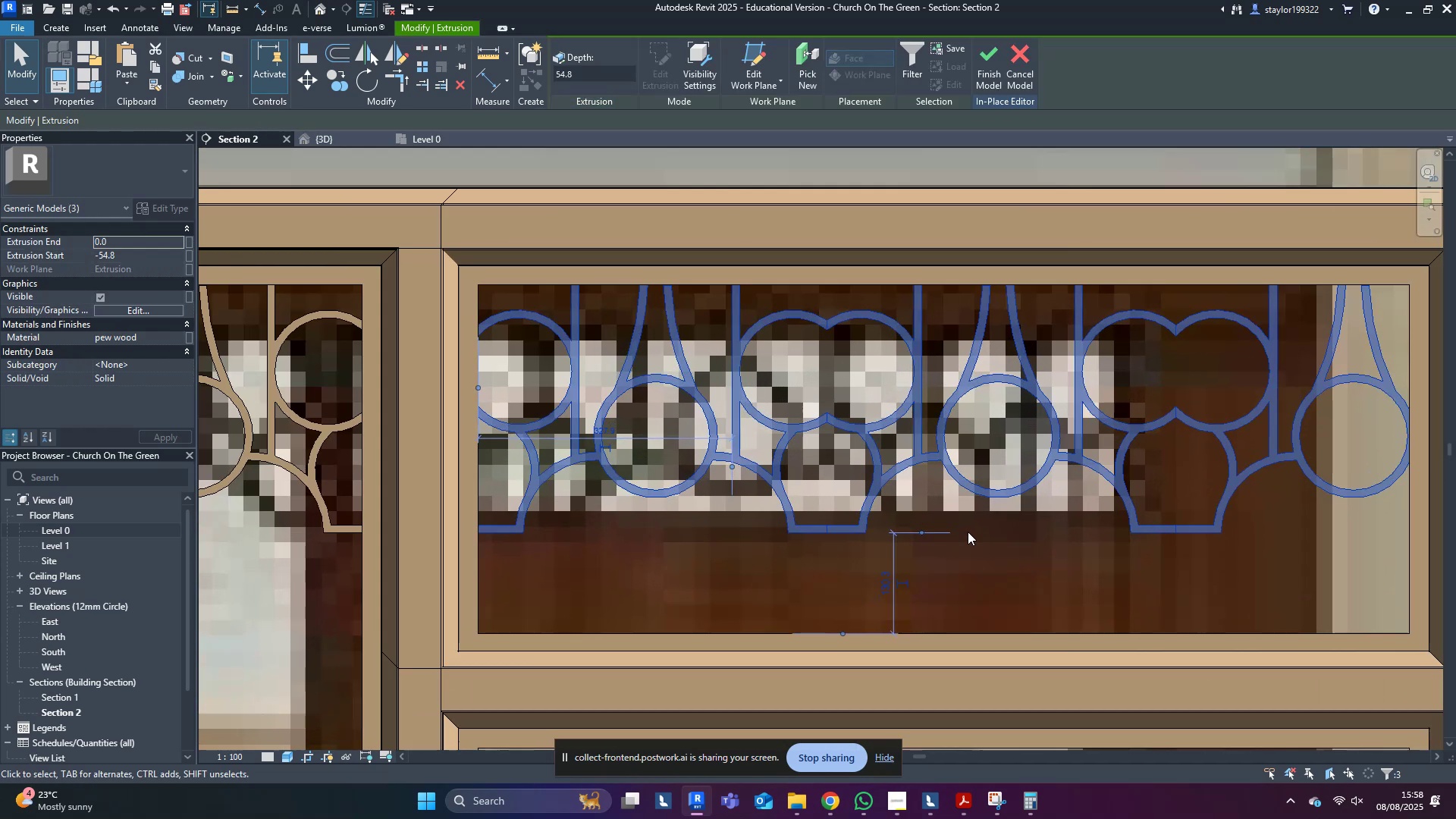 
key(D)
 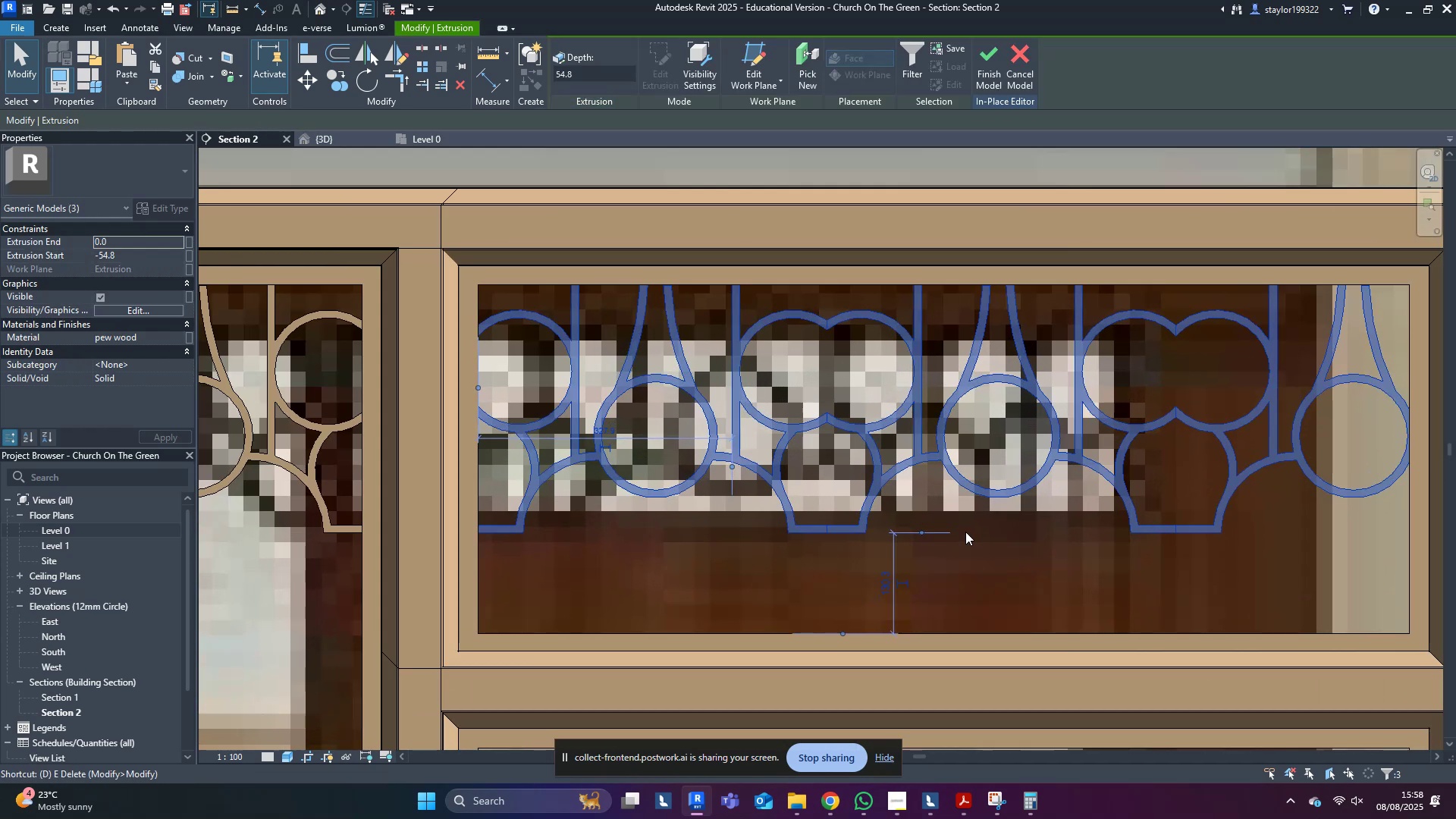 
left_click([849, 536])
 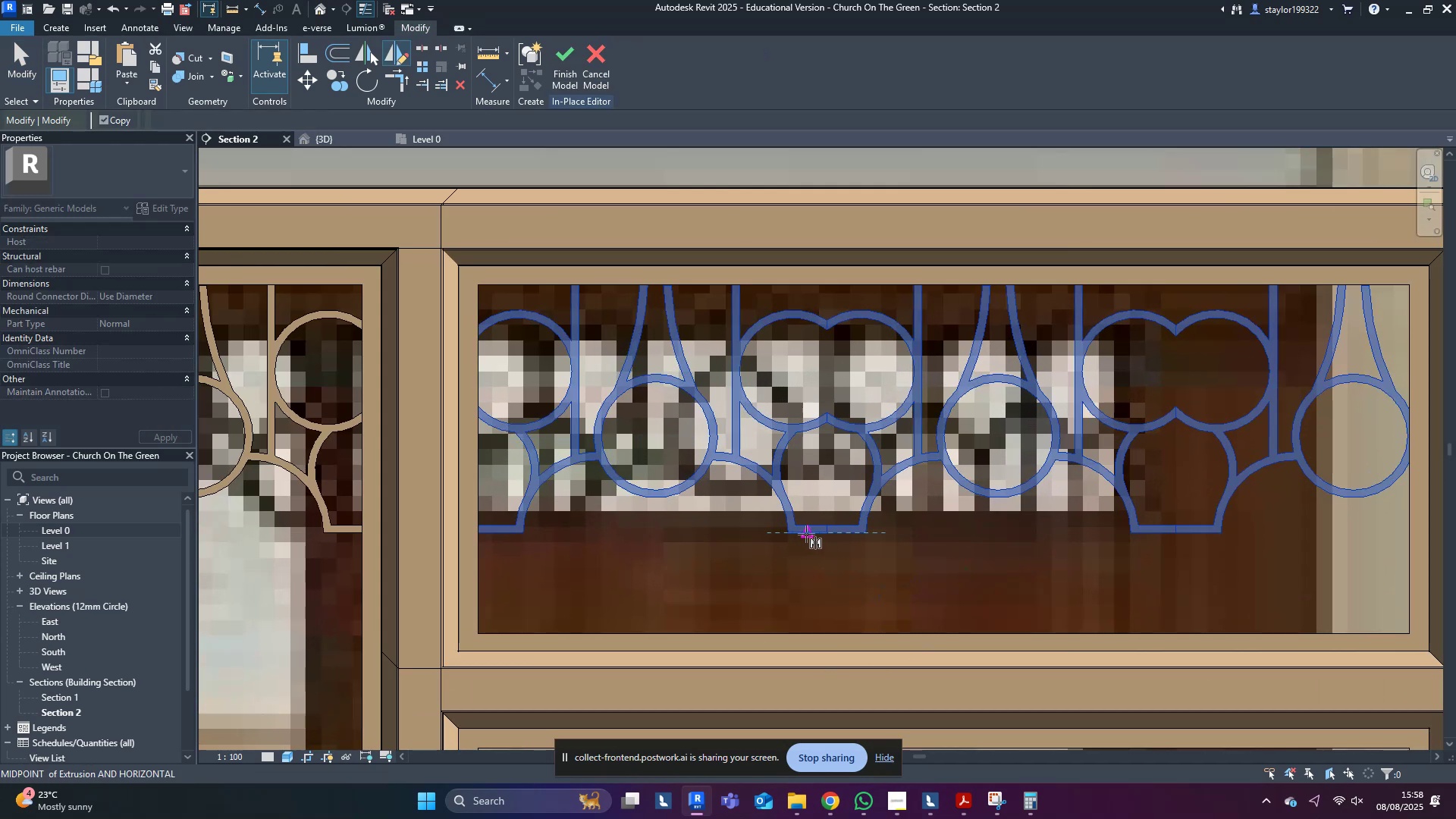 
left_click([806, 534])
 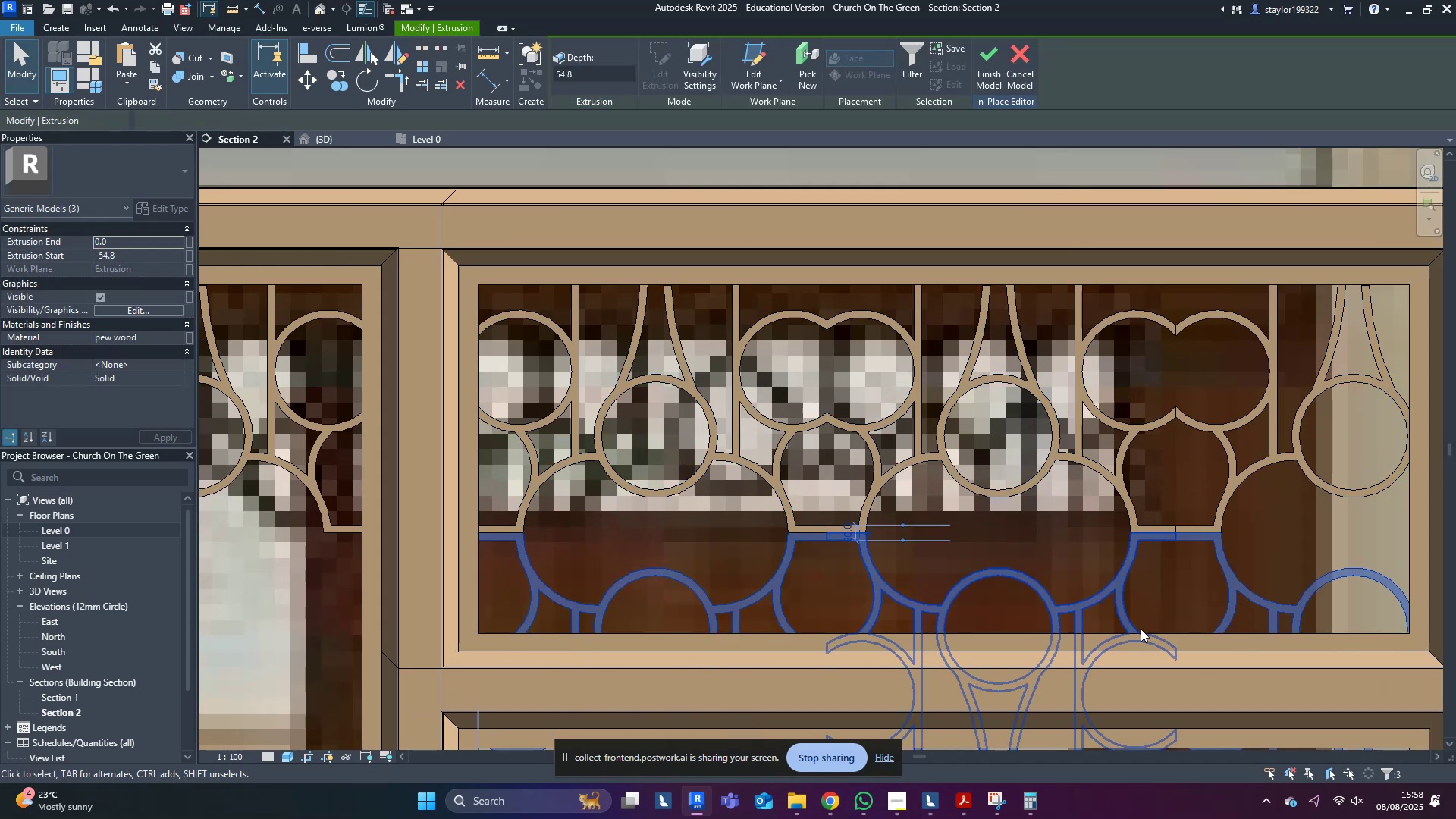 
scroll: coordinate [1120, 635], scroll_direction: down, amount: 5.0
 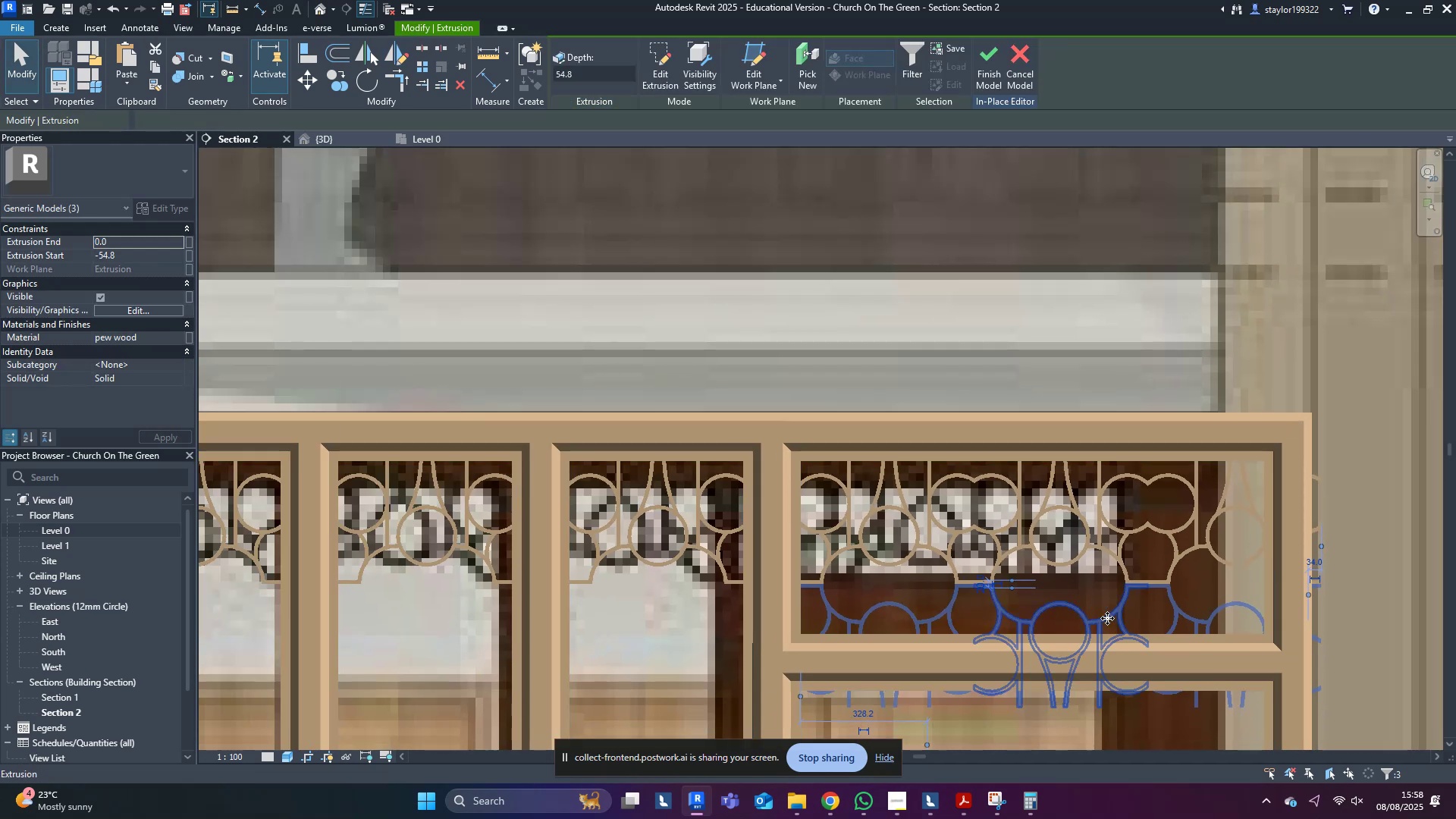 
hold_key(key=ControlLeft, duration=1.53)
double_click([949, 538])
 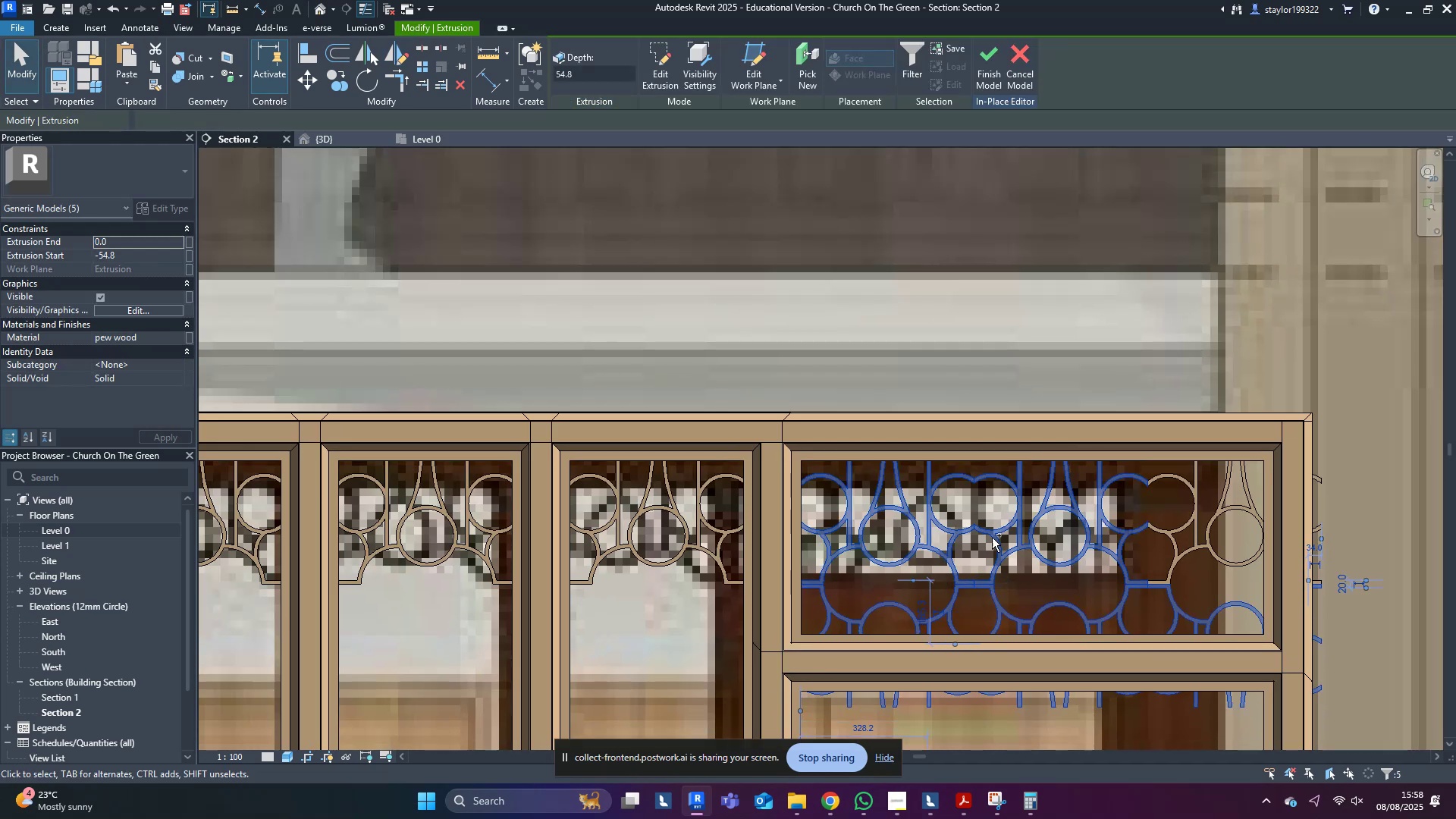 
hold_key(key=ControlLeft, duration=1.2)
left_click([1197, 538])
 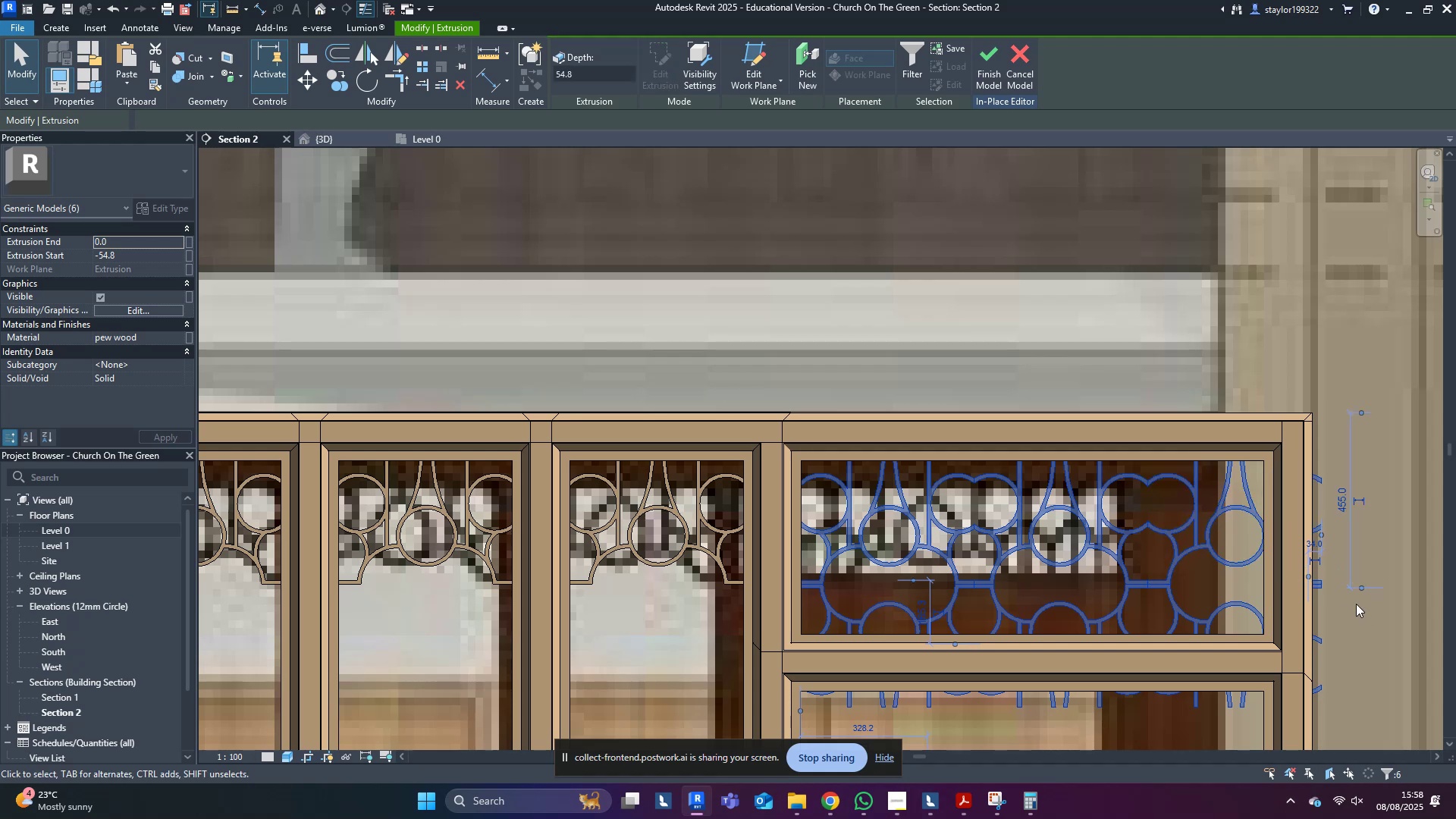 
key(Shift+ArrowUp)
 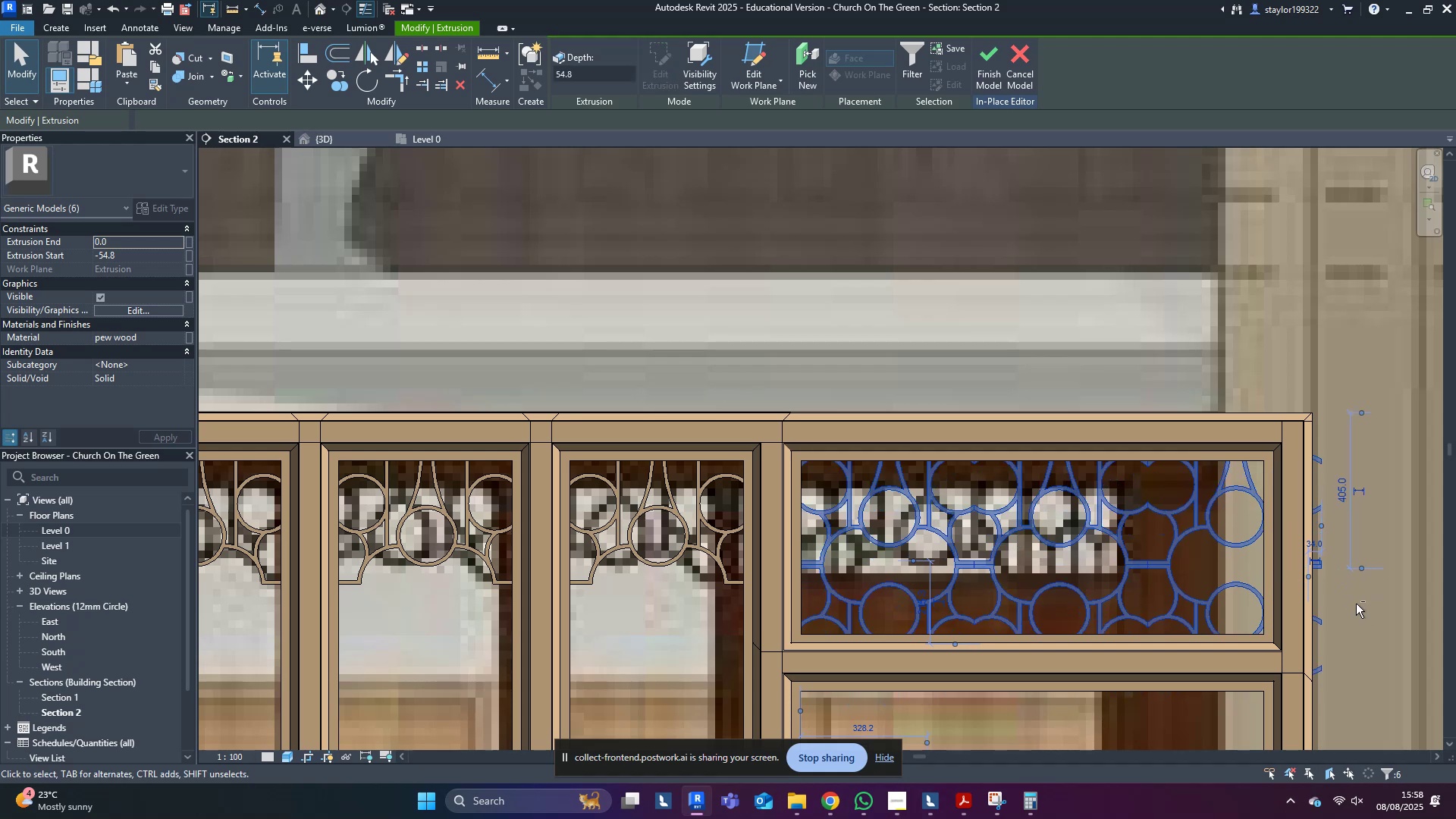 
key(Shift+ArrowUp)
 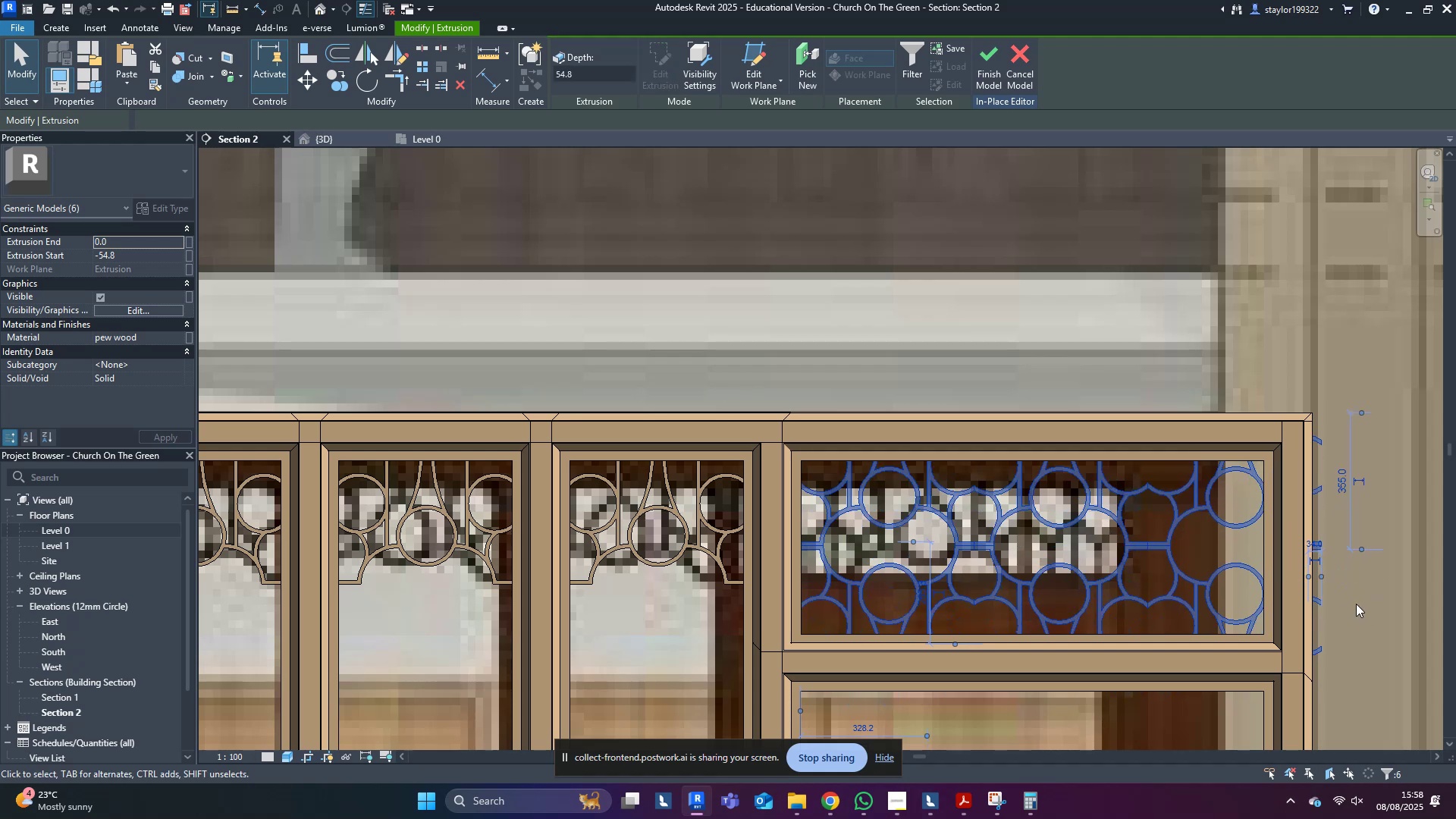 
key(ArrowUp)
 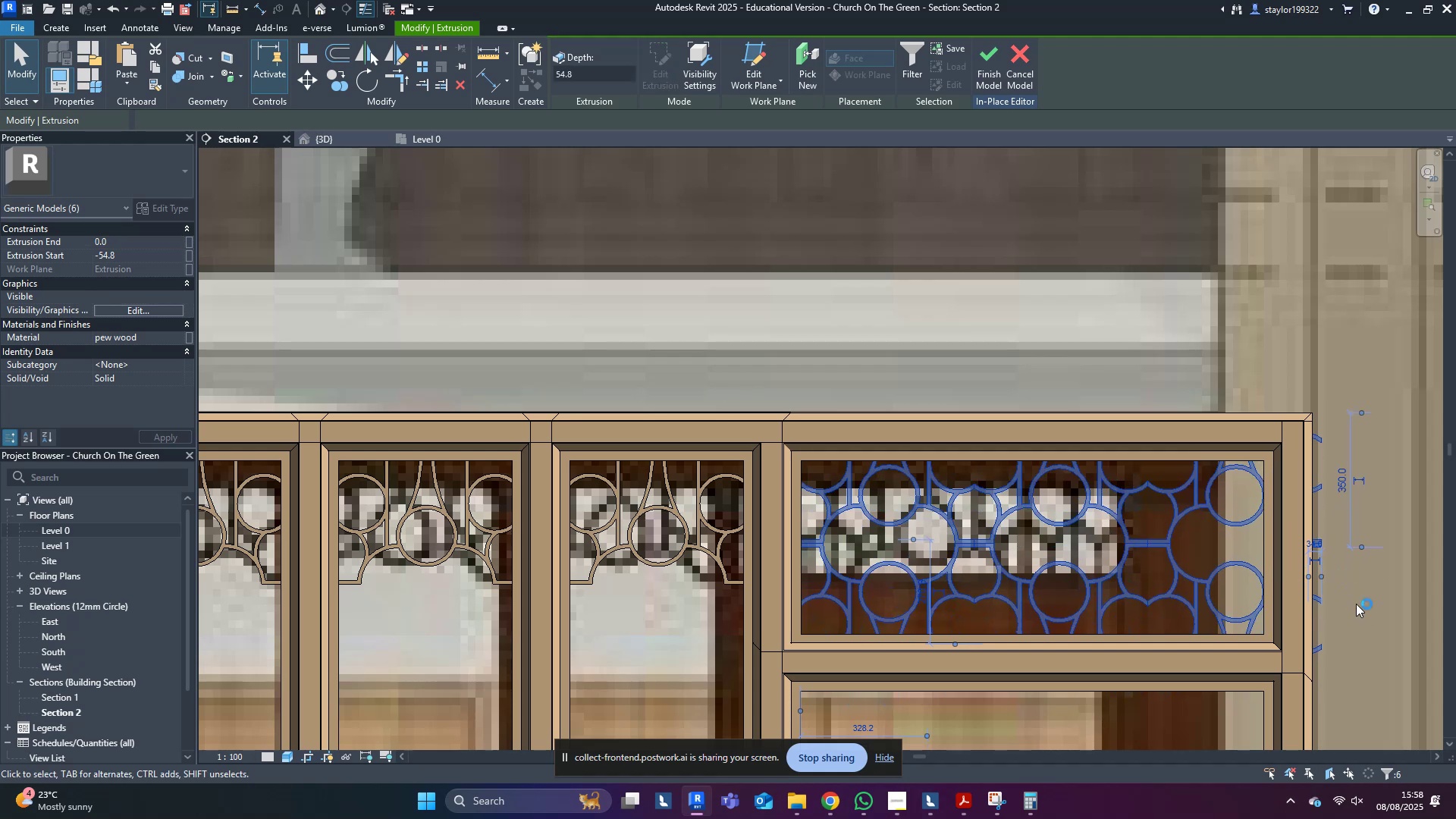 
key(ArrowUp)
 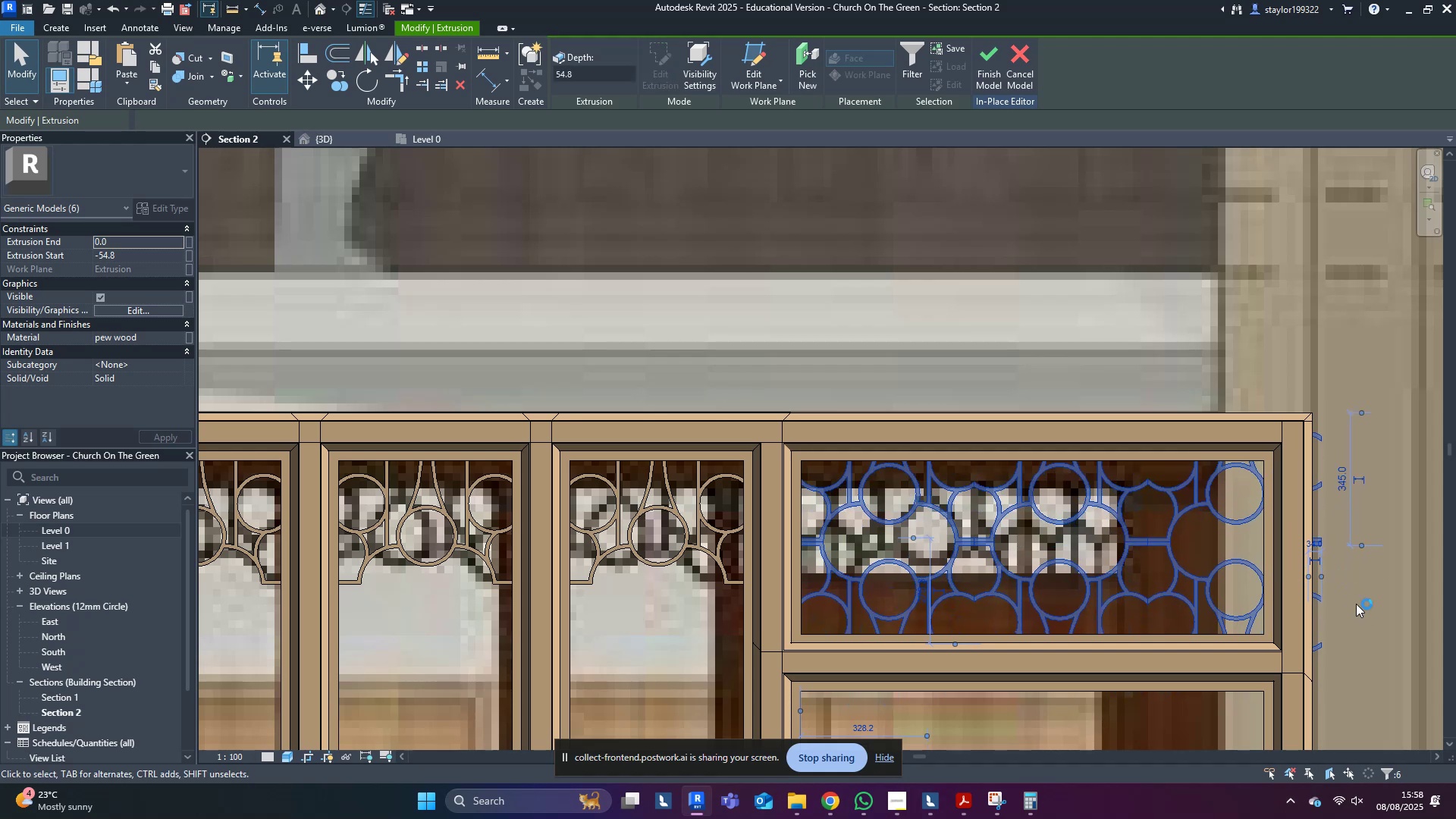 
key(ArrowUp)
 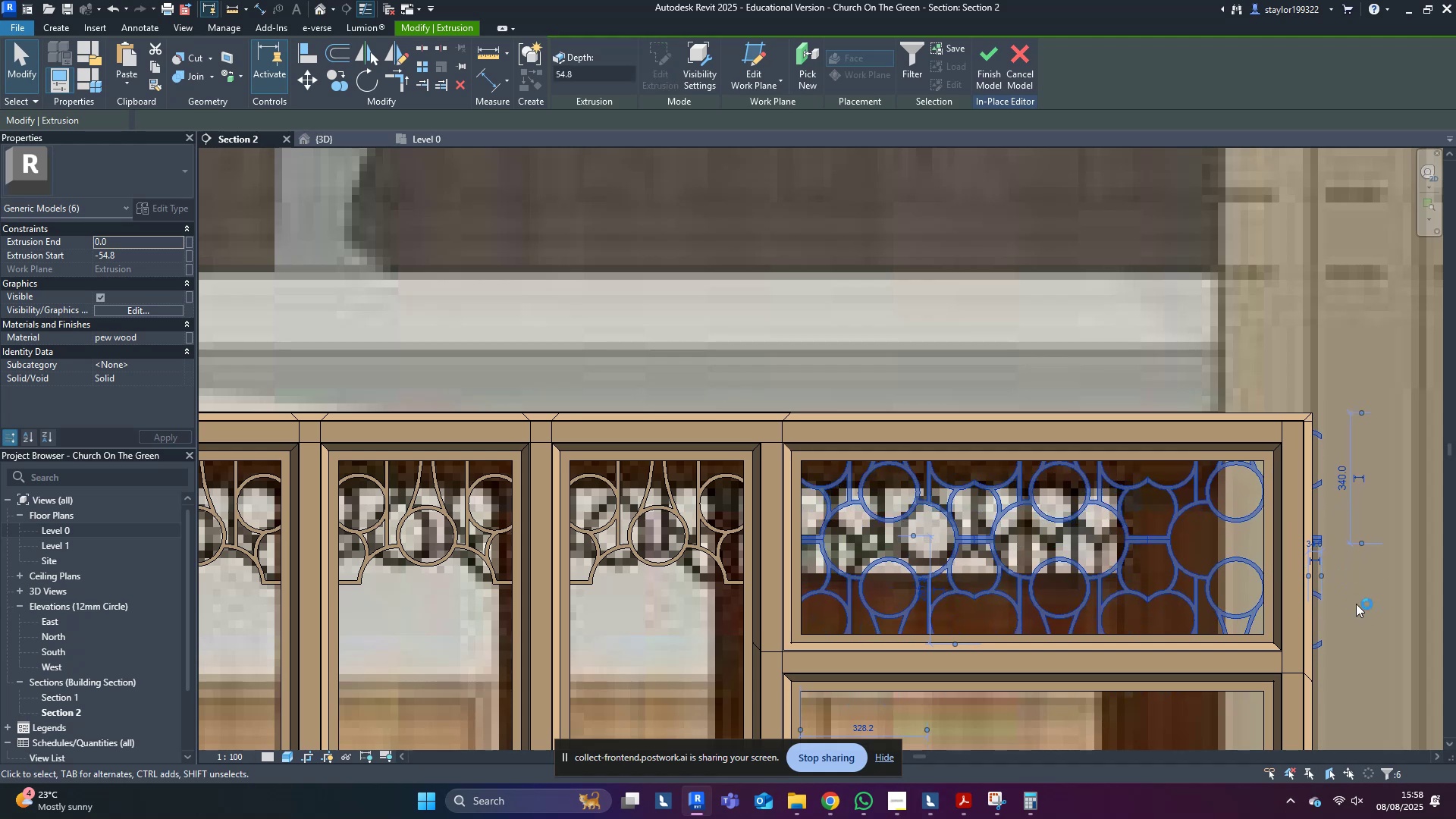 
key(ArrowDown)
 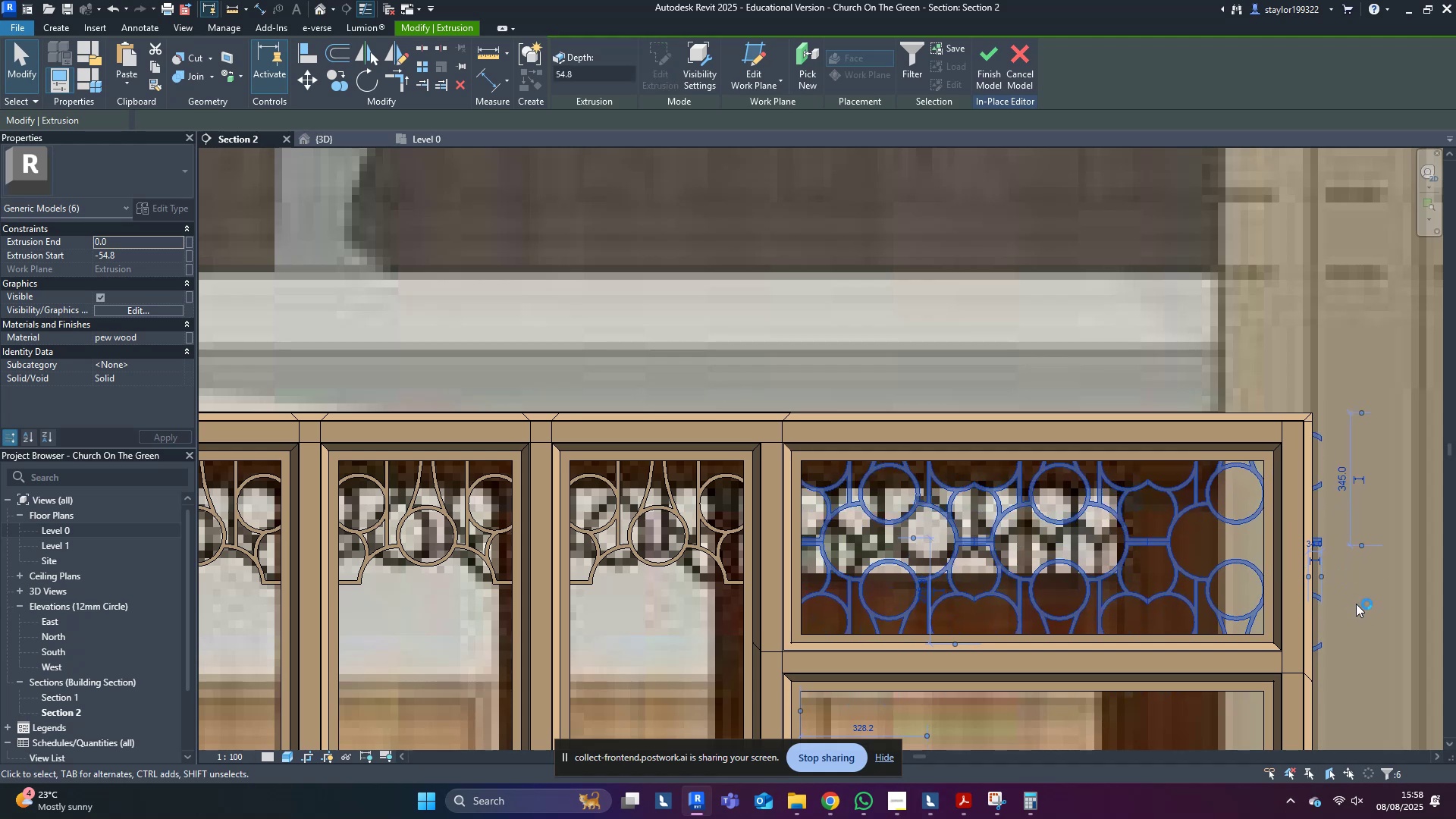 
key(ArrowDown)
 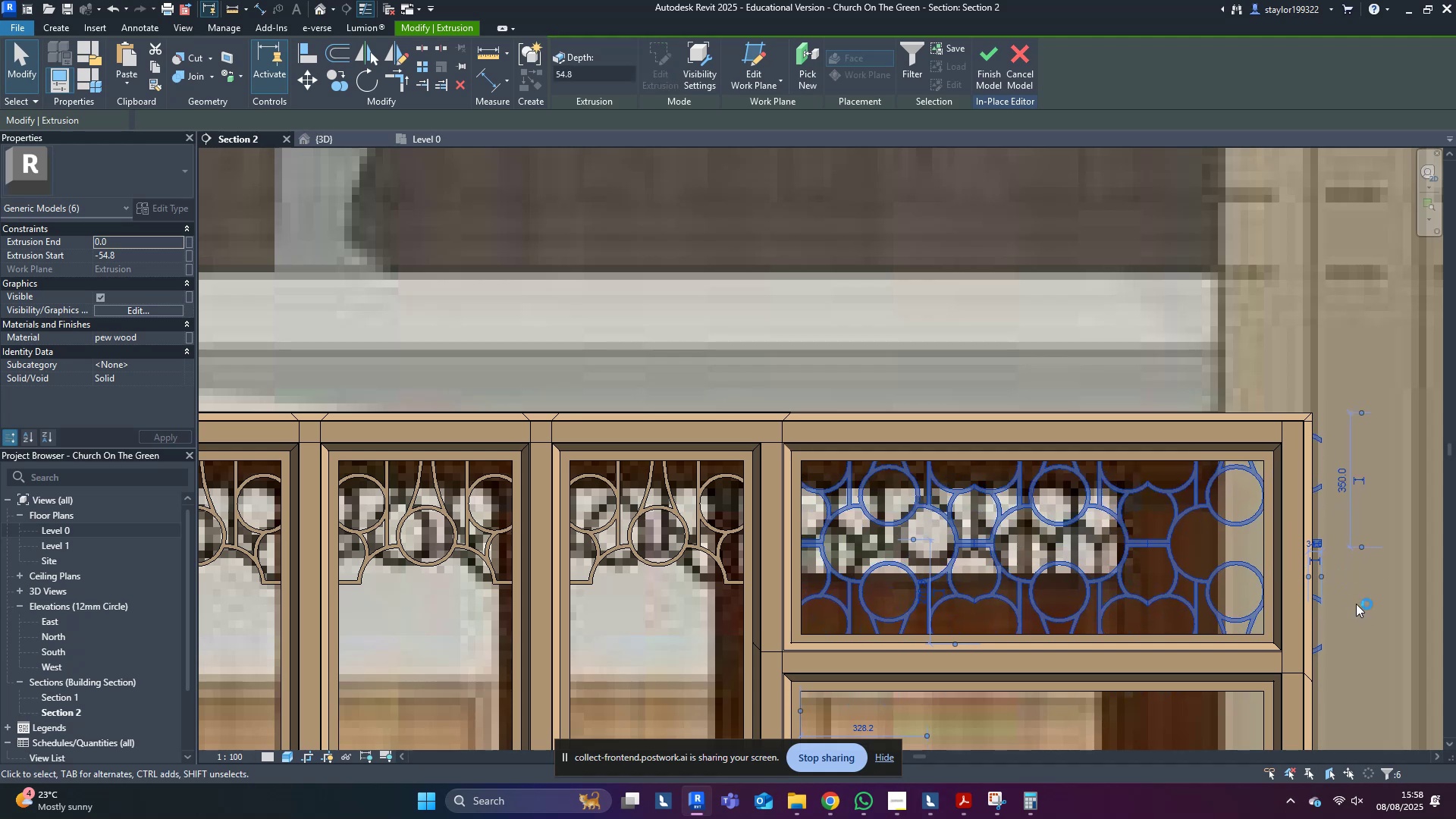 
key(ArrowDown)
 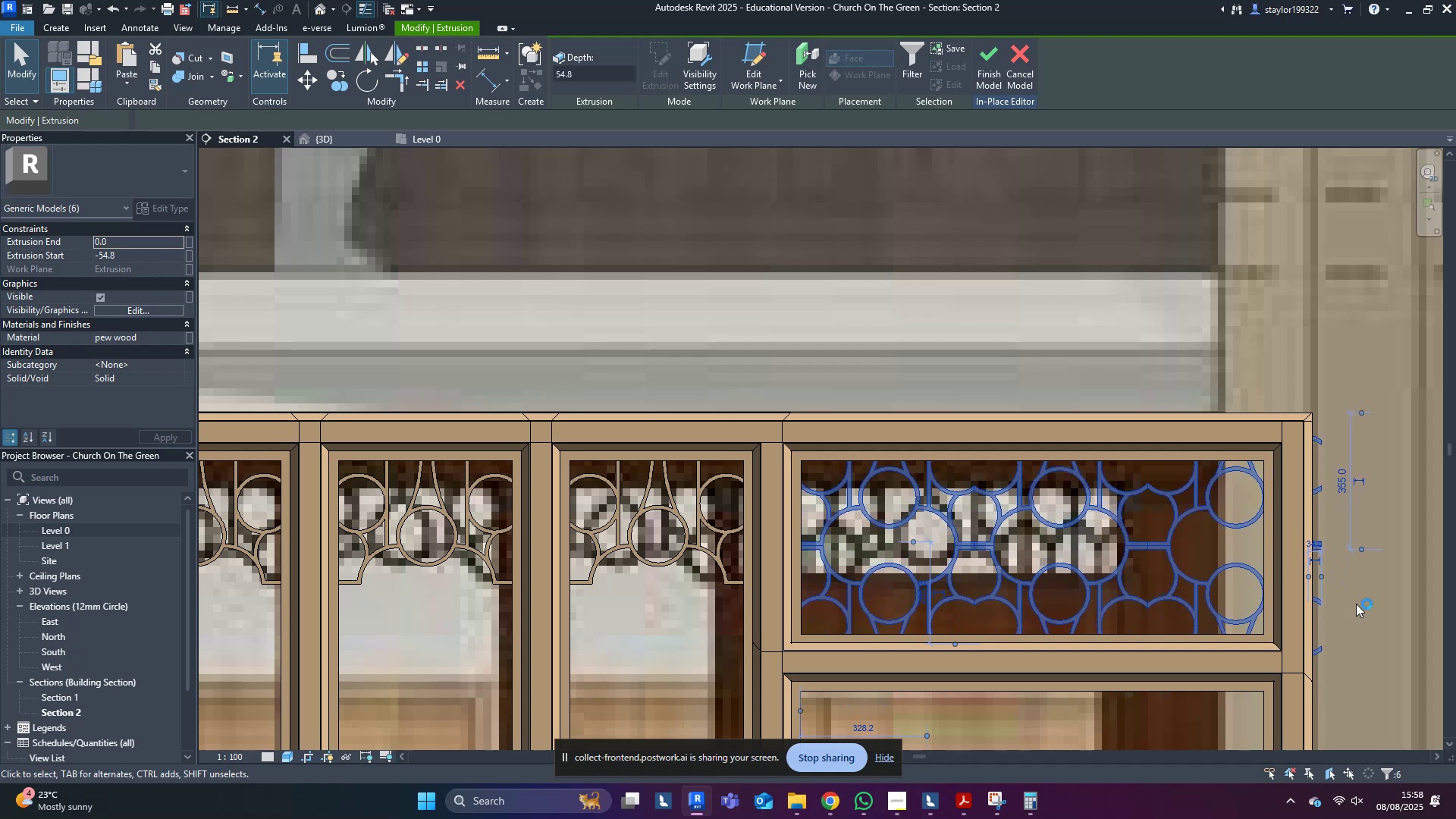 
key(Escape)
 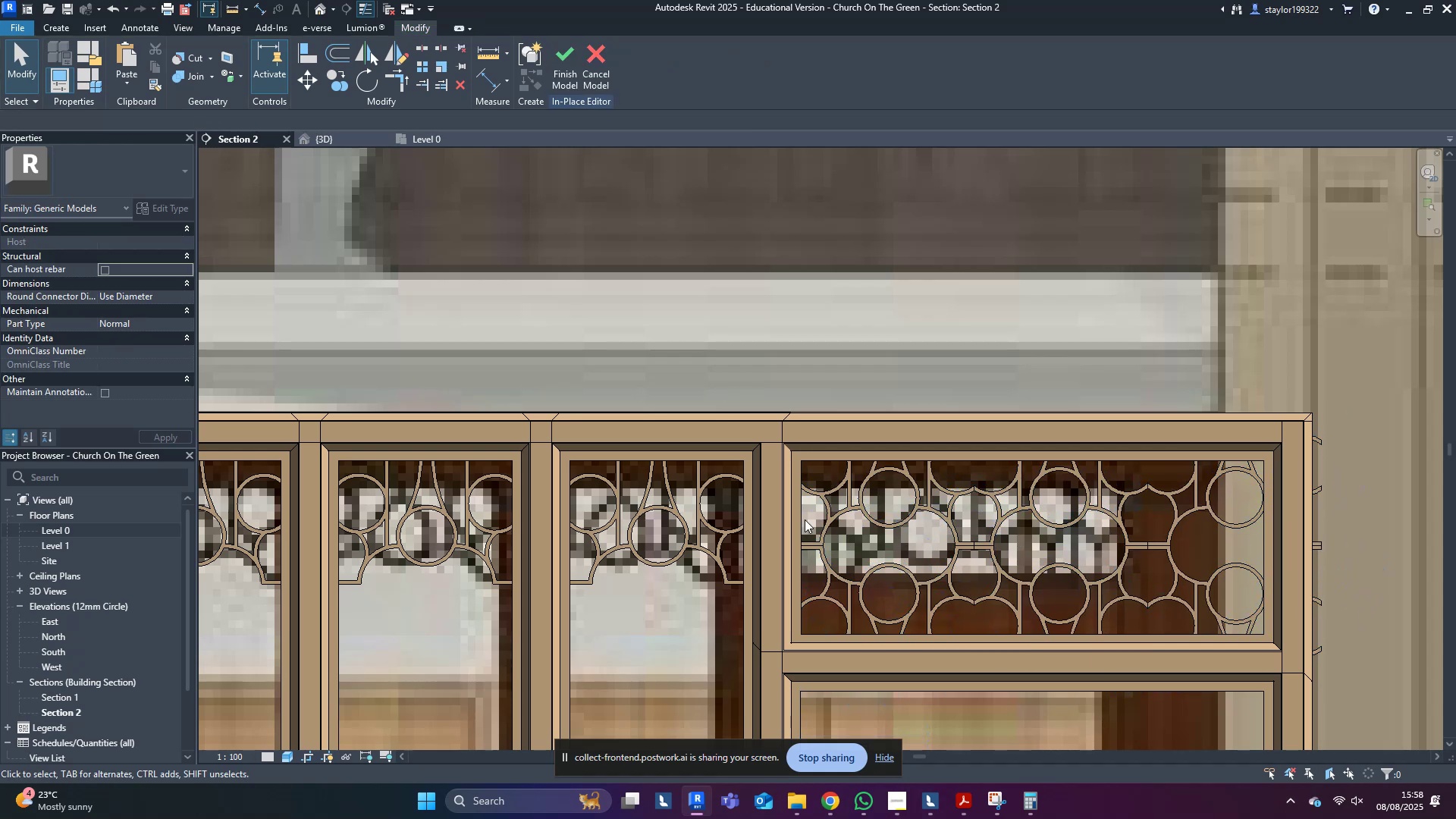 
left_click([824, 519])
 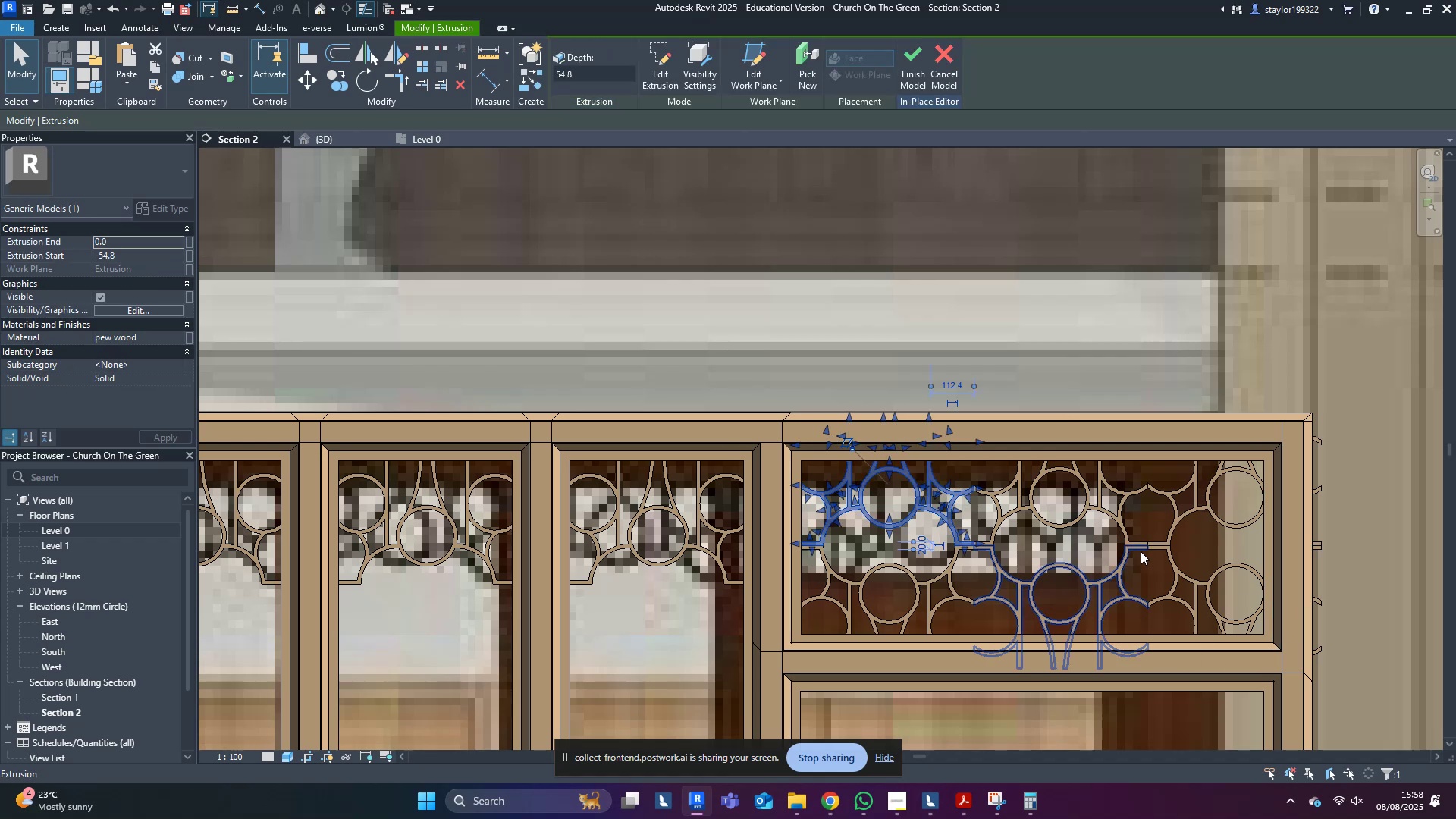 
key(Control+ControlLeft)
 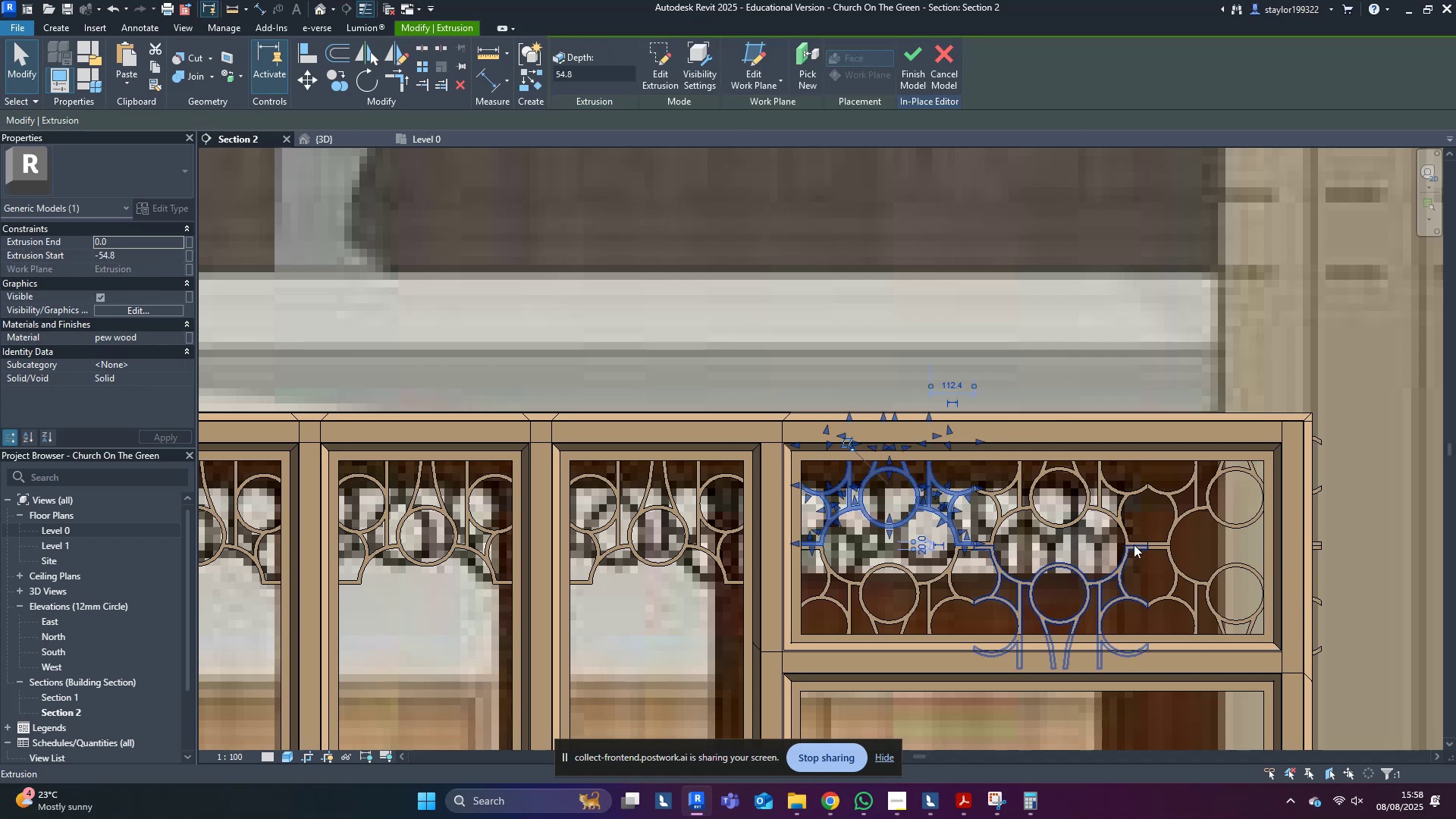 
key(Escape)
 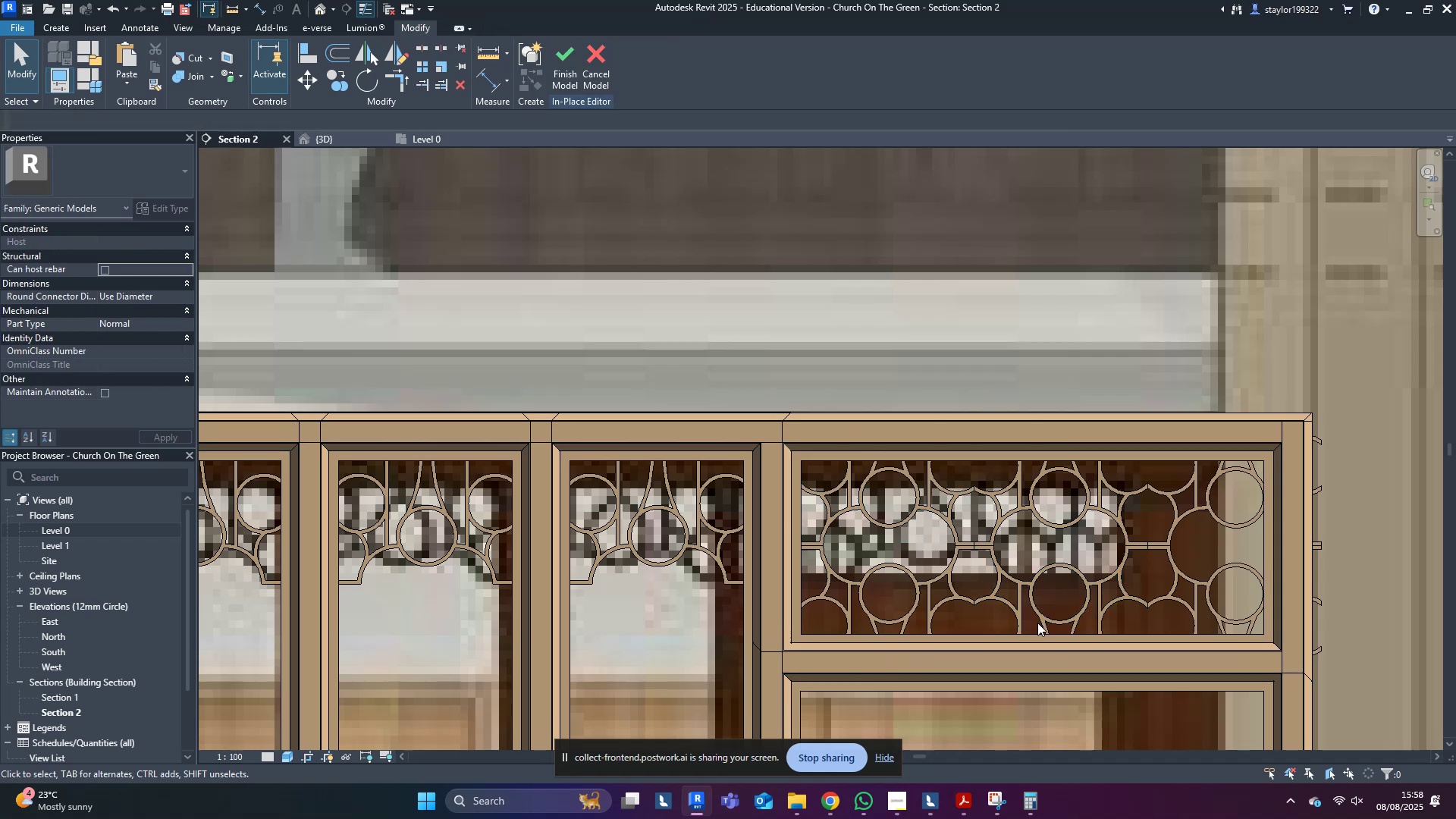 
scroll: coordinate [1132, 613], scroll_direction: down, amount: 3.0
 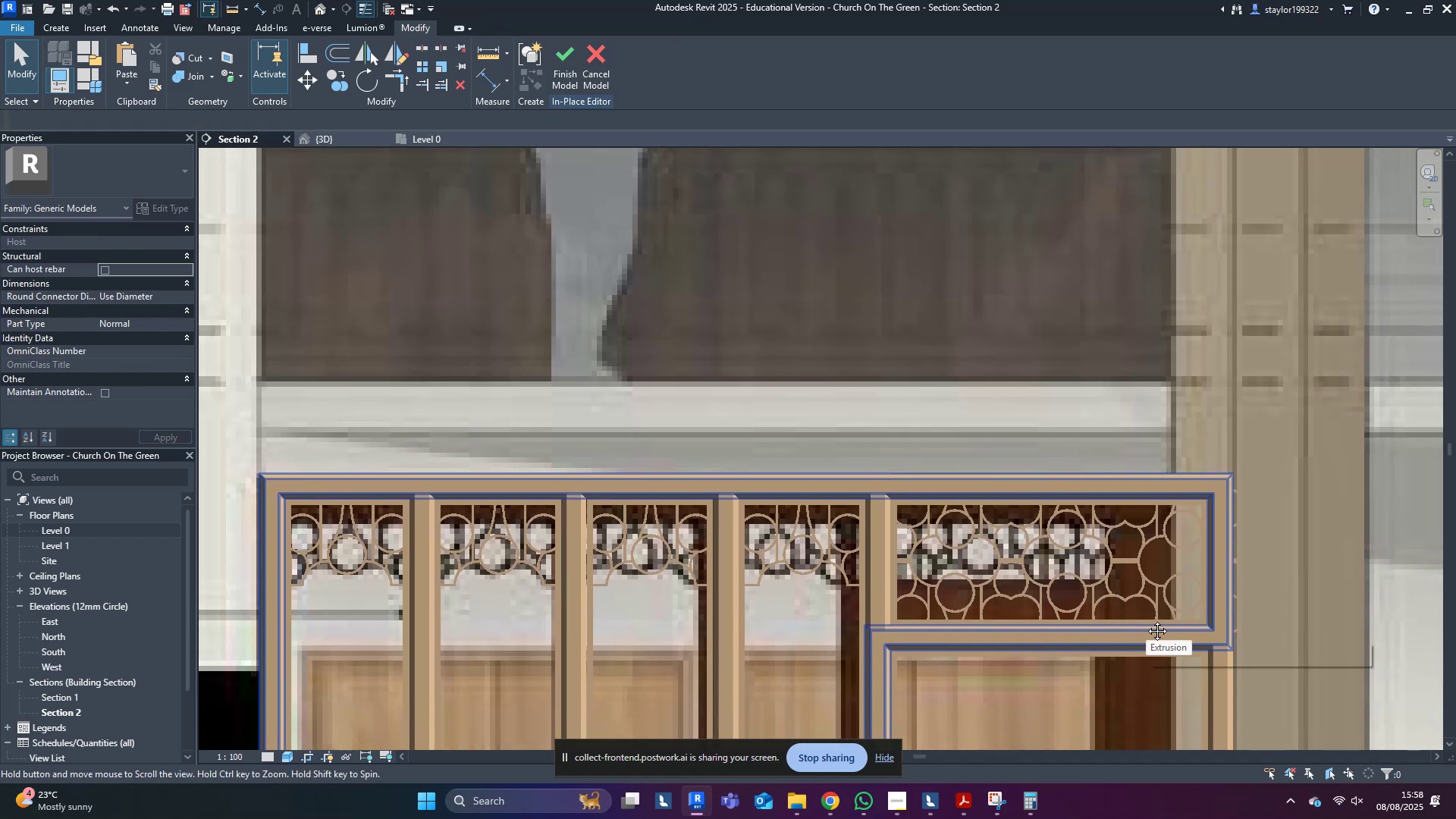 
scroll: coordinate [1243, 544], scroll_direction: up, amount: 4.0
 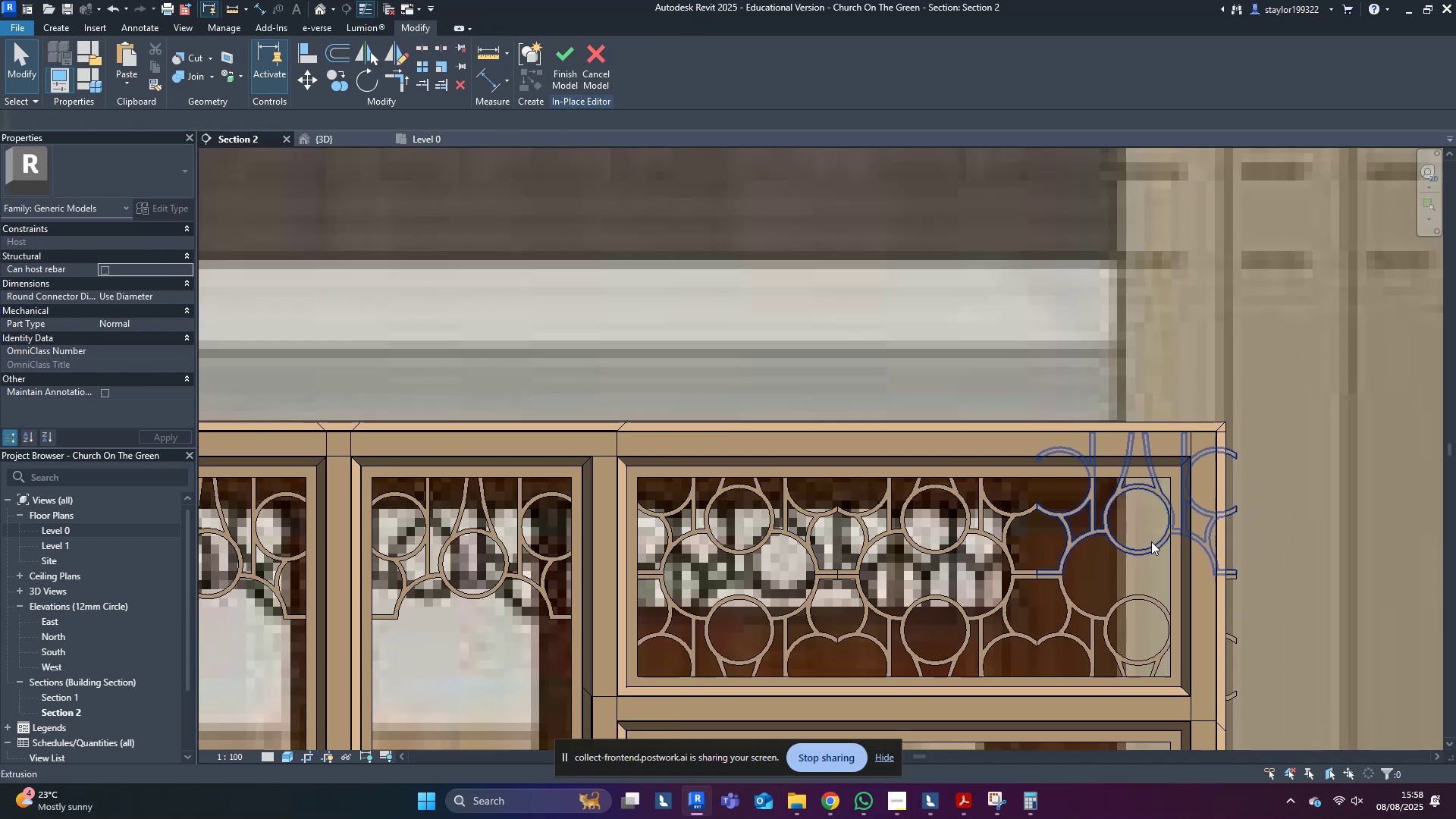 
left_click([1153, 543])
 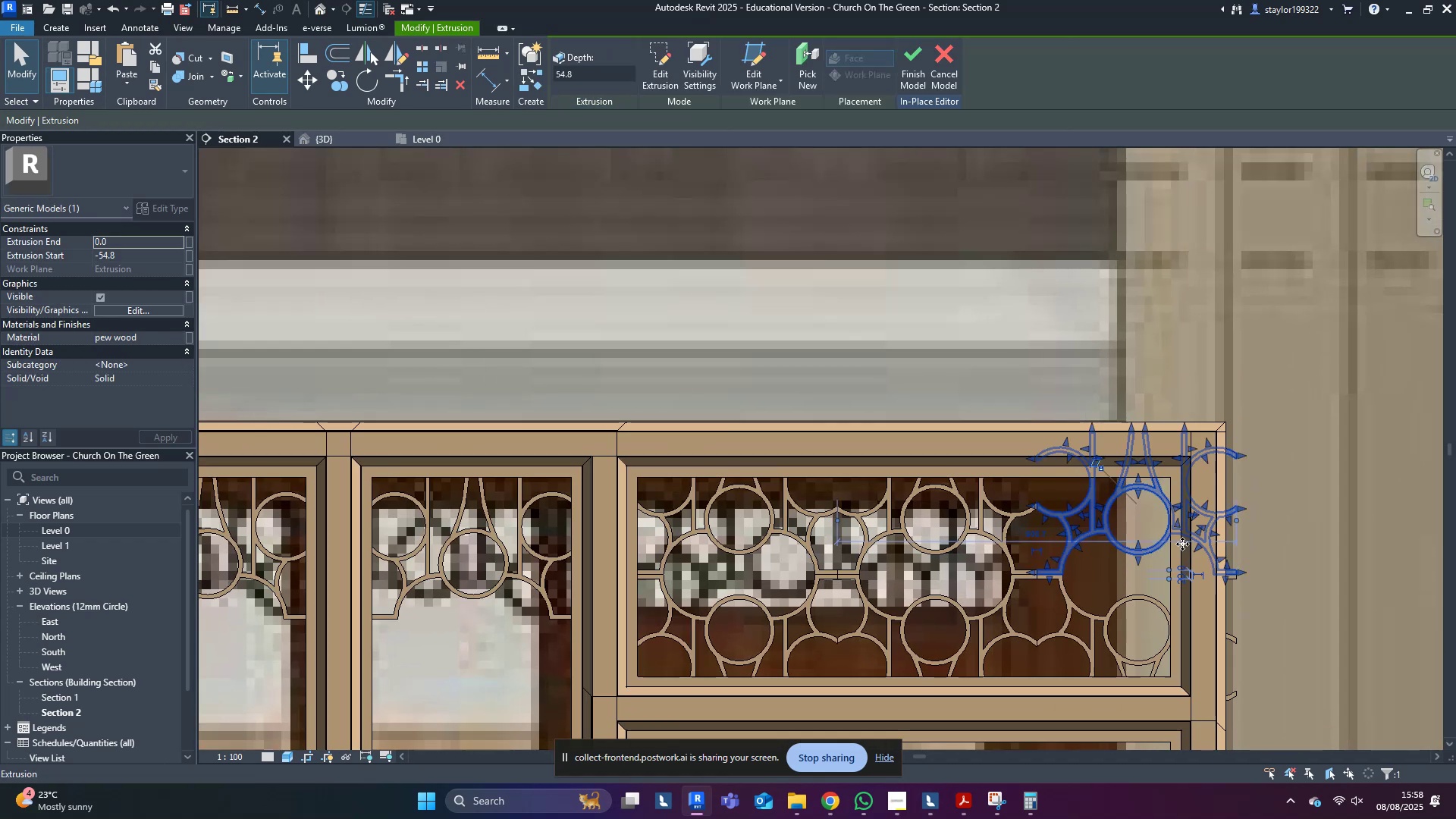 
scroll: coordinate [1241, 598], scroll_direction: up, amount: 5.0
 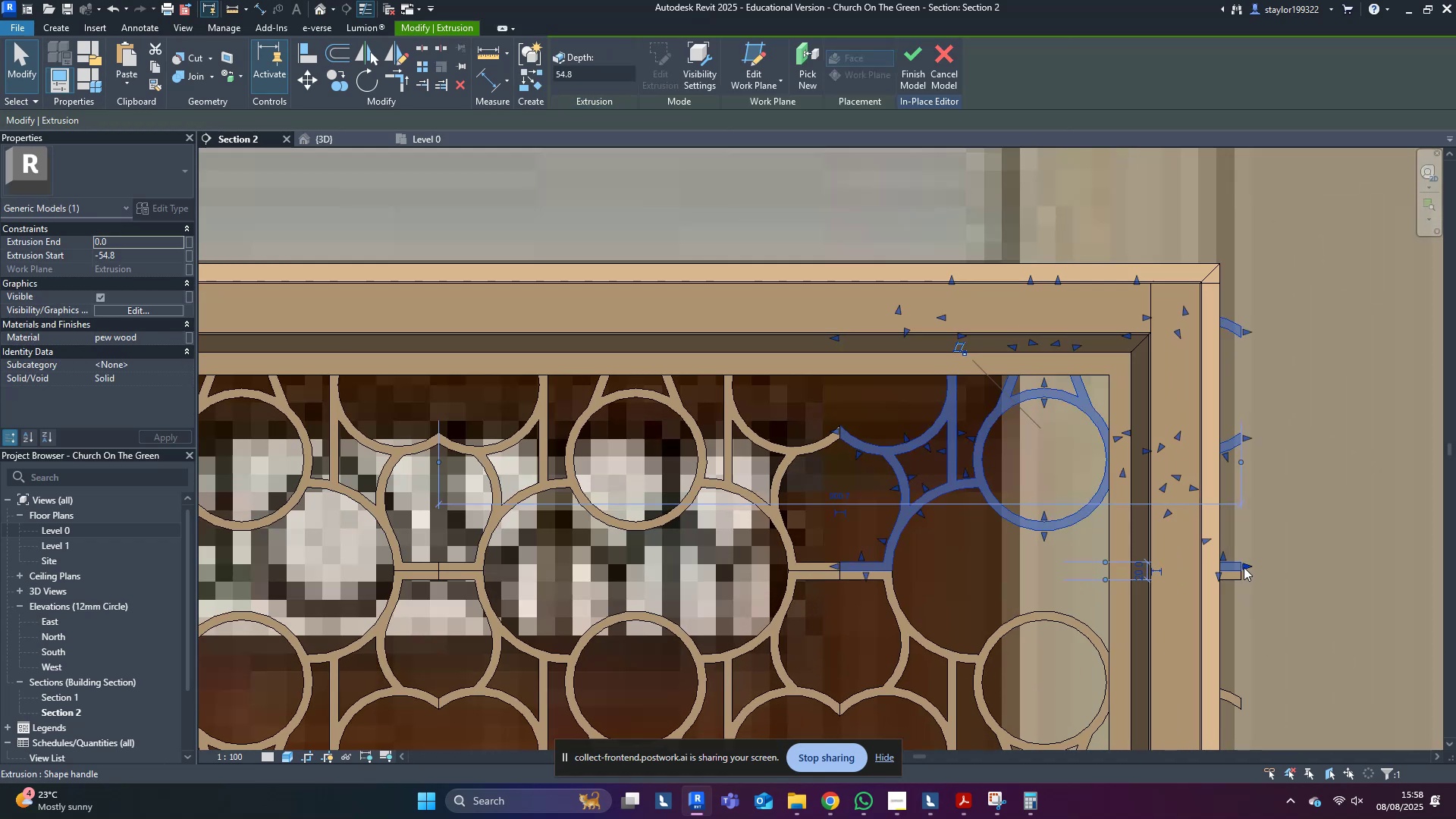 
left_click_drag(start_coordinate=[1248, 566], to_coordinate=[1159, 572])
 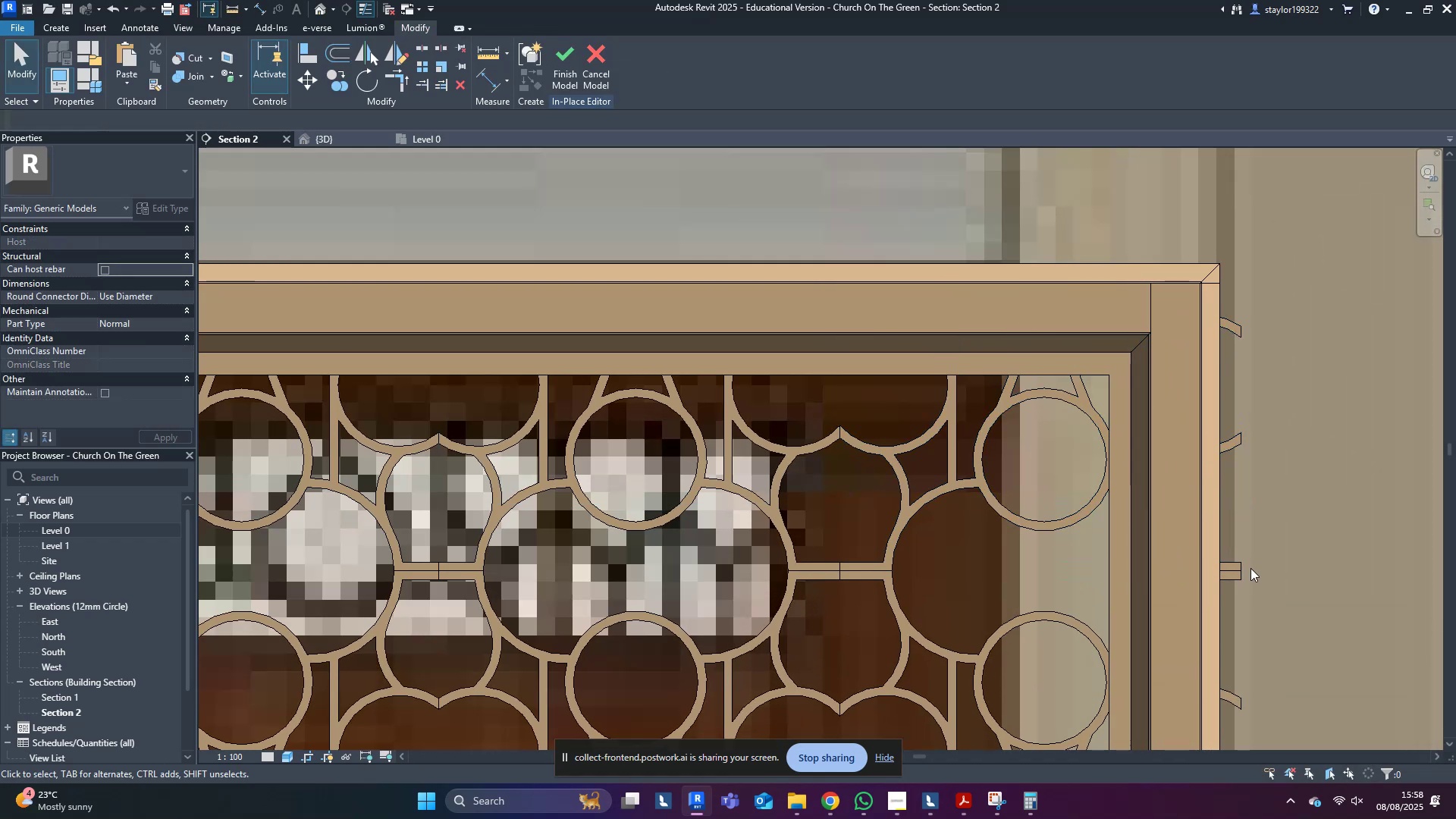 
key(Escape)
 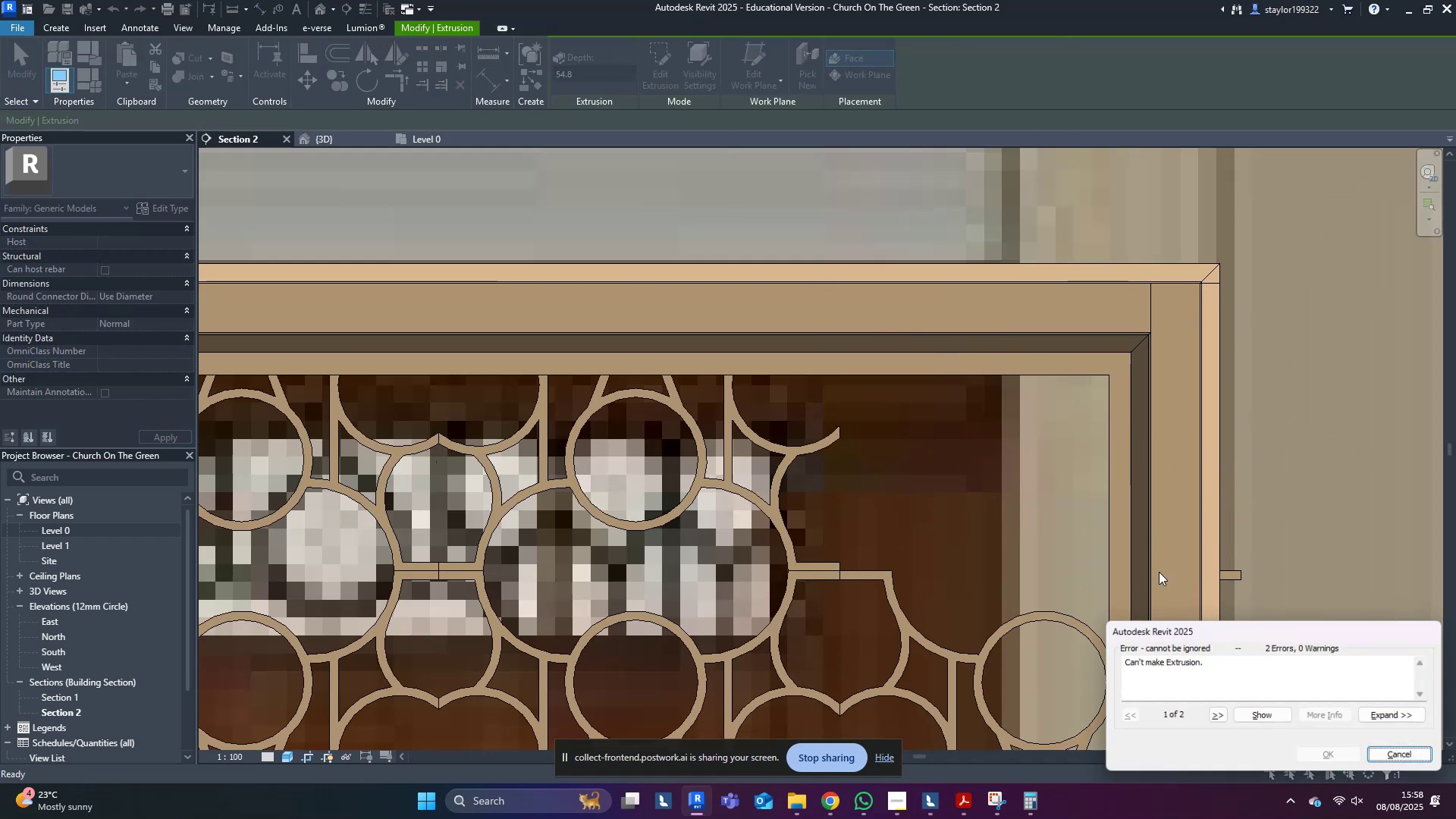 
key(Escape)
 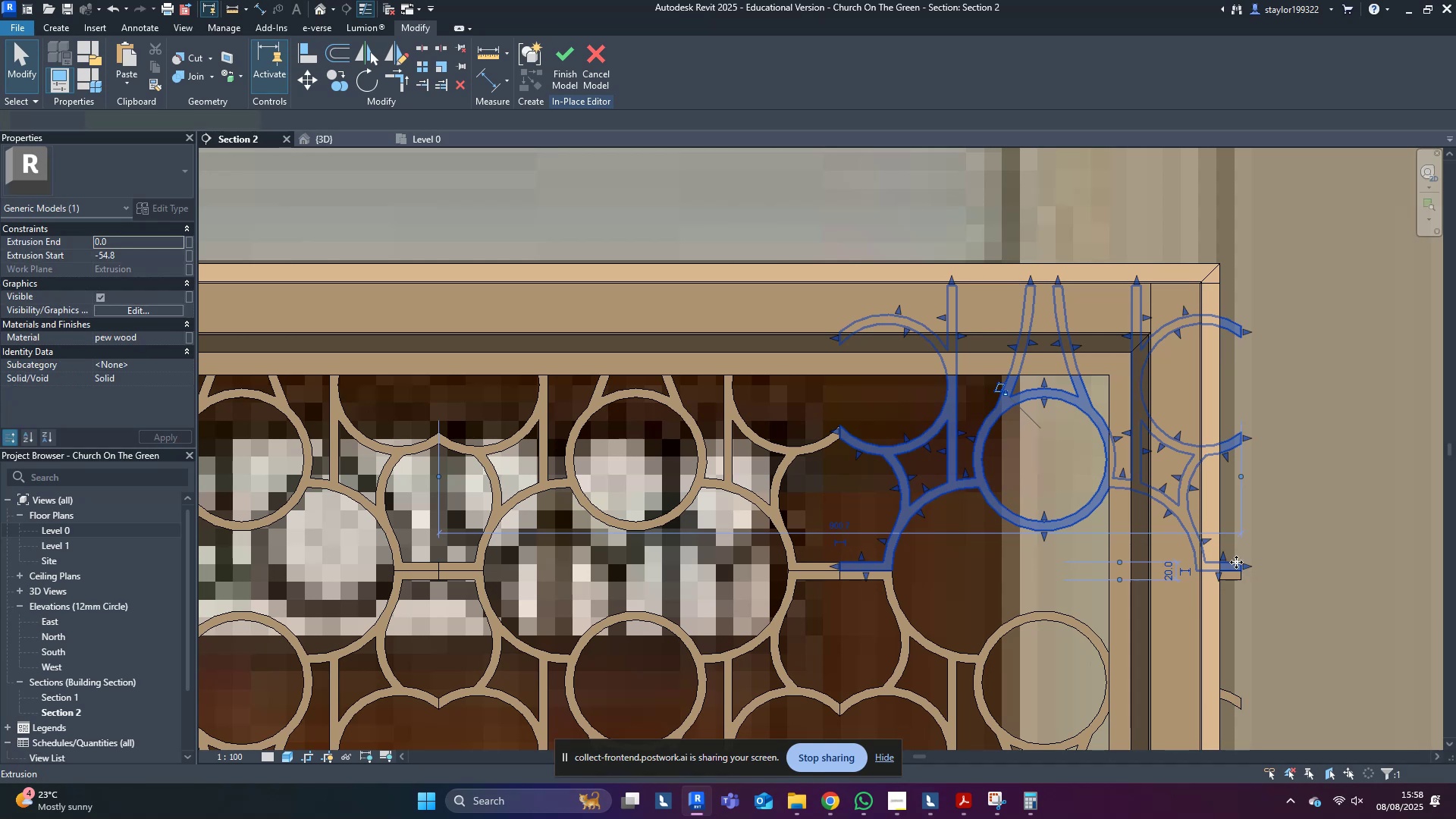 
left_click_drag(start_coordinate=[1246, 570], to_coordinate=[1199, 572])
 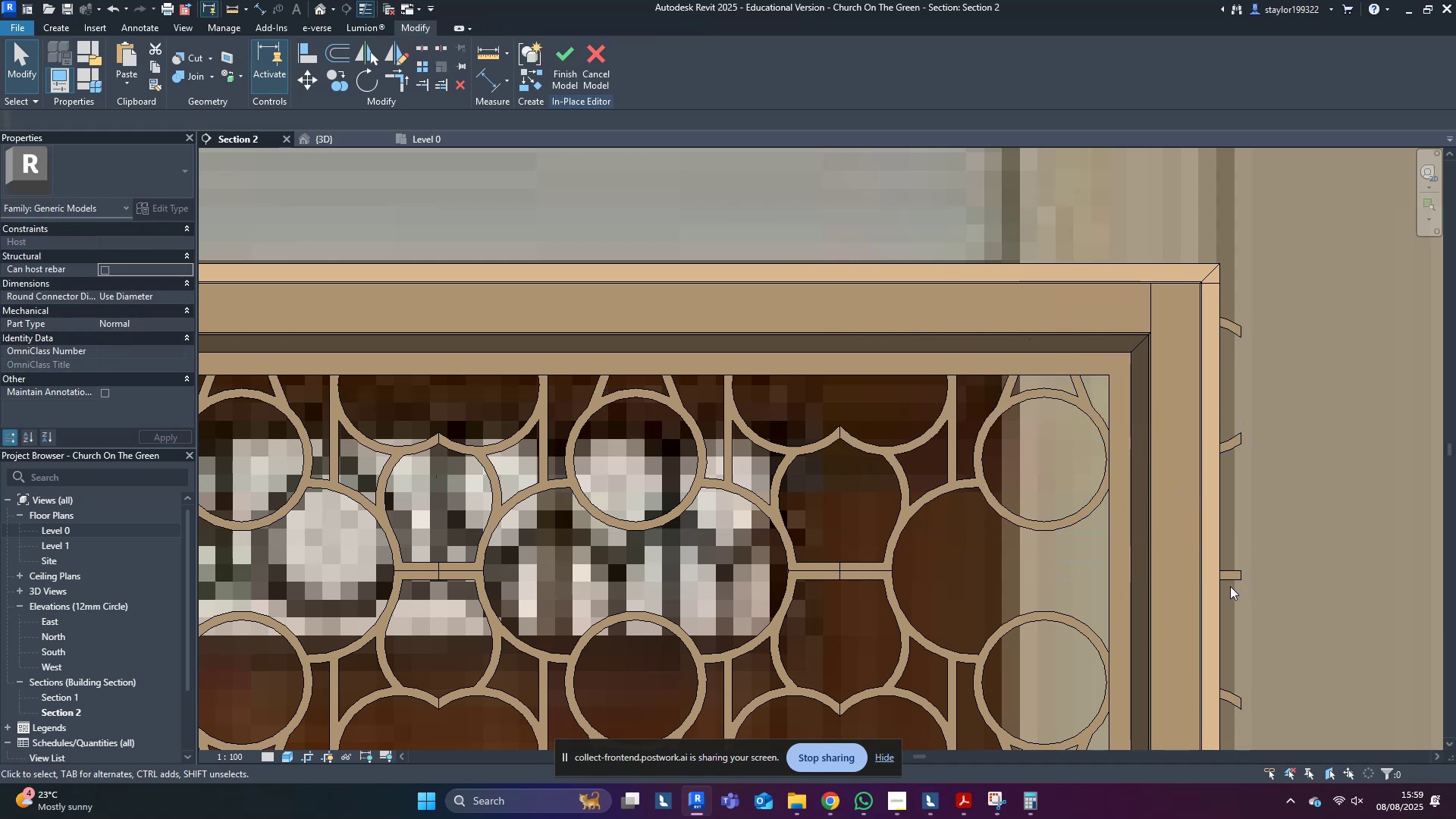 
double_click([1239, 580])
 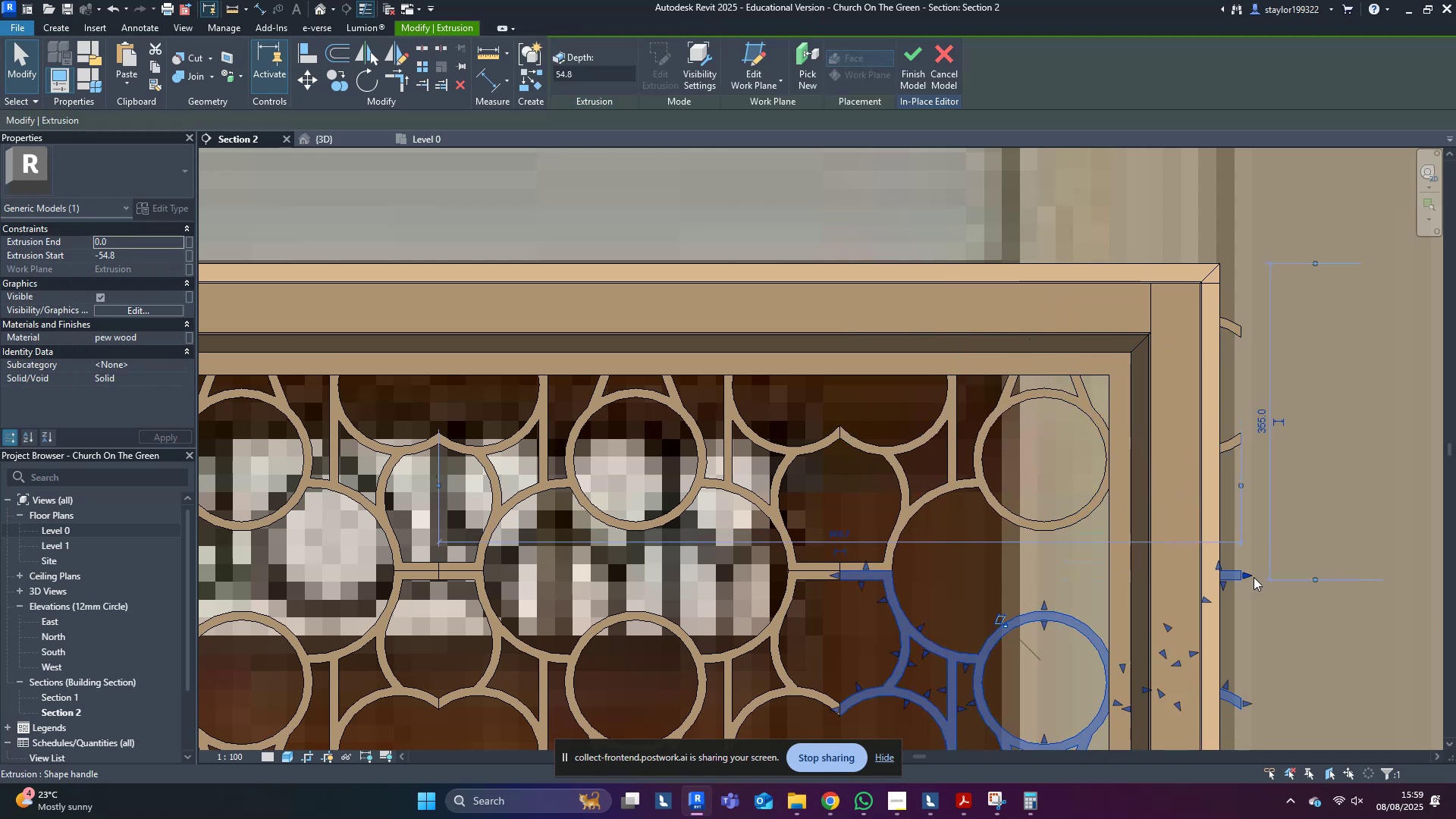 
left_click_drag(start_coordinate=[1247, 574], to_coordinate=[1203, 579])
 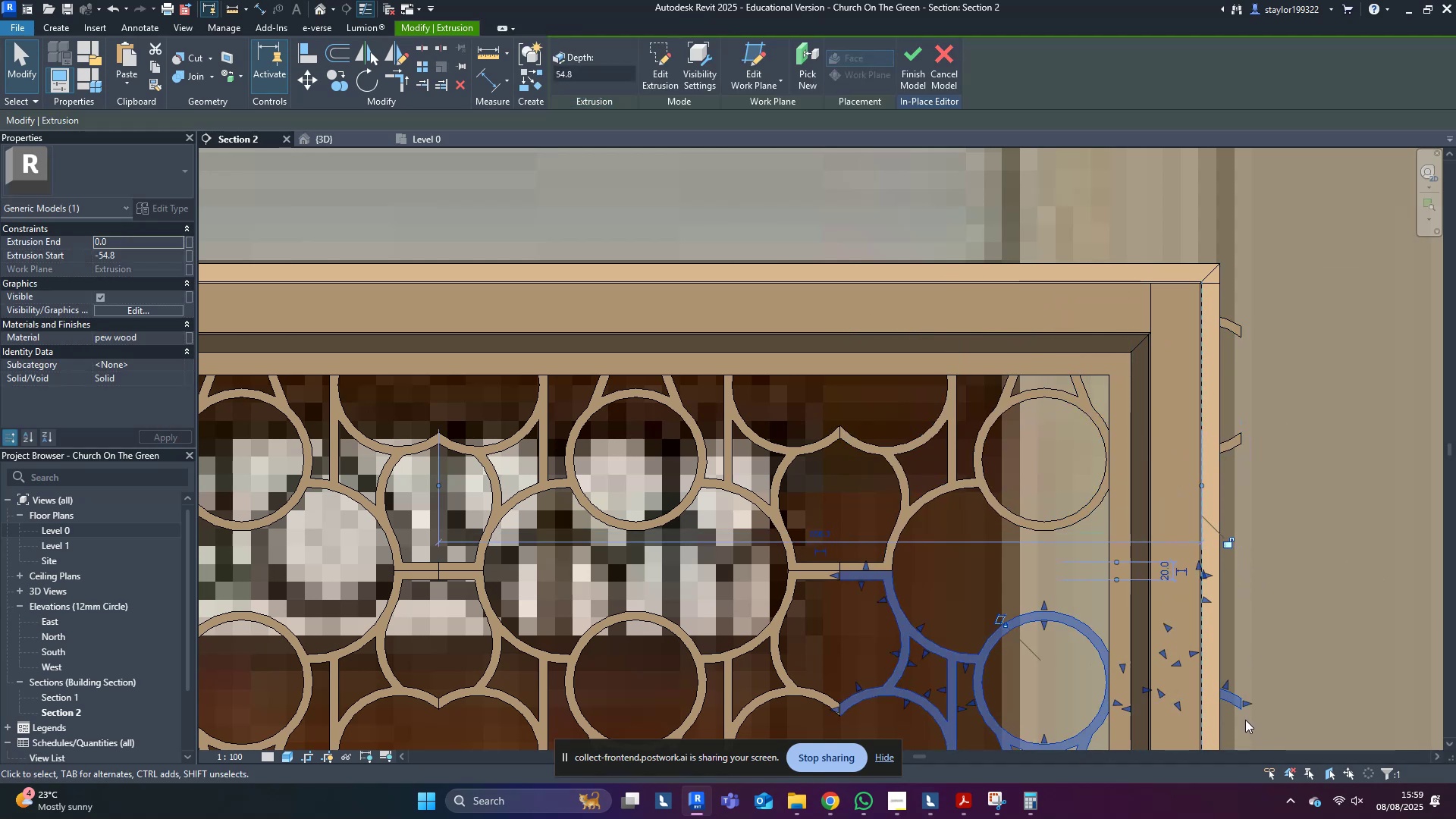 
left_click_drag(start_coordinate=[1246, 701], to_coordinate=[1210, 700])
 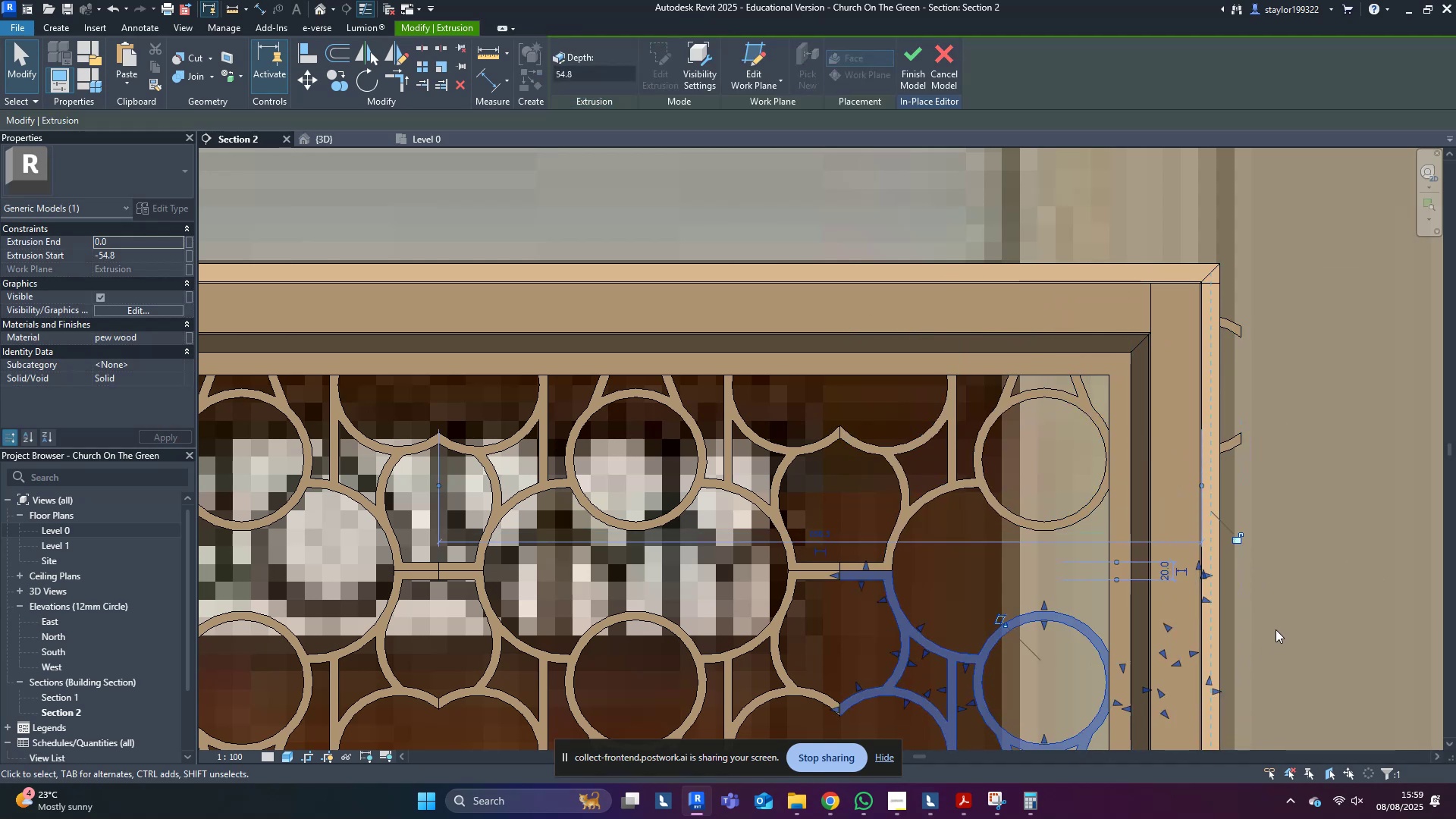 
left_click([1279, 622])
 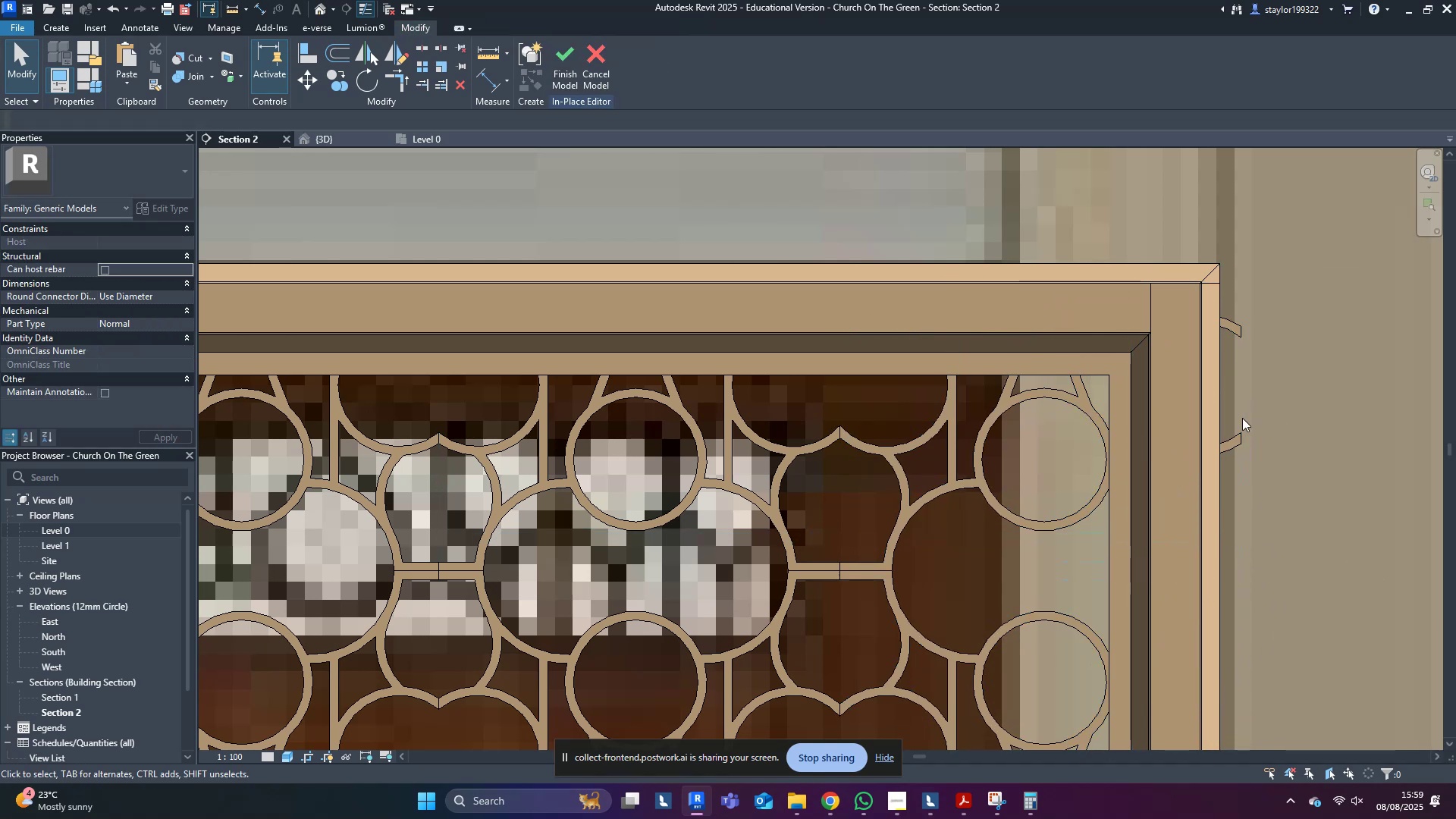 
left_click([1233, 437])
 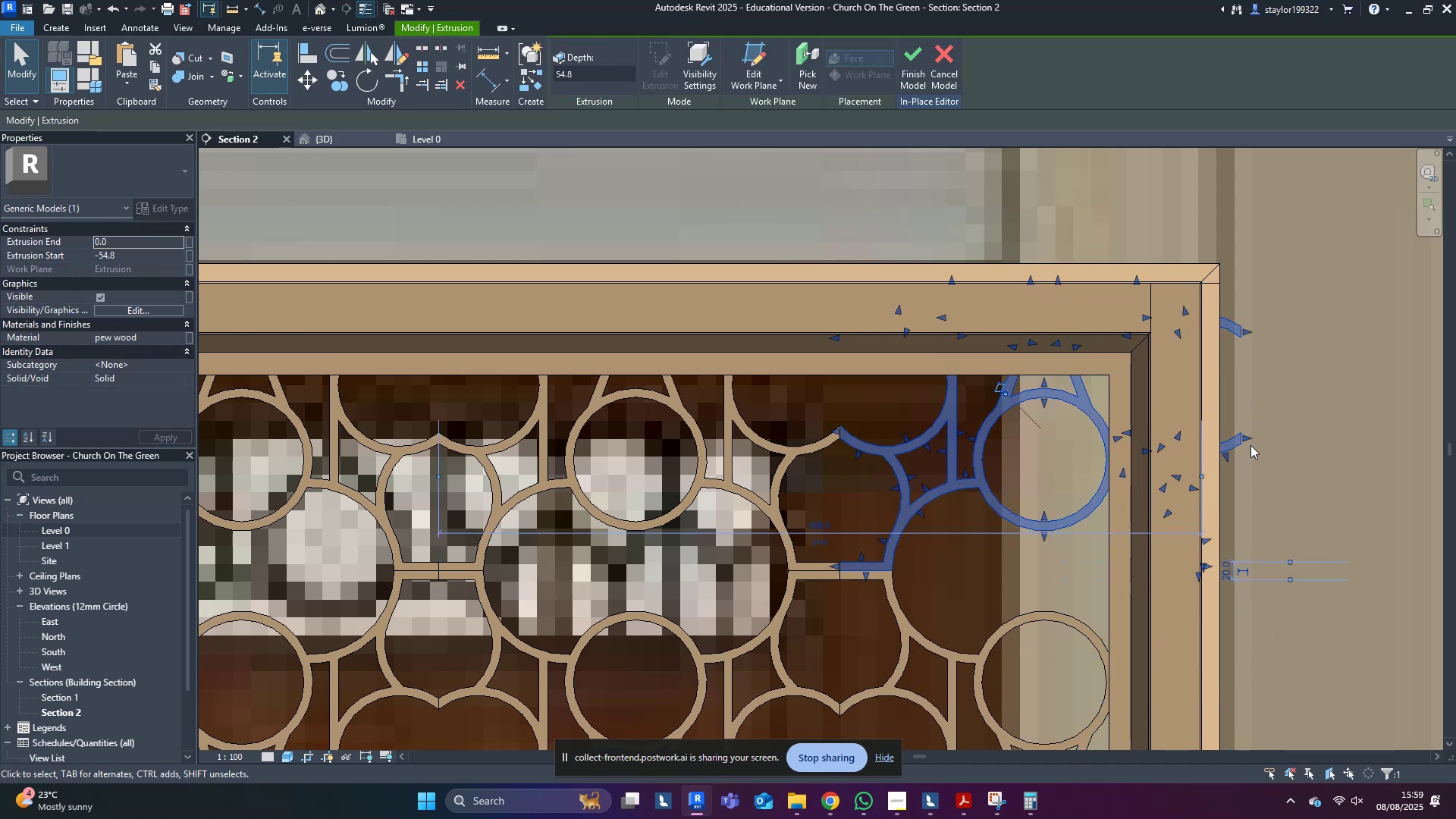 
left_click_drag(start_coordinate=[1254, 439], to_coordinate=[1209, 451])
 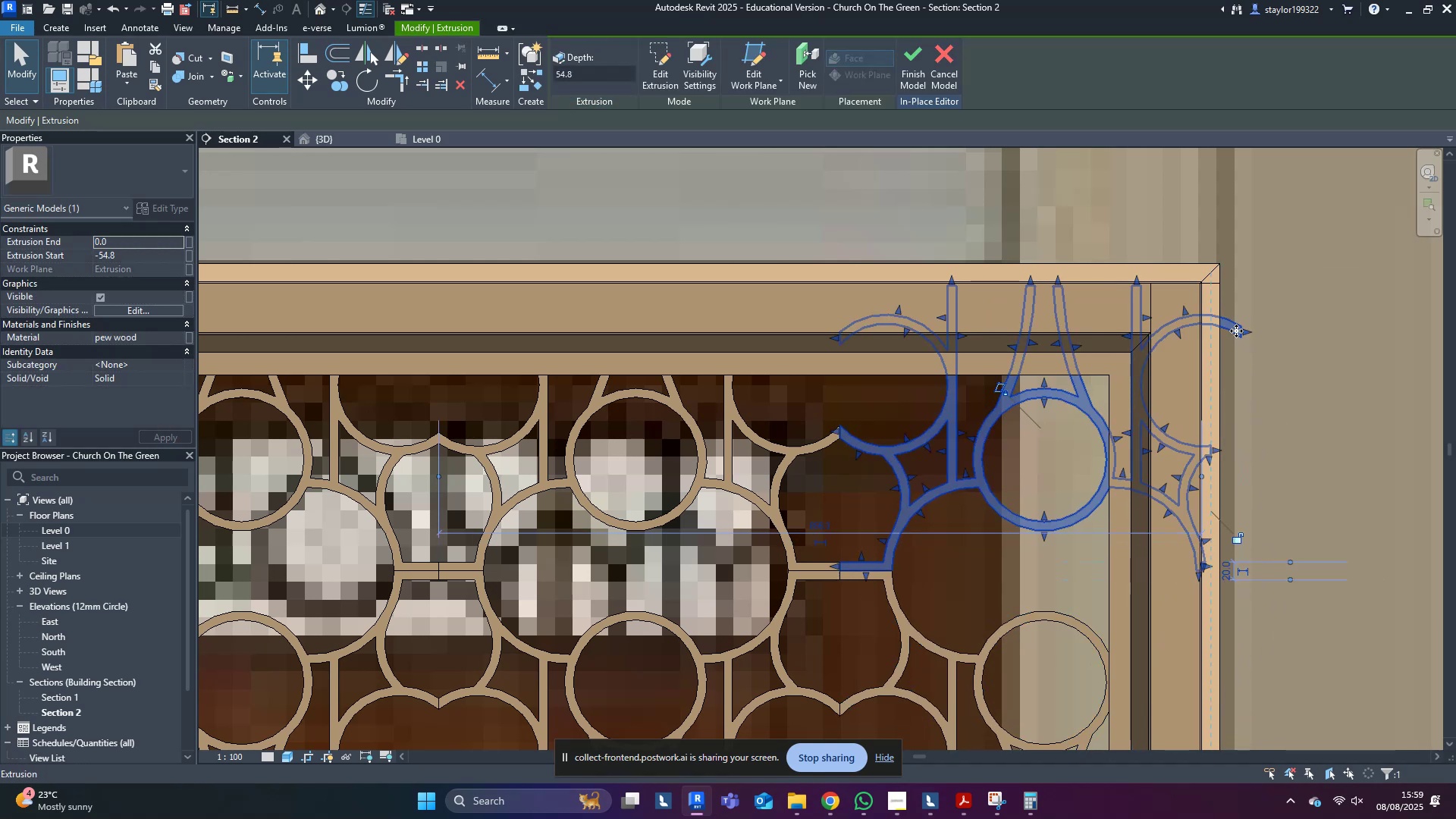 
left_click_drag(start_coordinate=[1246, 332], to_coordinate=[1207, 326])
 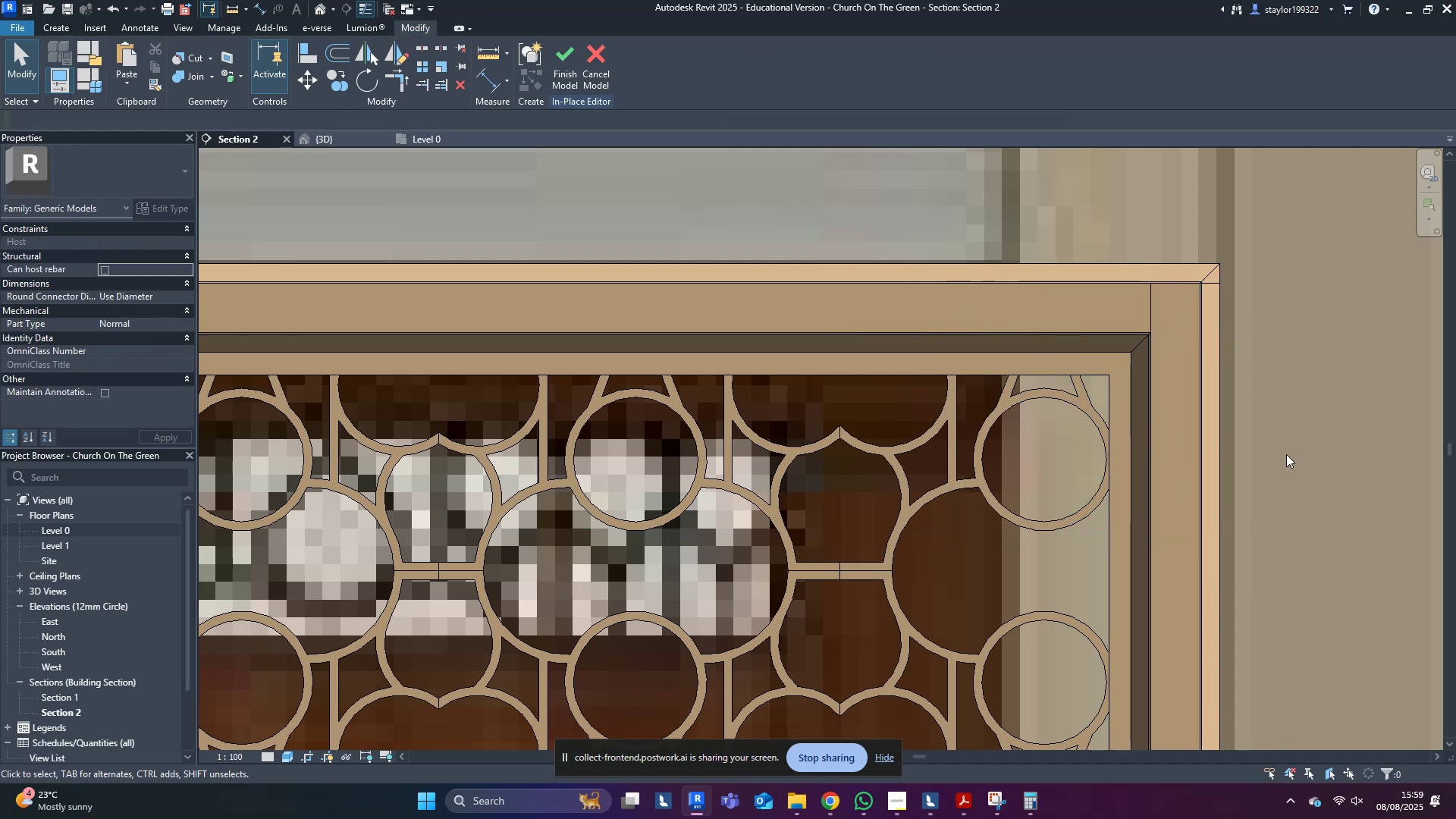 
scroll: coordinate [1242, 431], scroll_direction: down, amount: 15.0
 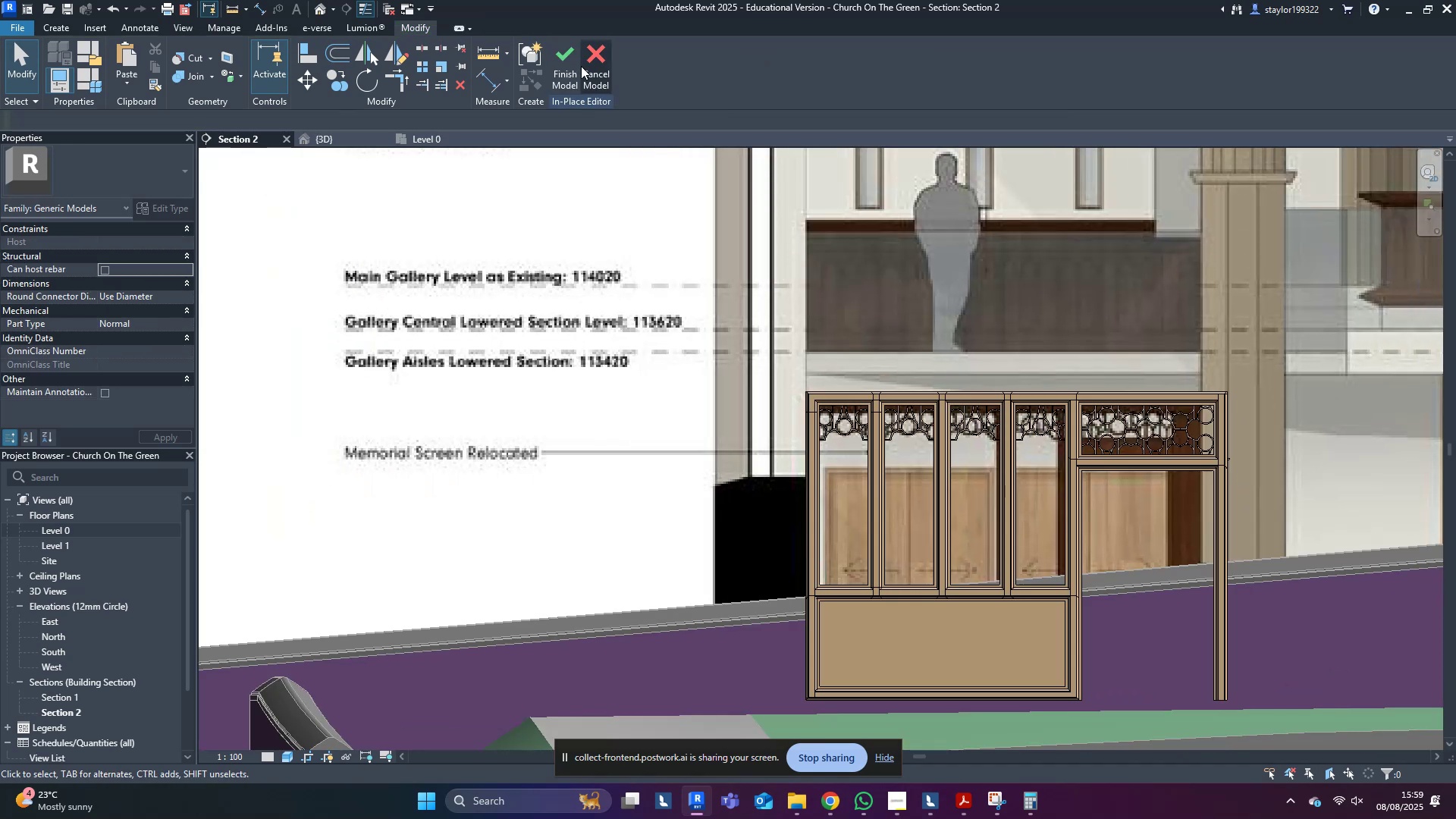 
left_click([560, 56])
 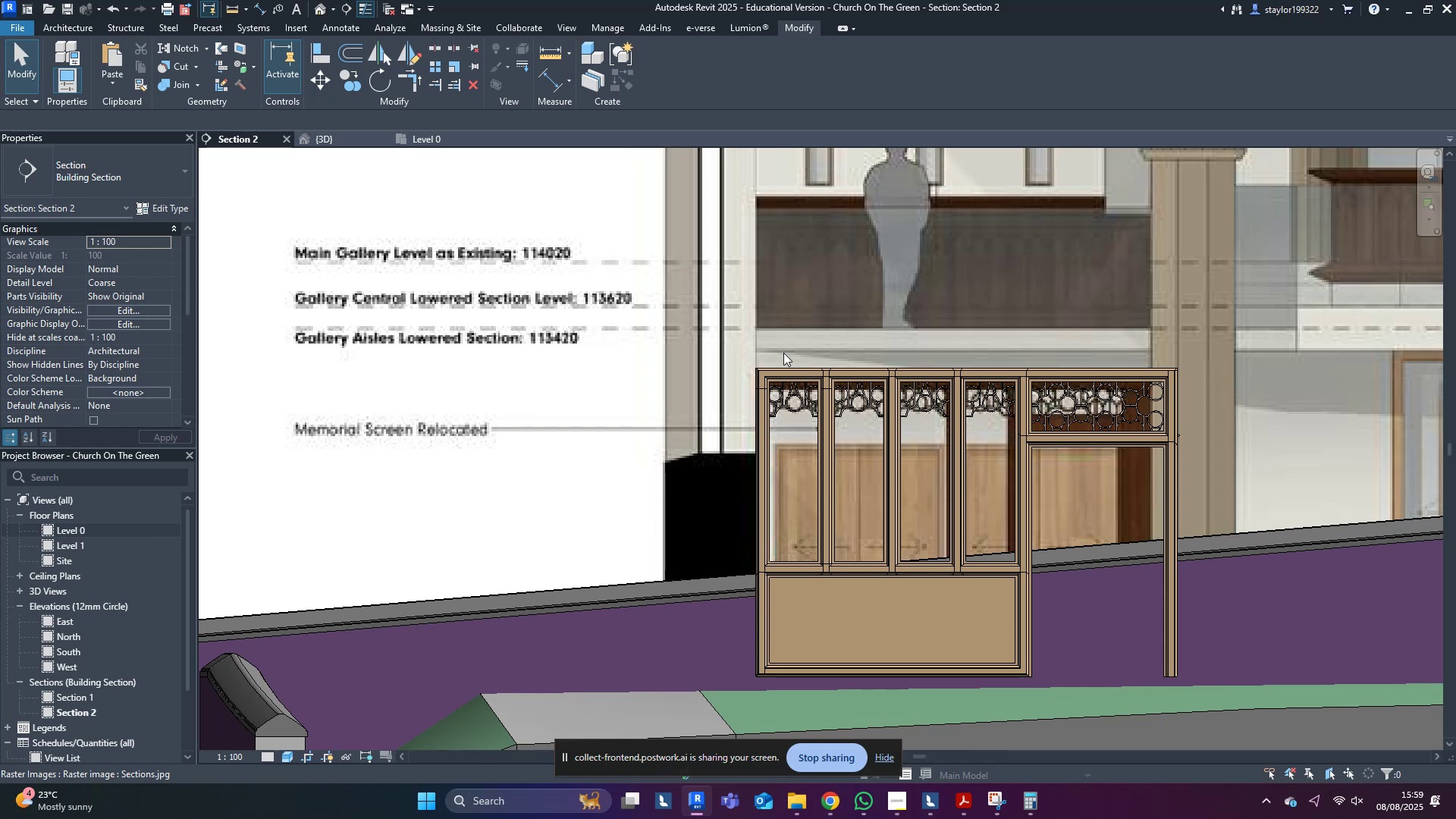 
wait(30.15)
 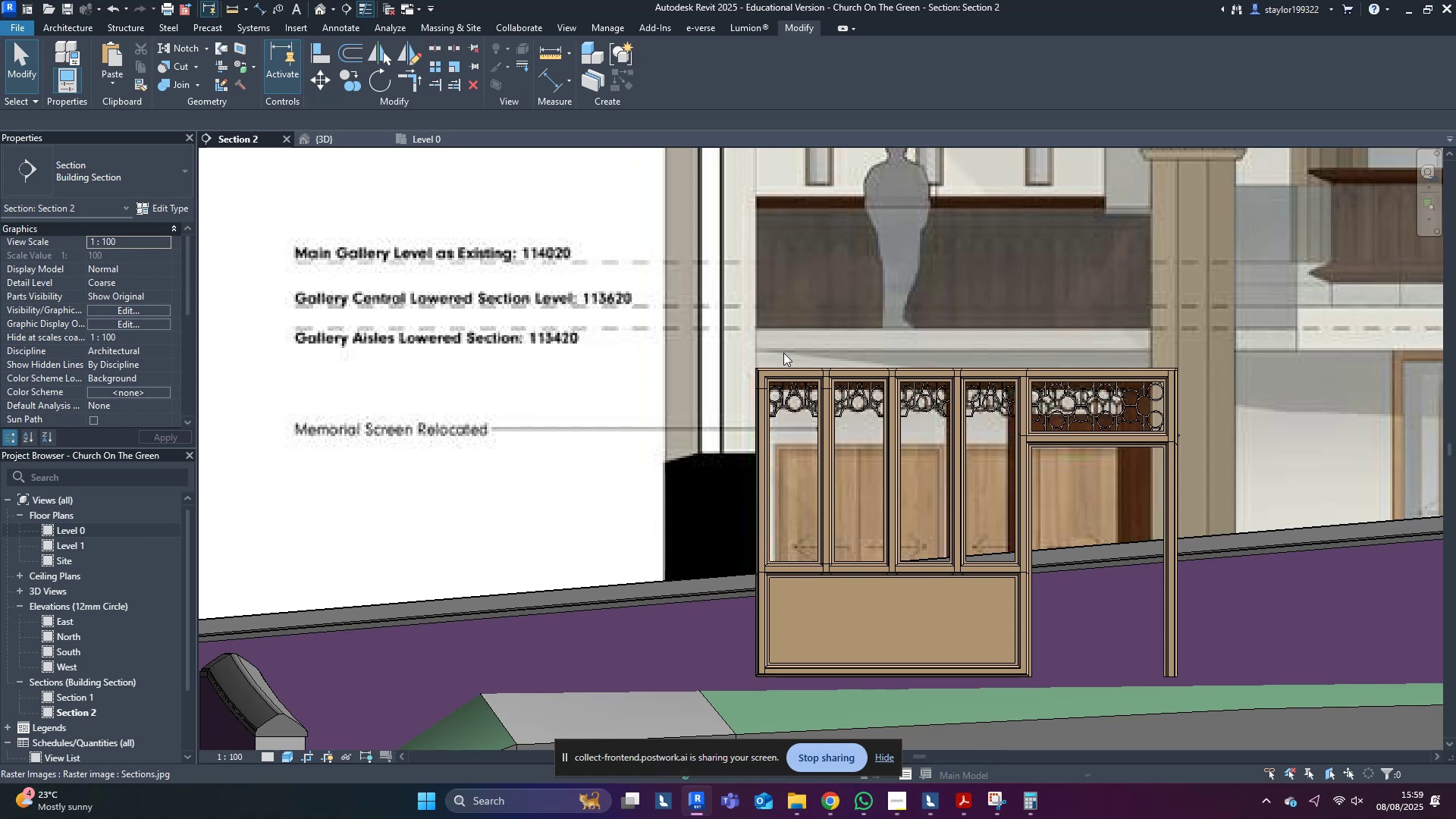 
scroll: coordinate [731, 467], scroll_direction: down, amount: 3.0
 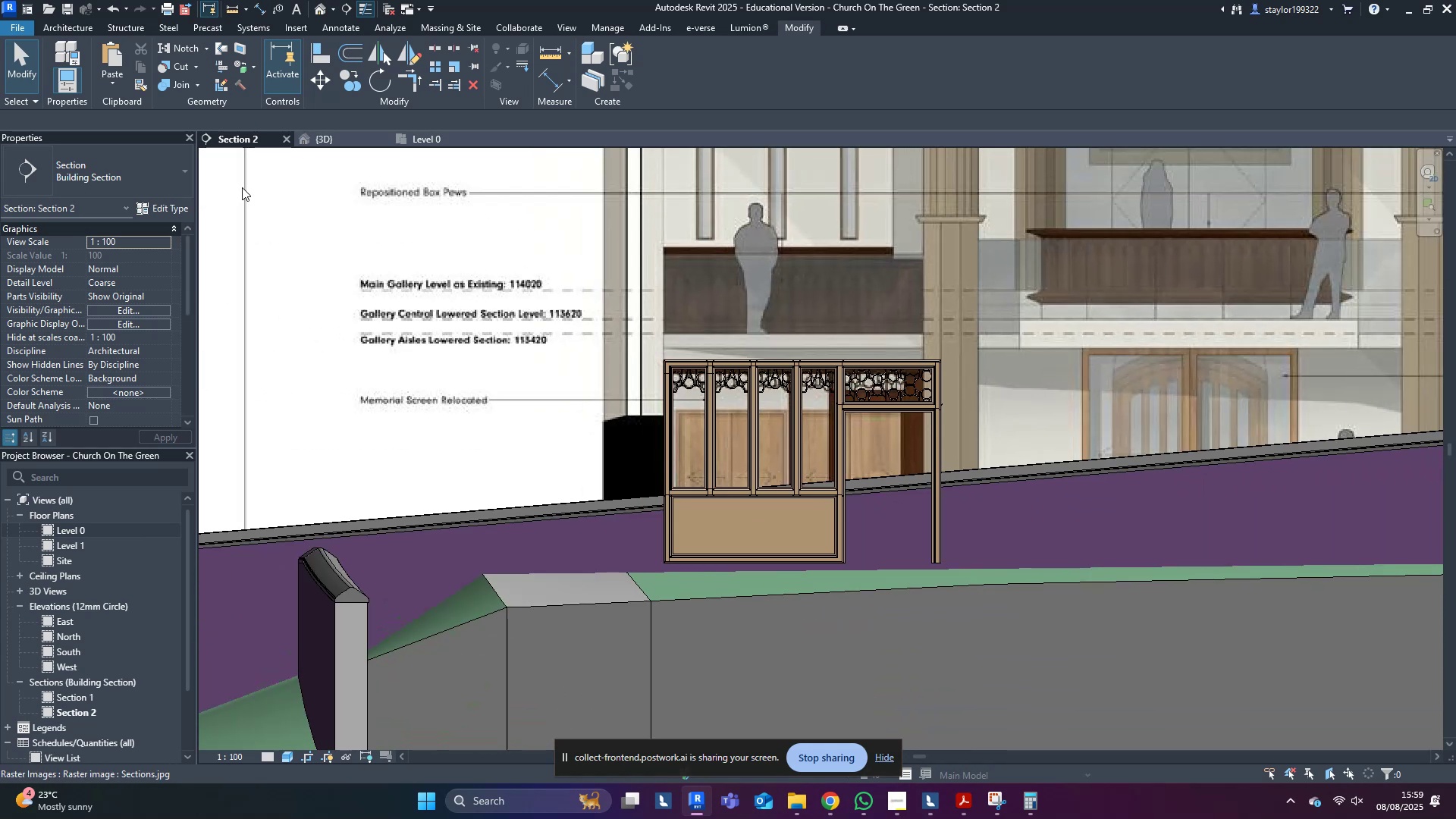 
key(Control+ControlLeft)
 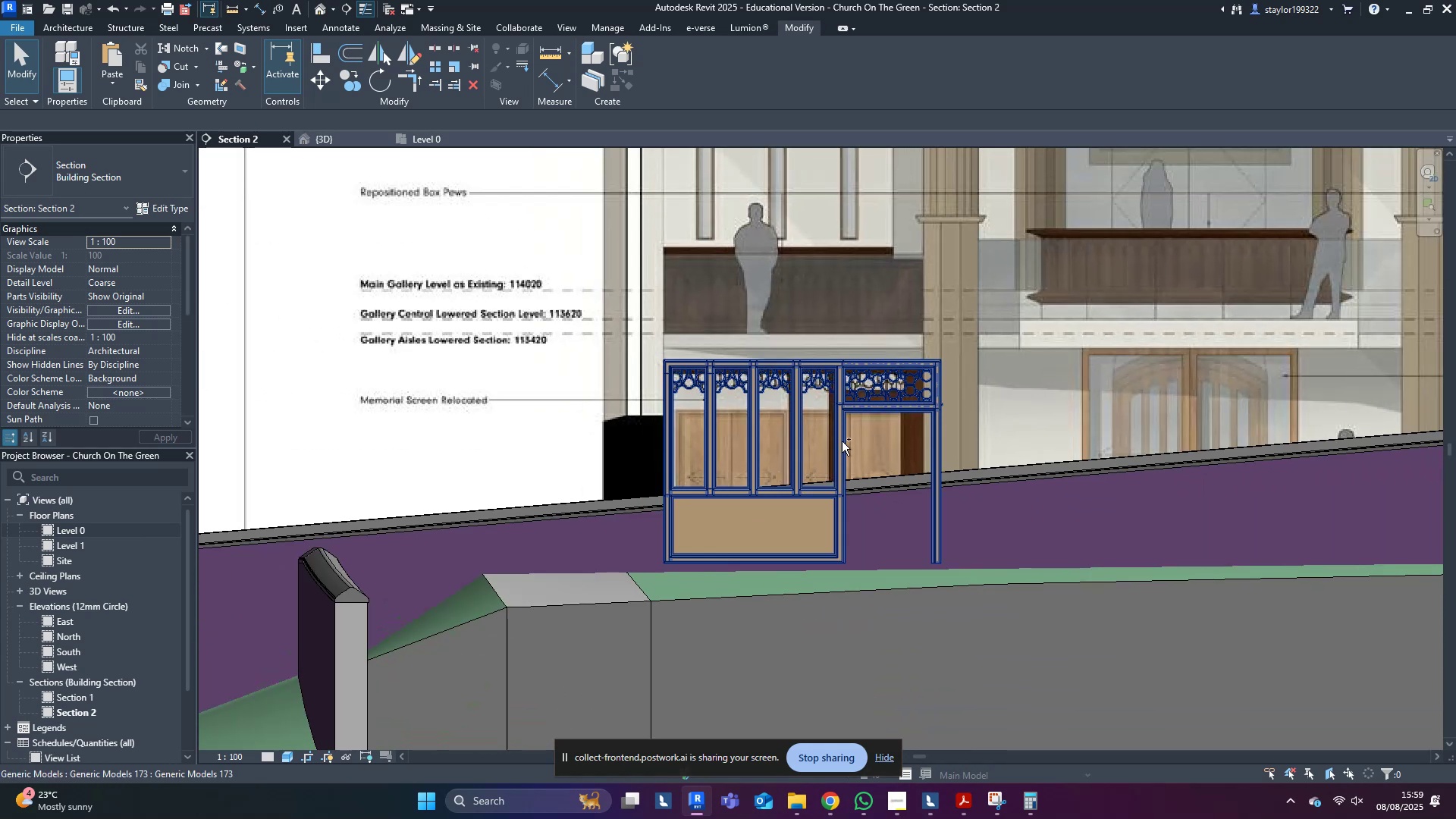 
key(Control+S)
 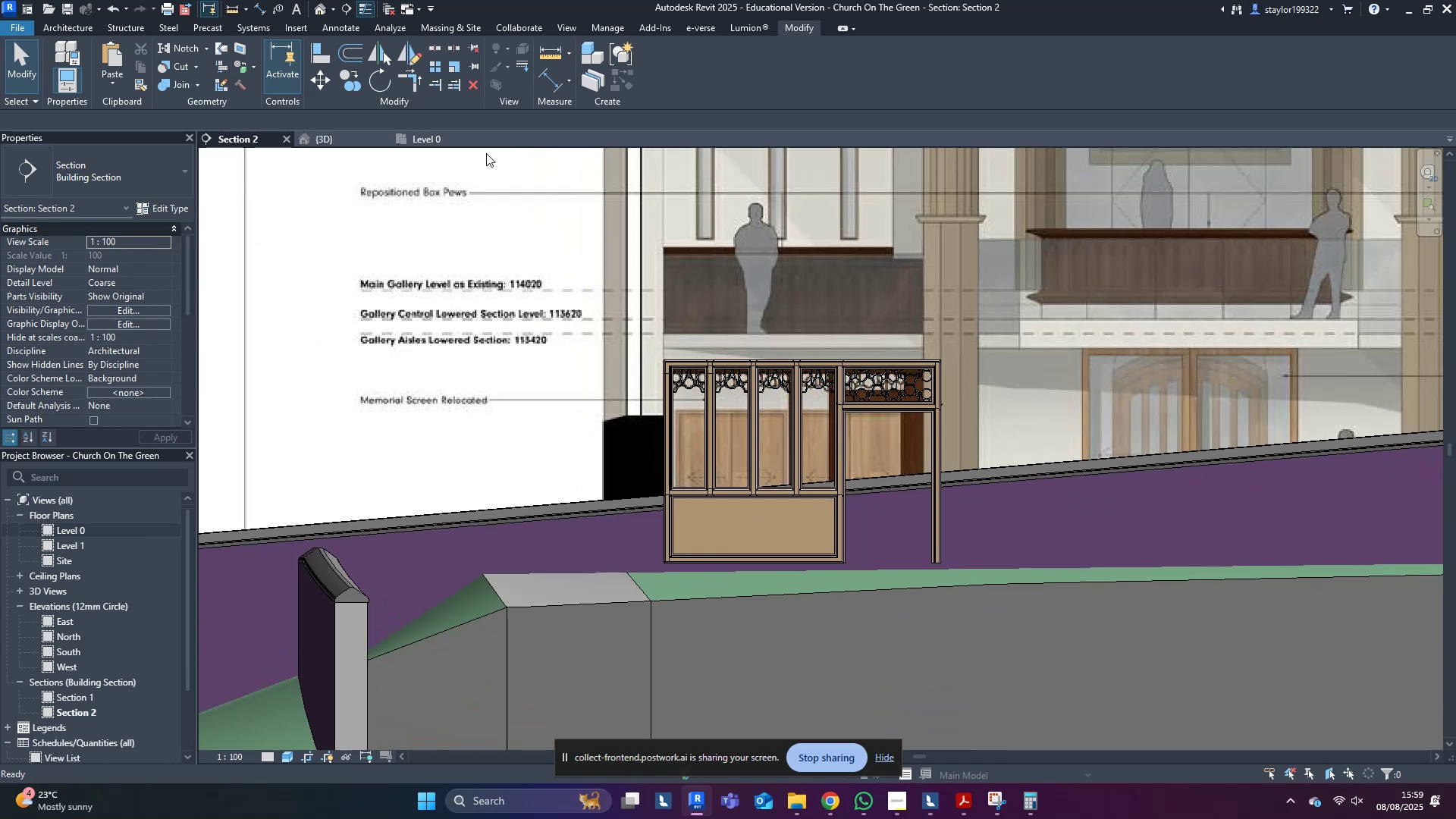 
left_click([313, 143])
 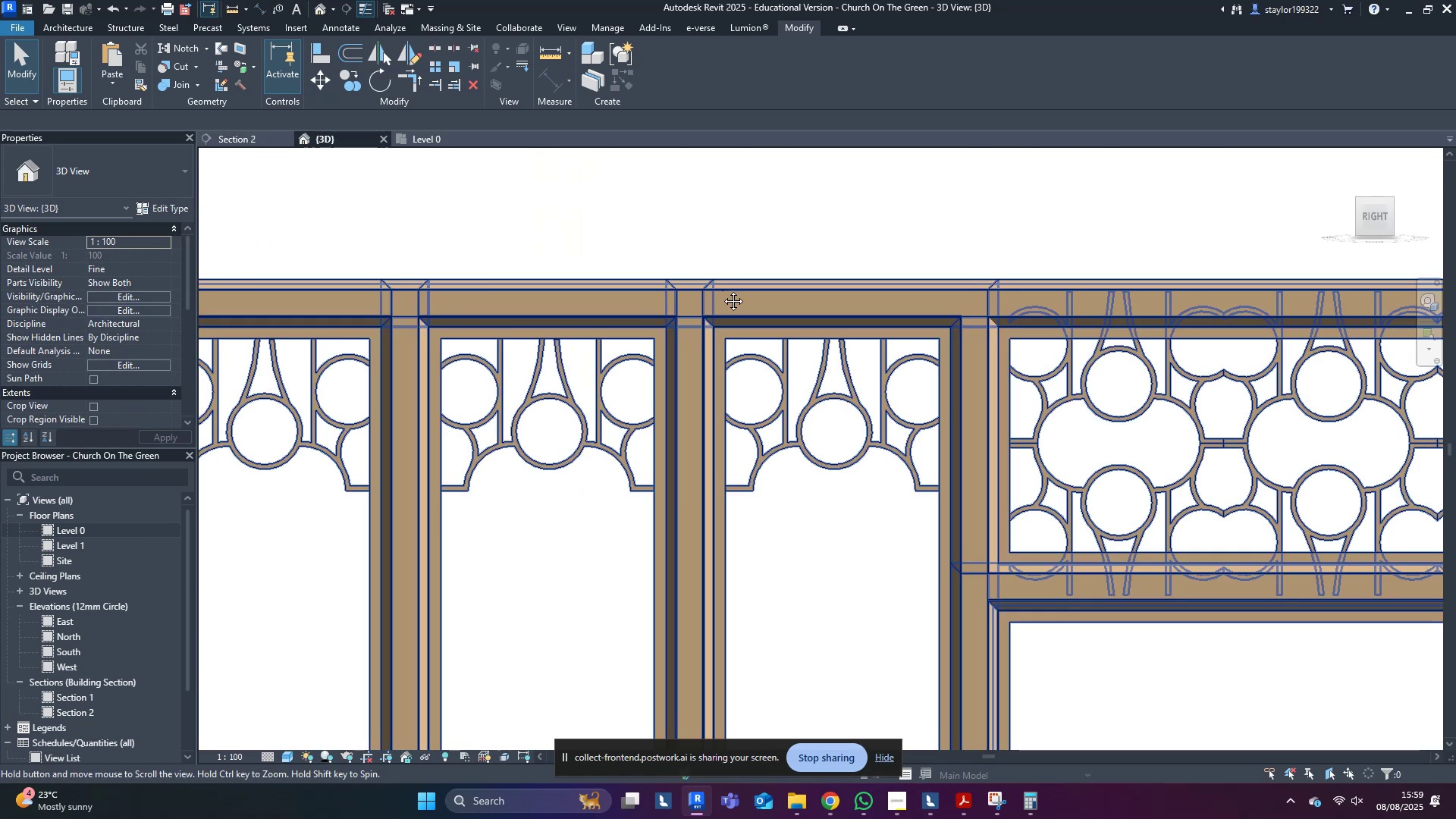 
scroll: coordinate [895, 433], scroll_direction: down, amount: 20.0
 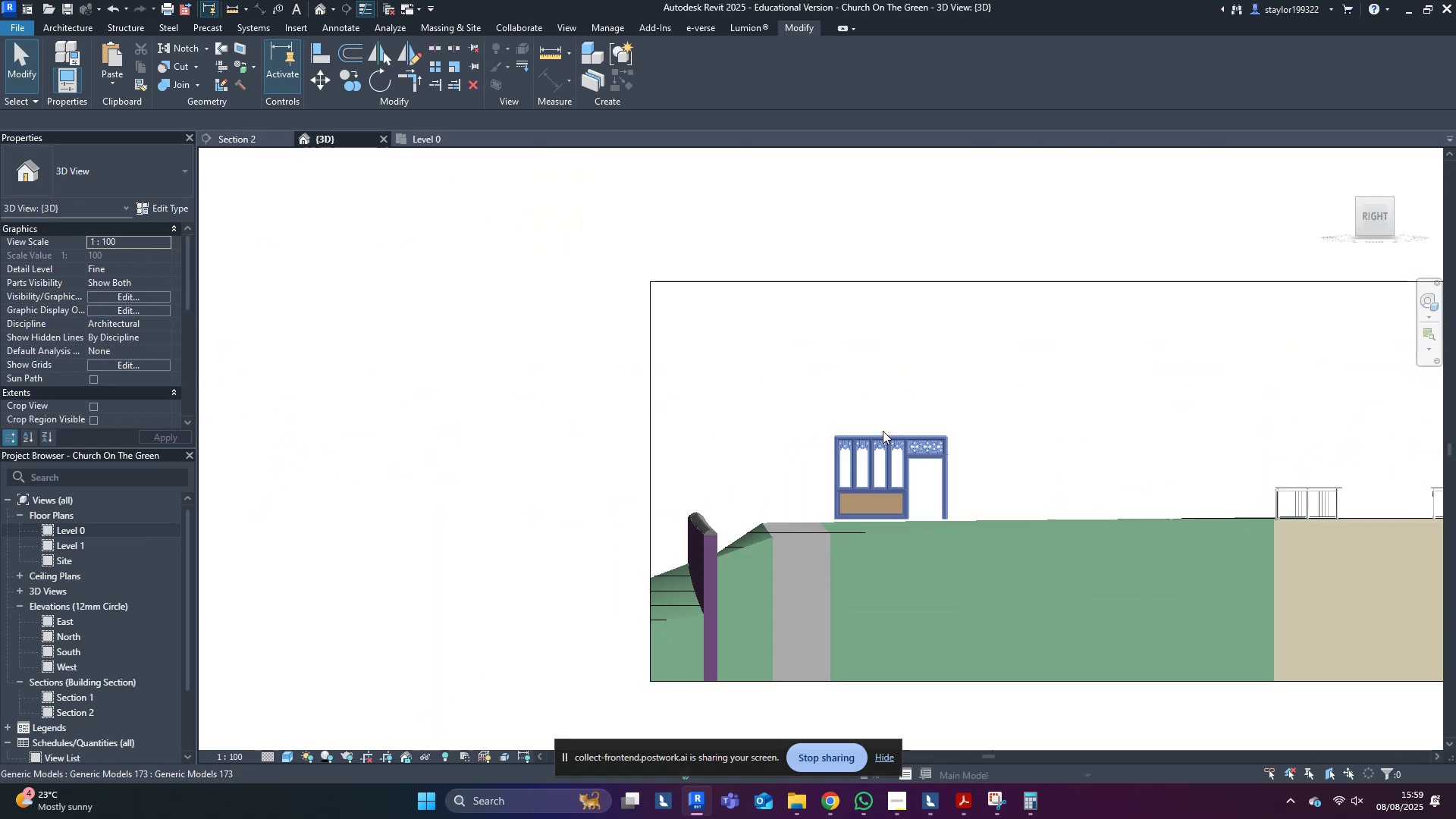 
hold_key(key=ShiftLeft, duration=0.52)
 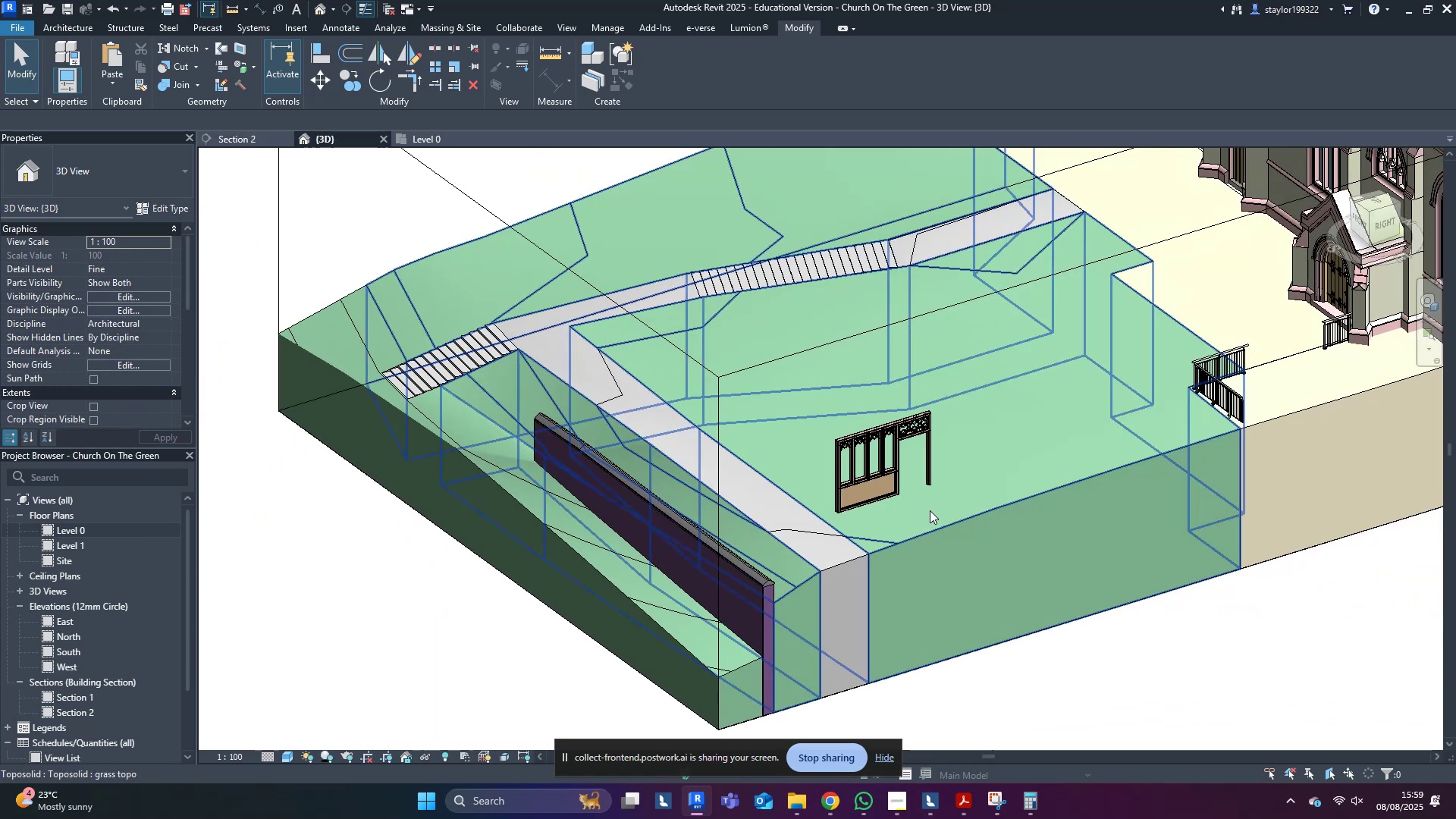 
type(hr)
 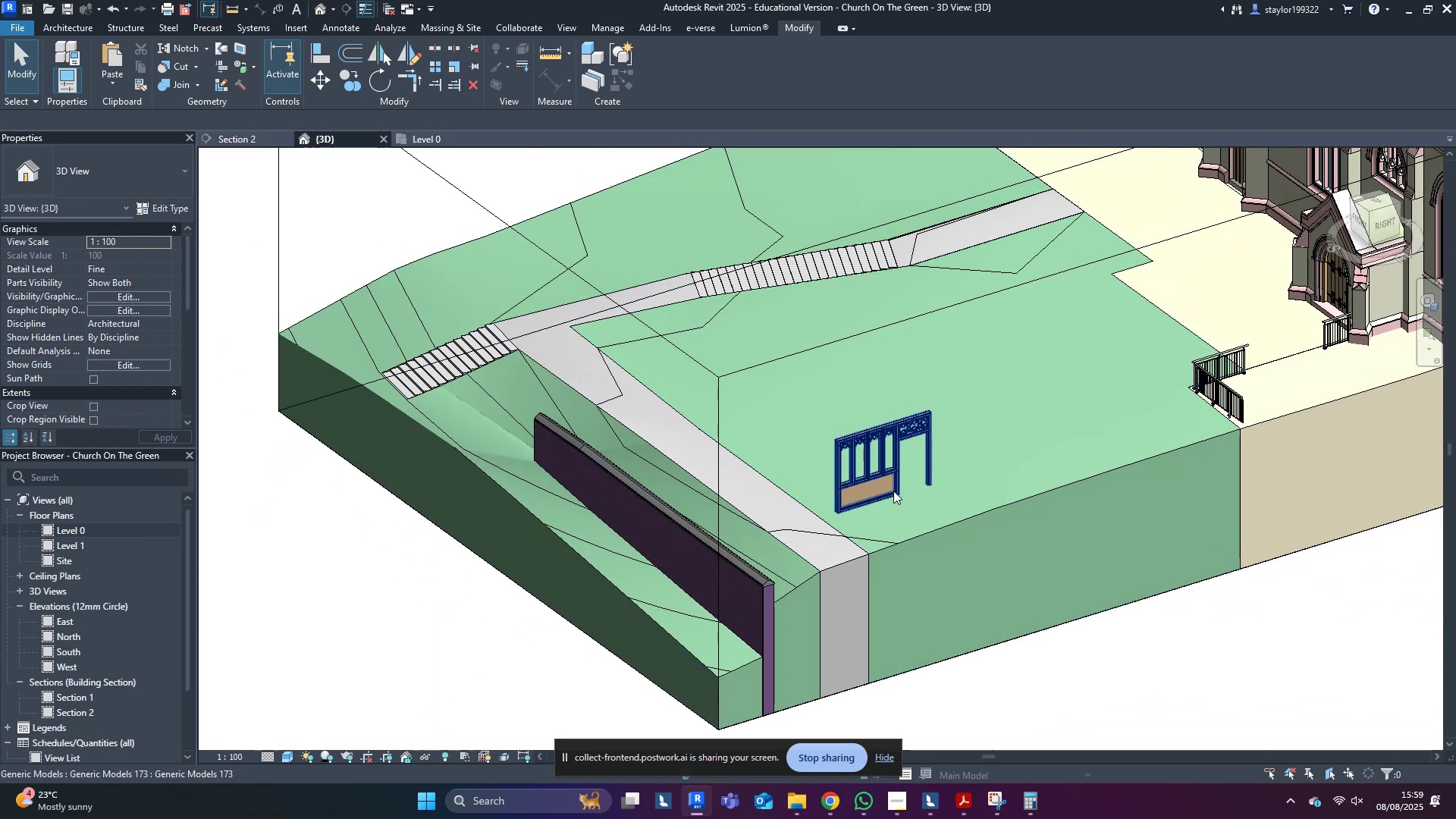 
left_click([891, 485])
 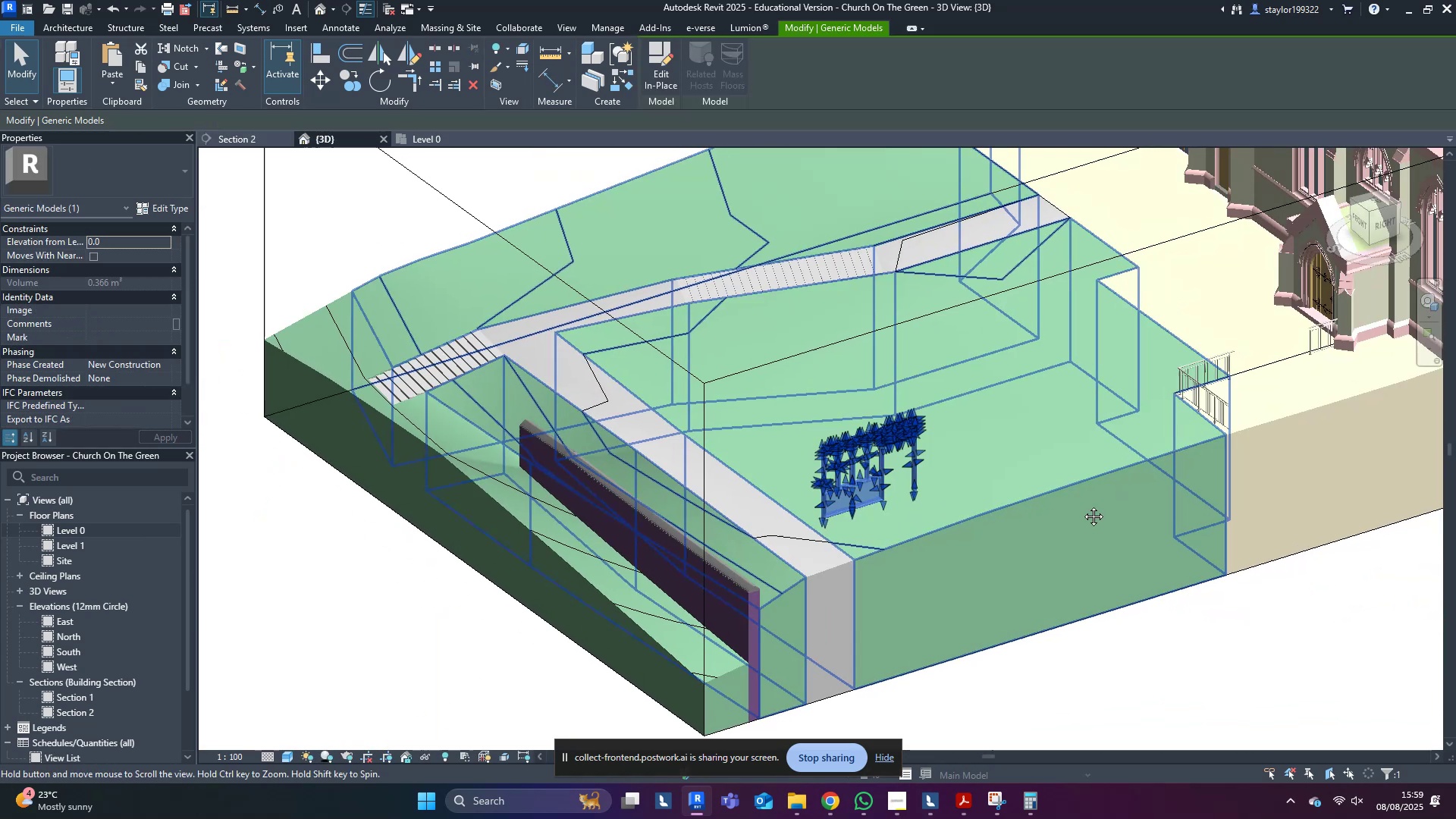 
scroll: coordinate [769, 529], scroll_direction: down, amount: 4.0
 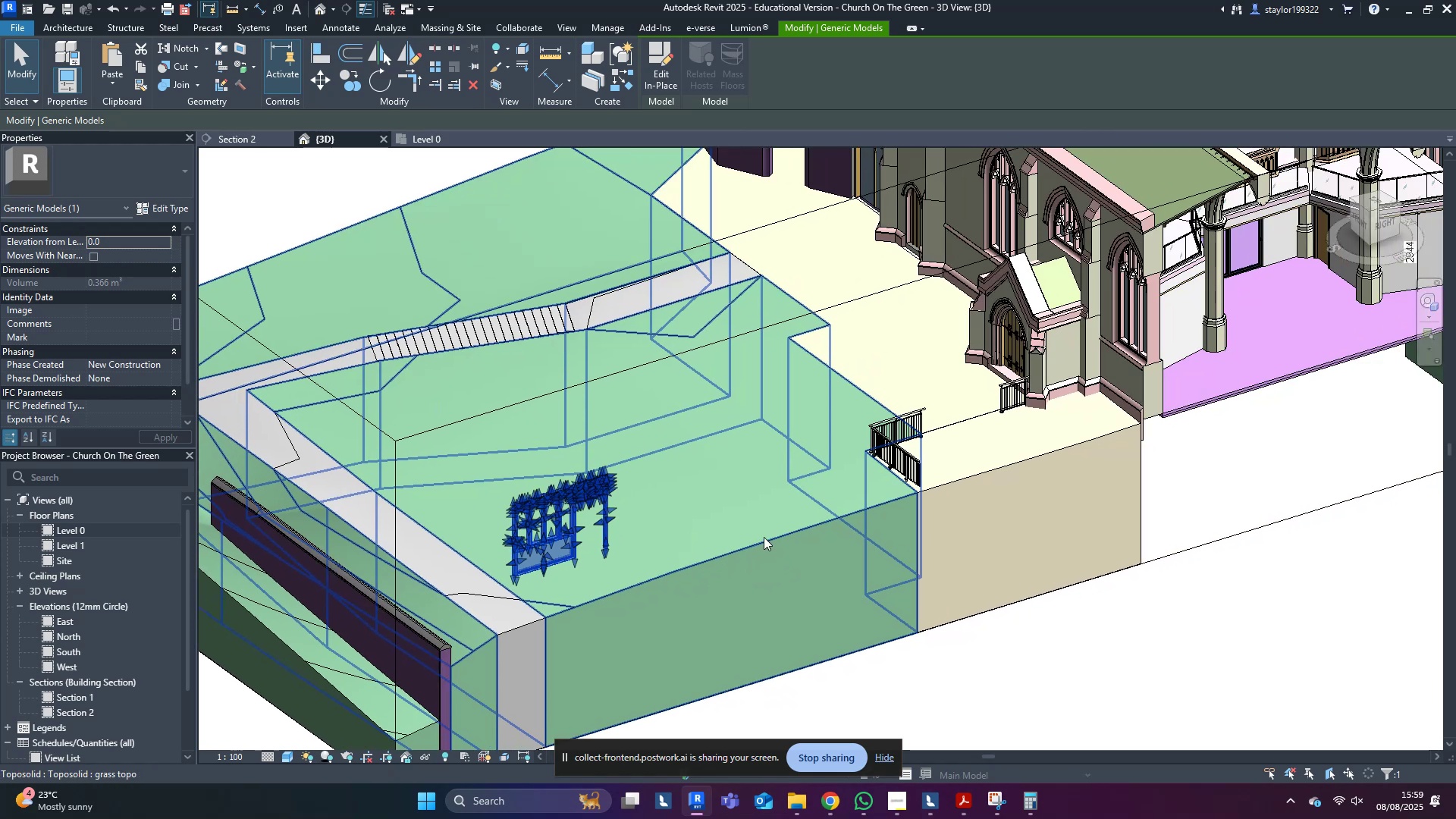 
hold_key(key=ShiftLeft, duration=0.39)
 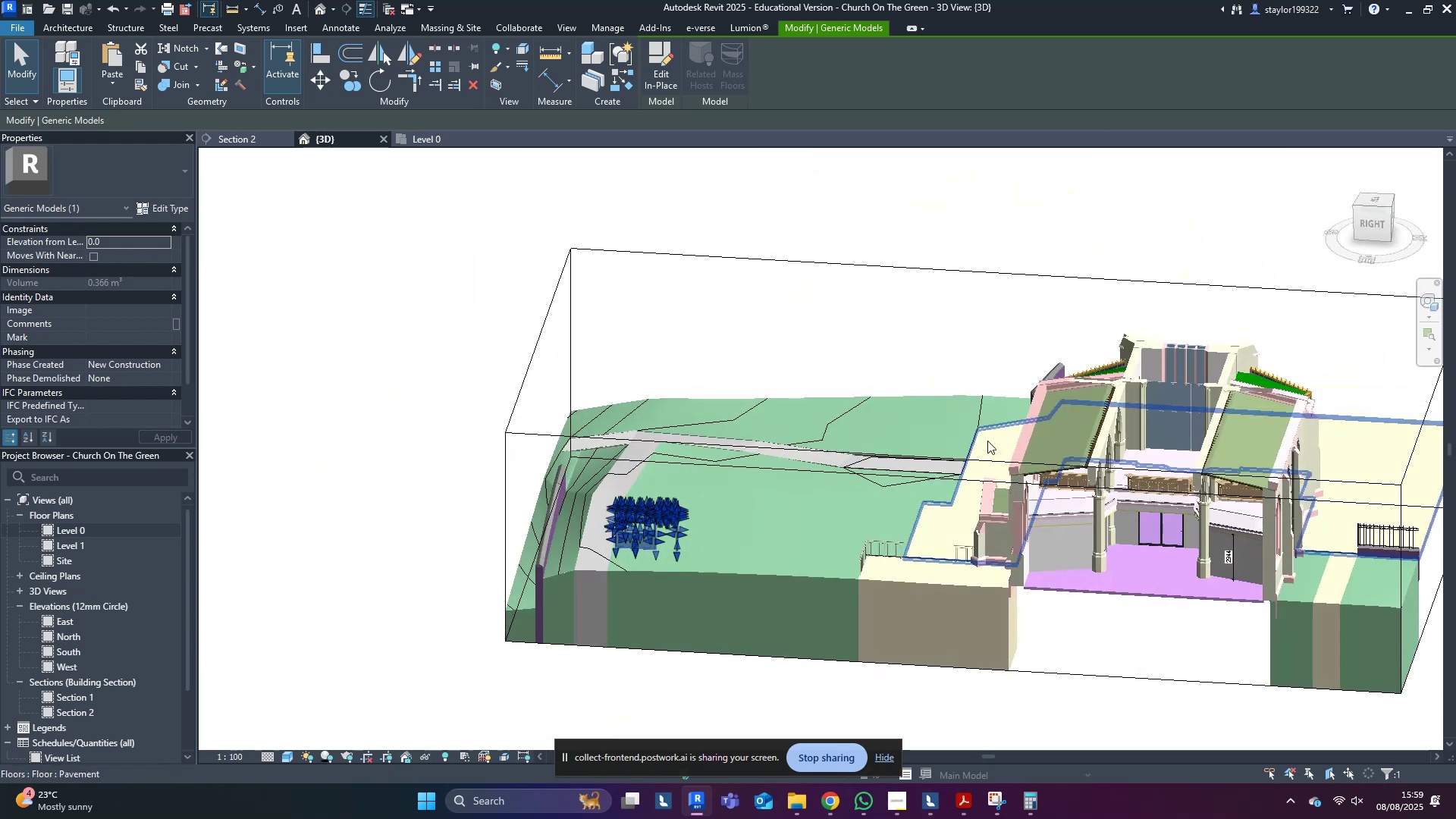 
hold_key(key=ControlLeft, duration=0.43)
left_click([1059, 563])
 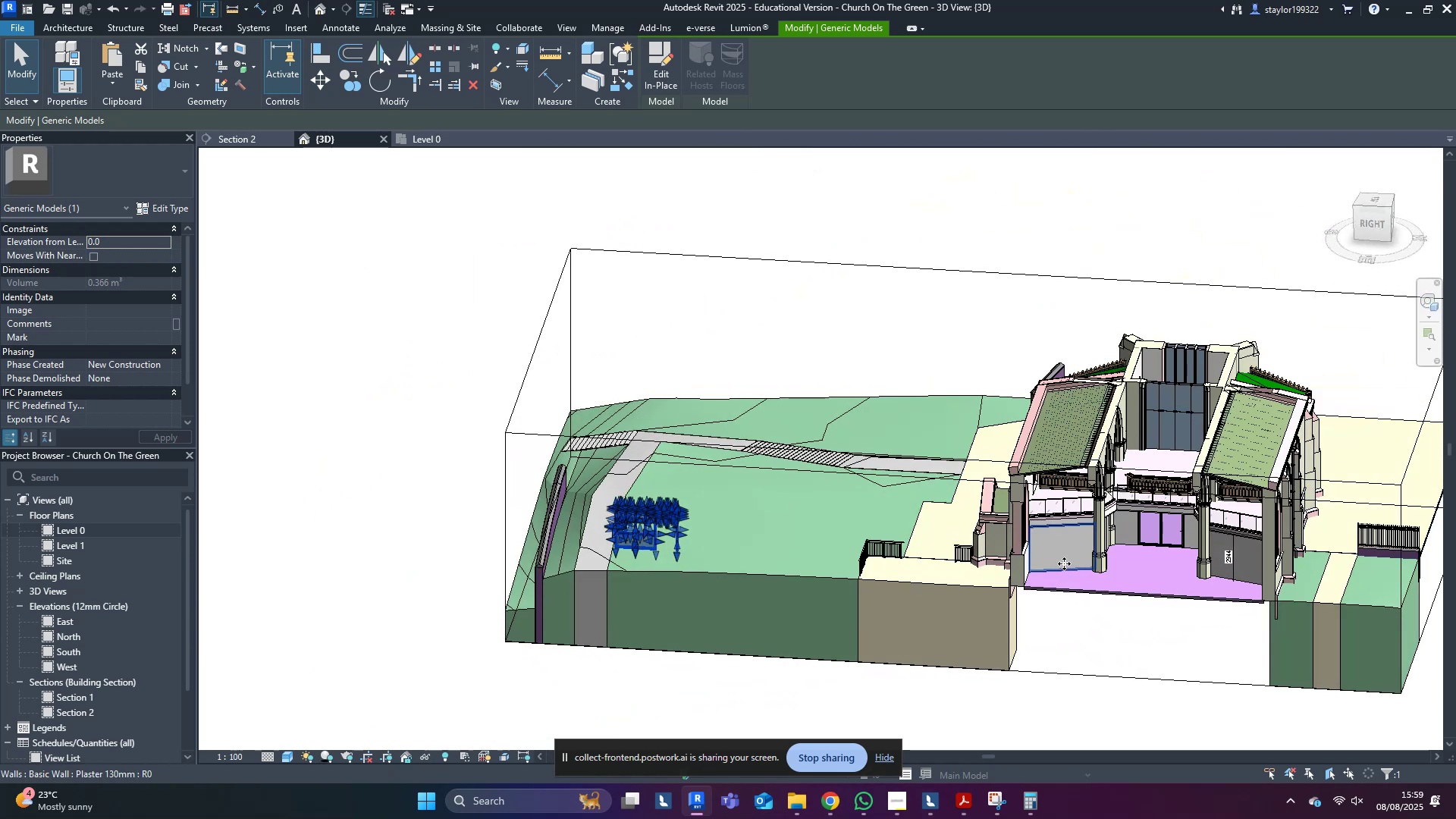 
scroll: coordinate [1076, 558], scroll_direction: up, amount: 9.0
 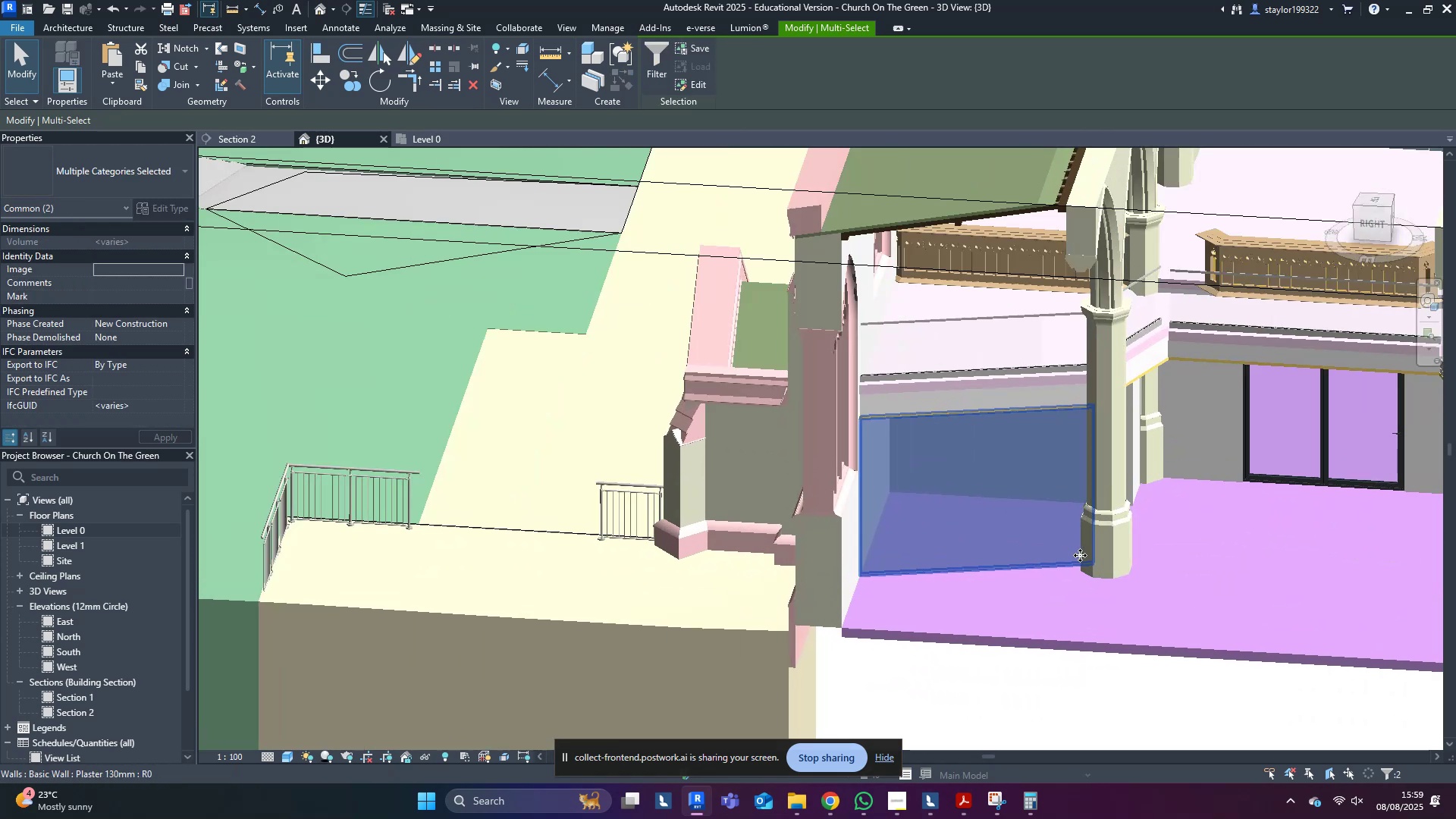 
key(Control+ControlLeft)
 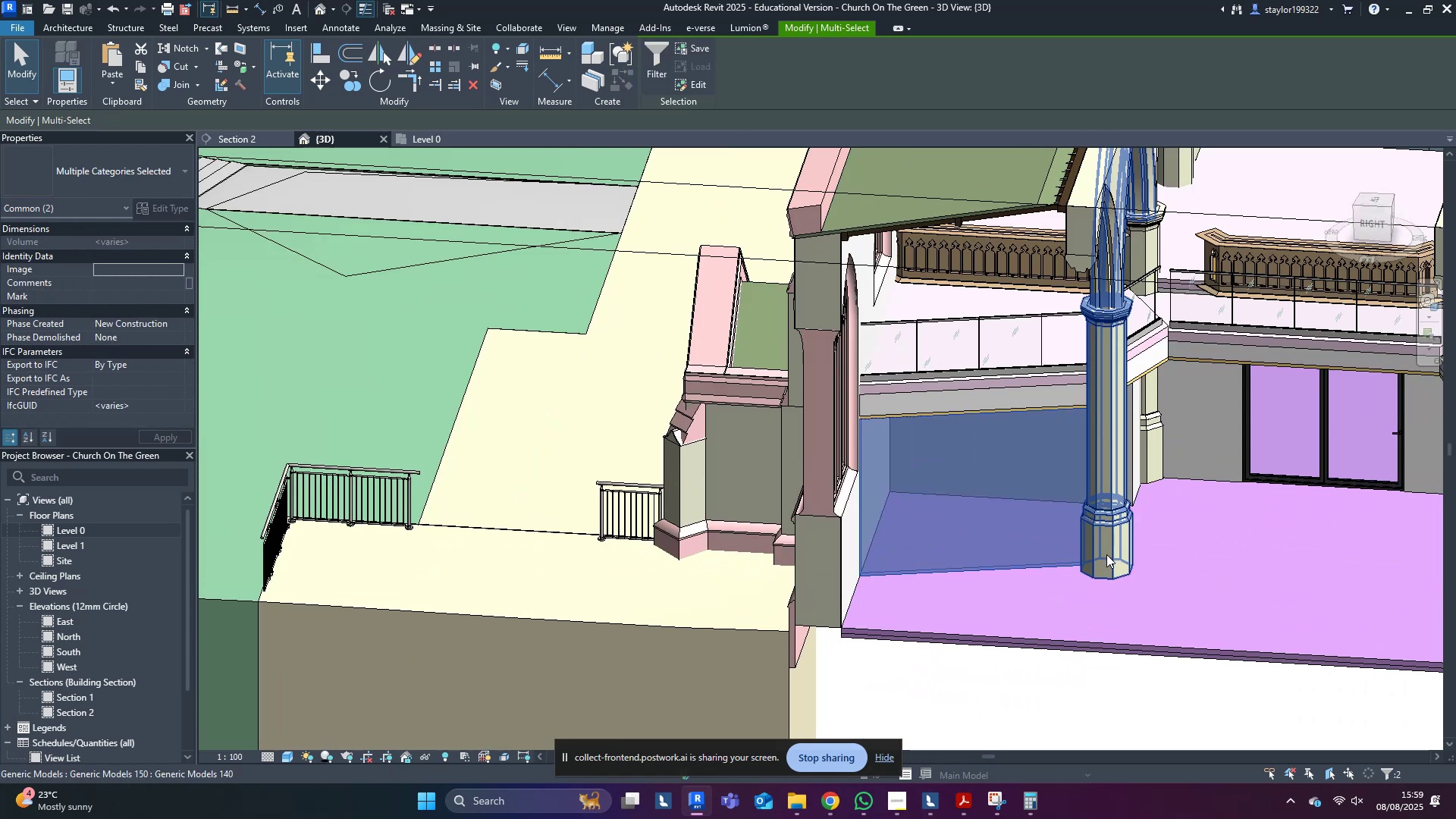 
hold_key(key=ShiftLeft, duration=0.34)
 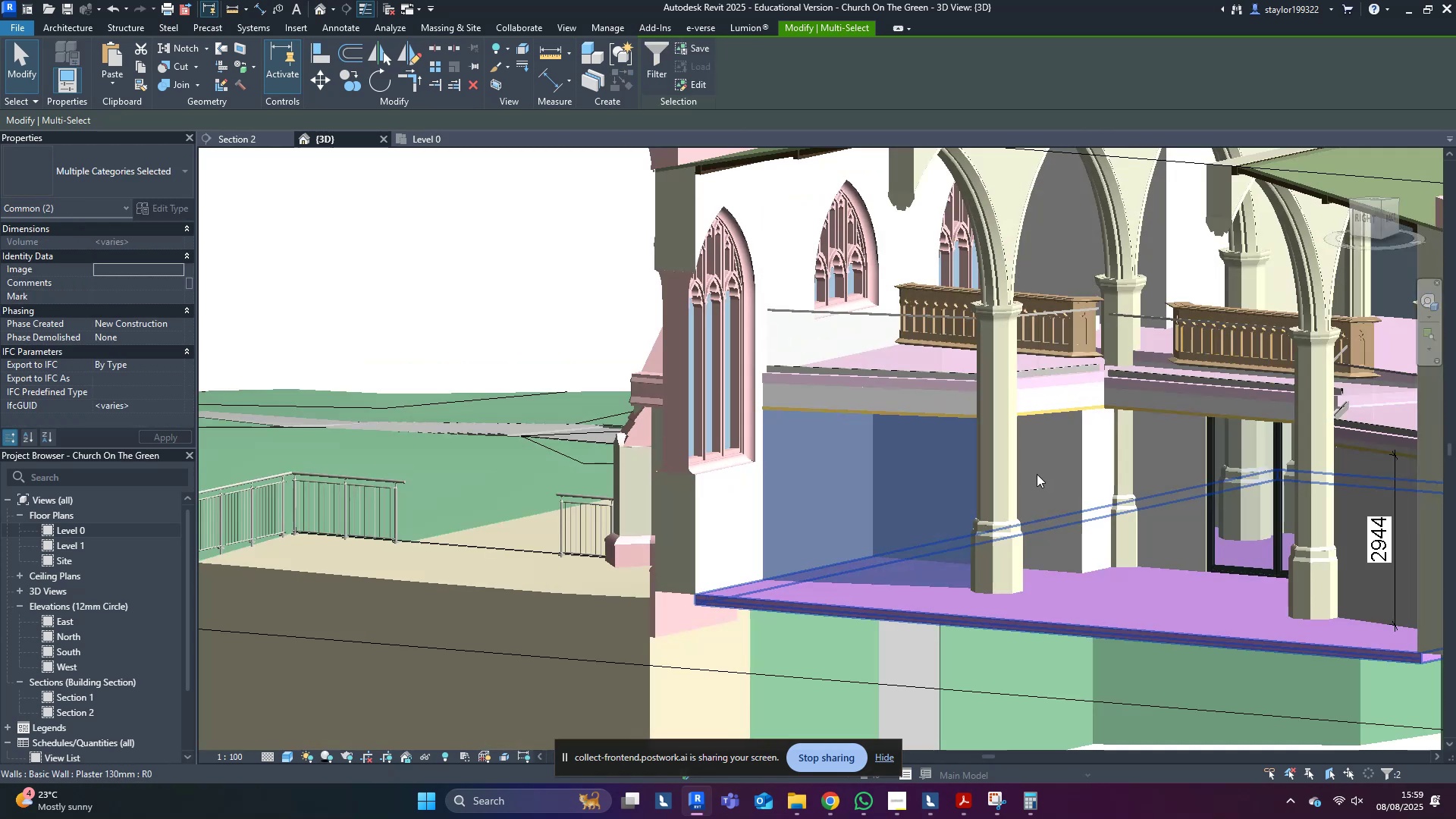 
scroll: coordinate [857, 476], scroll_direction: up, amount: 3.0
 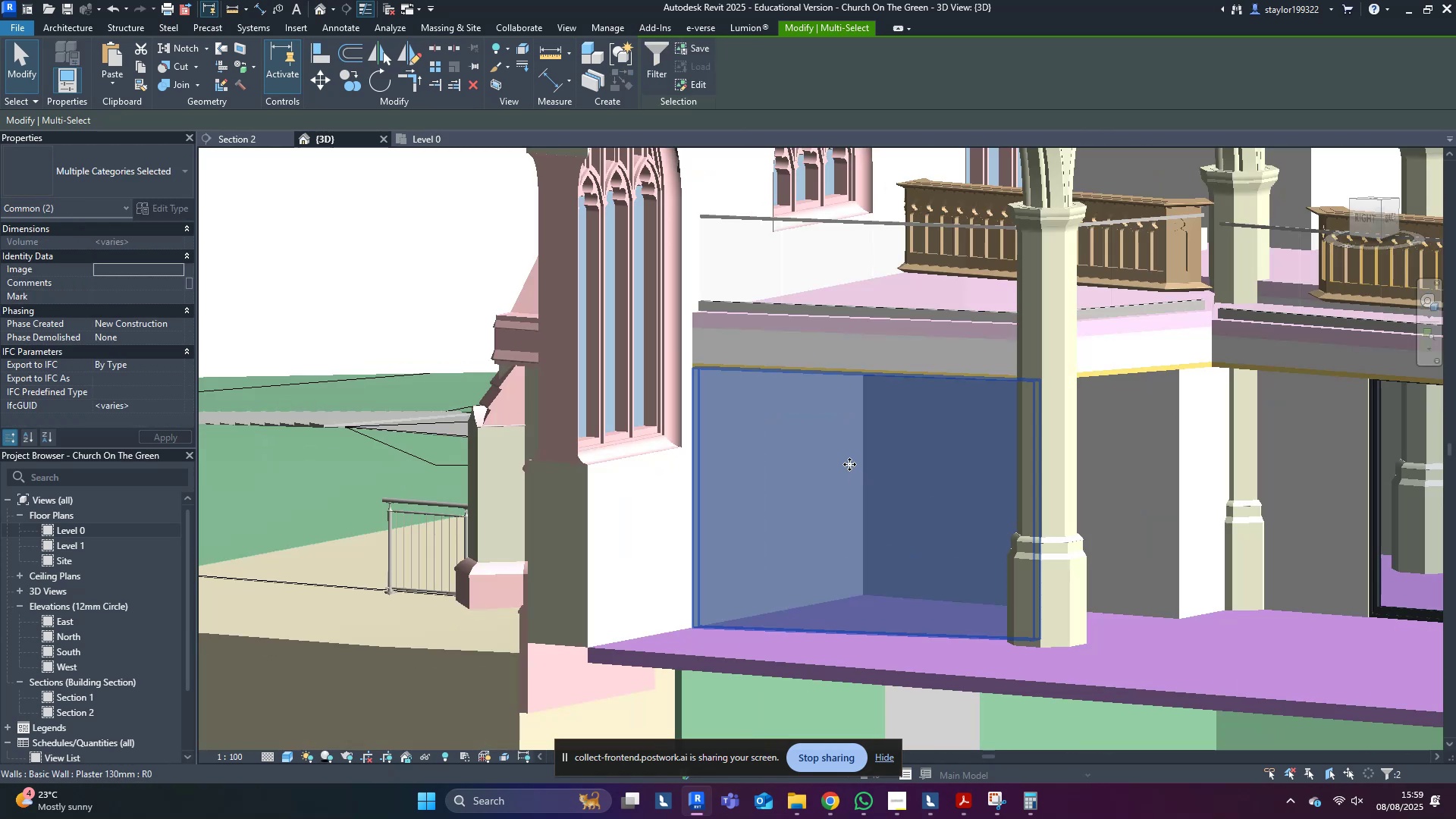 
hold_key(key=ControlLeft, duration=1.52)
left_click([773, 351])
 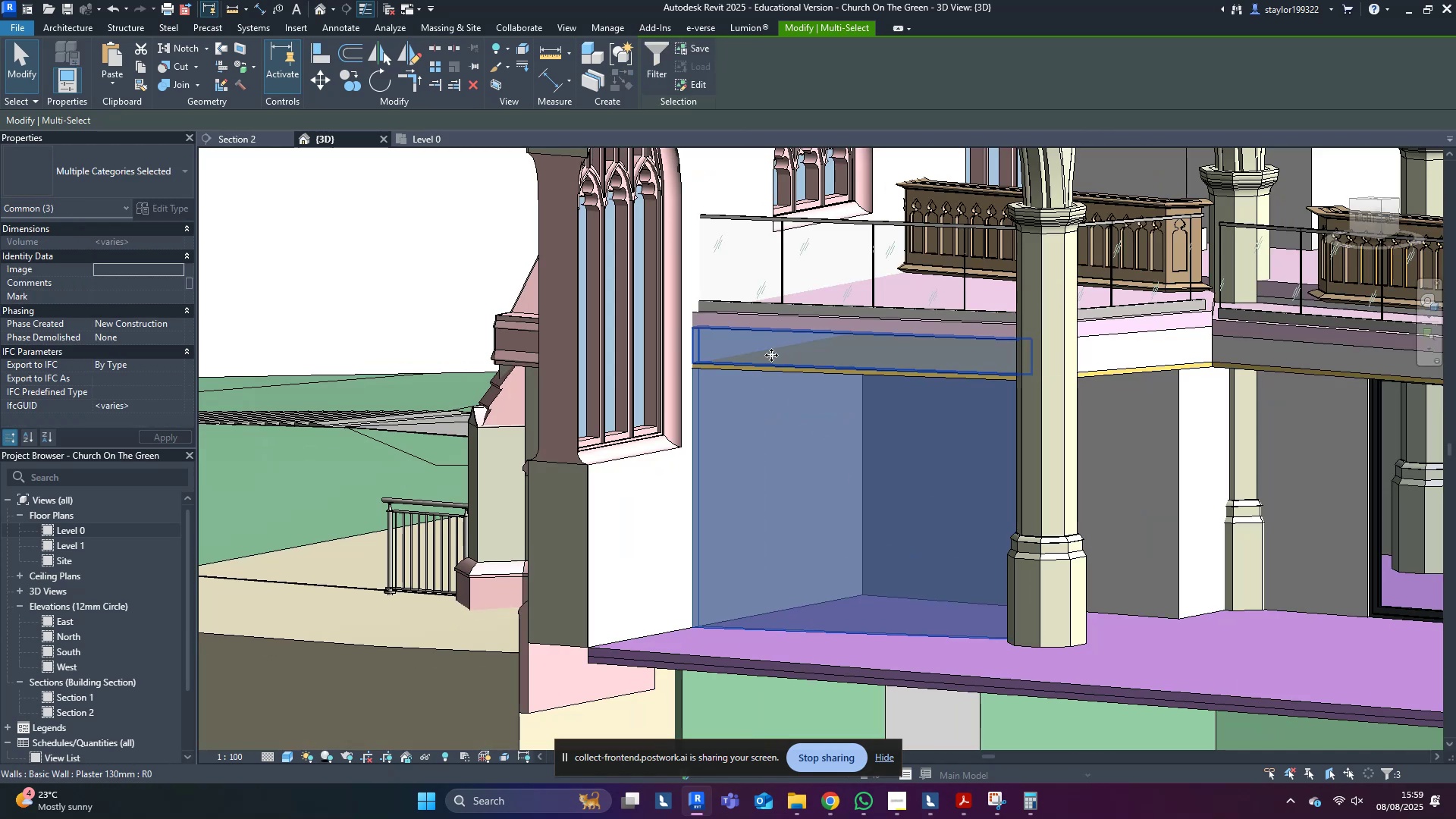 
hold_key(key=ControlLeft, duration=1.08)
 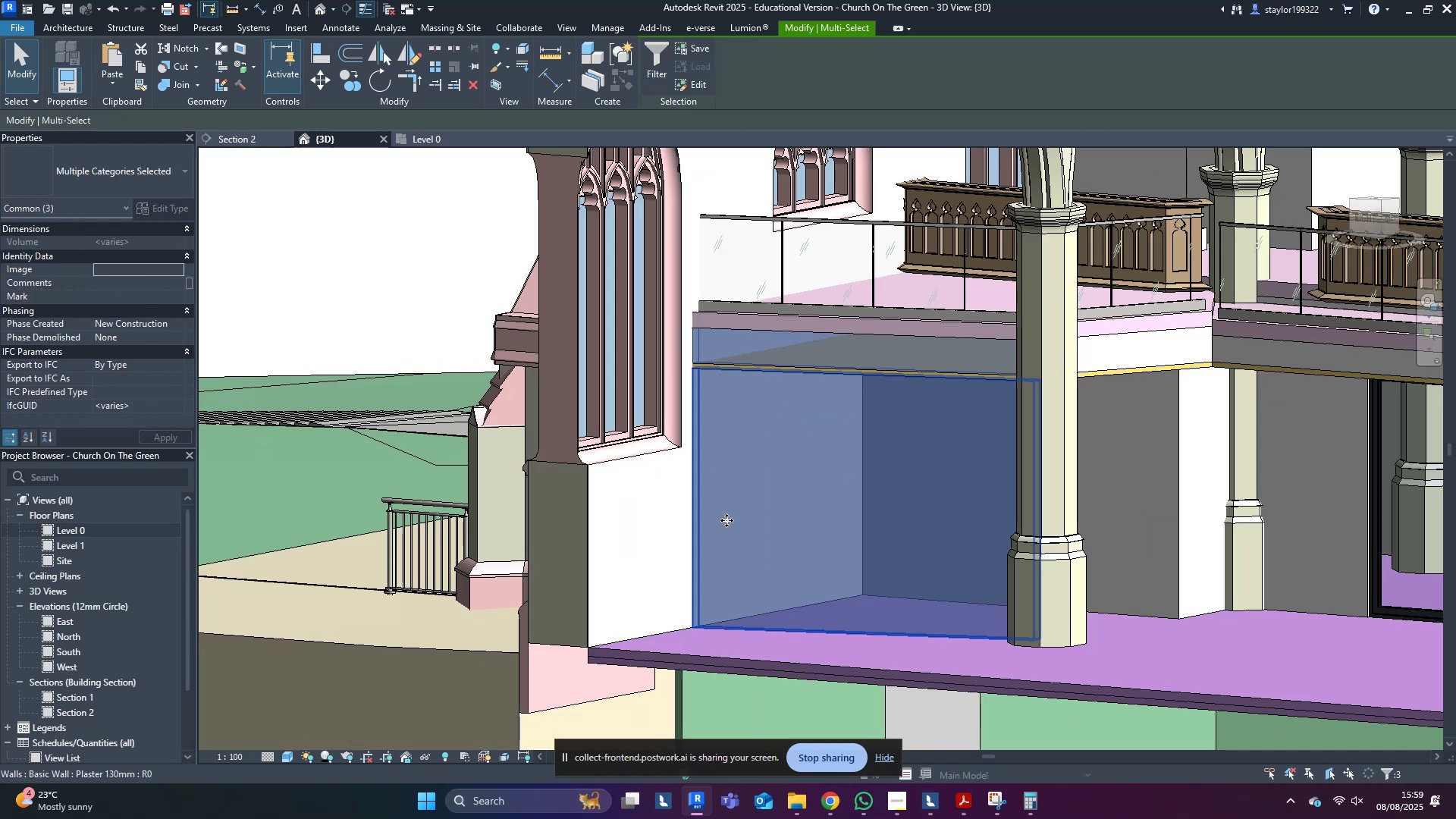 
type(hrhi)
key(Escape)
 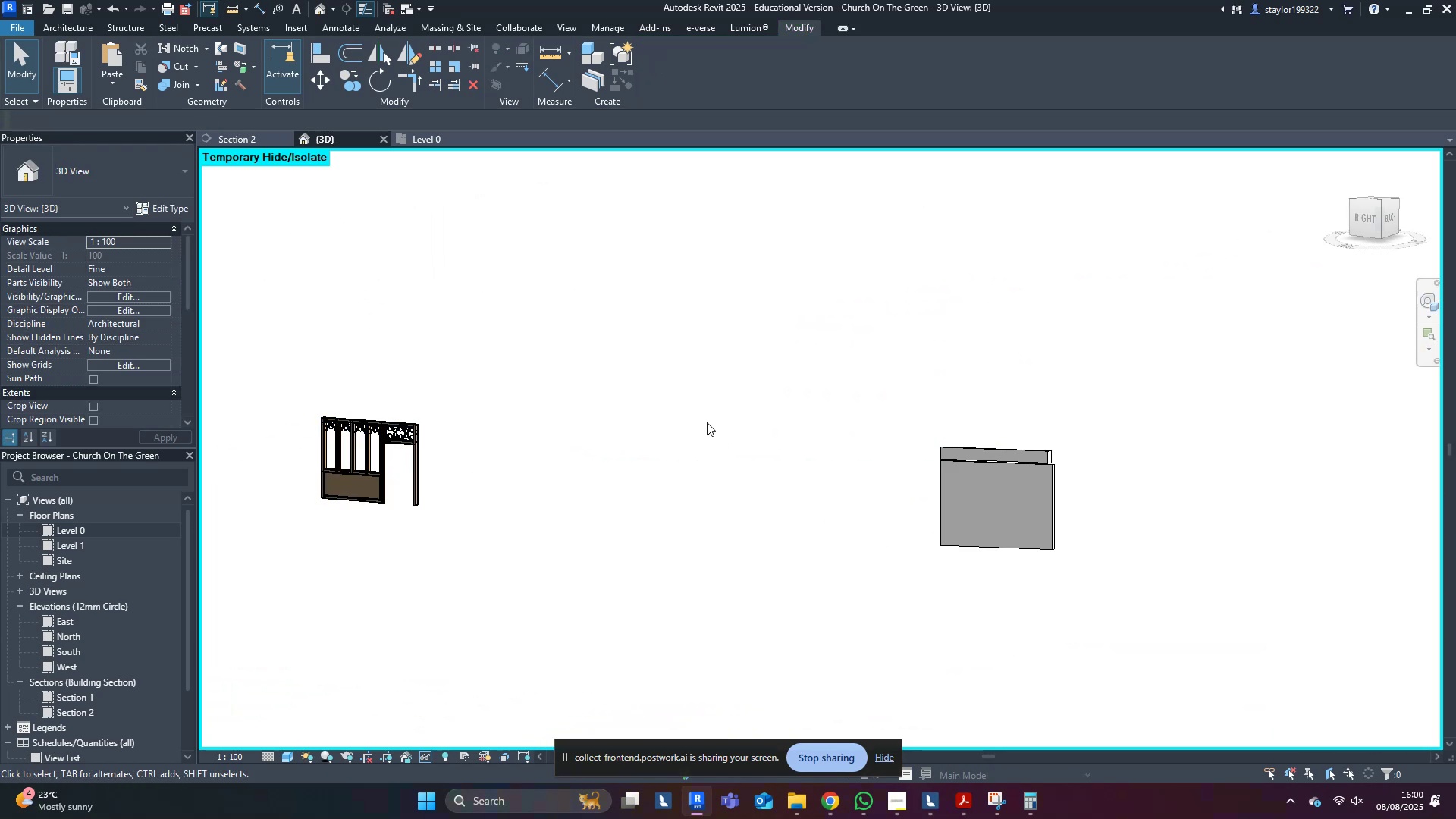 
scroll: coordinate [808, 573], scroll_direction: down, amount: 8.0
 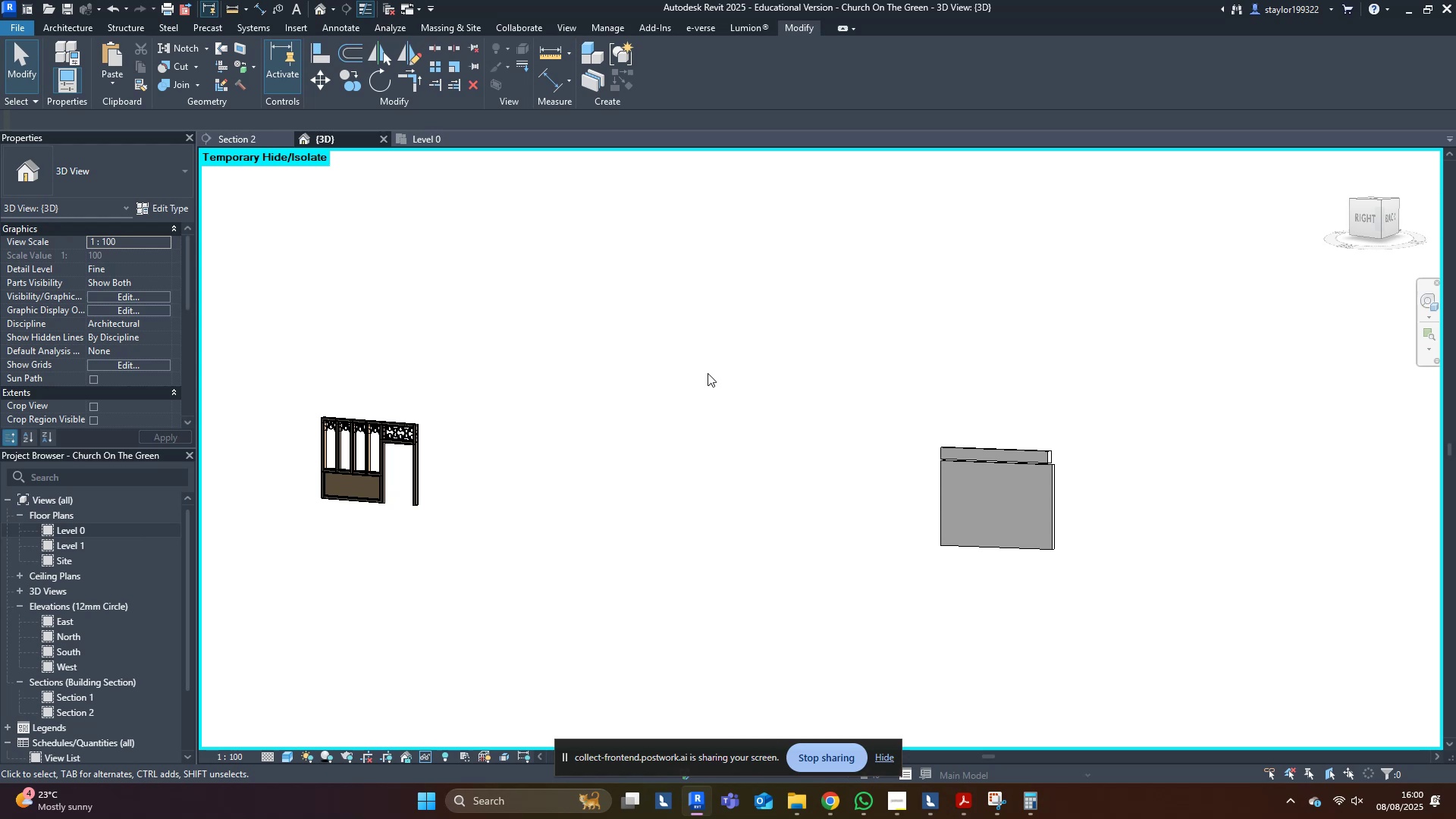 
wait(26.65)
 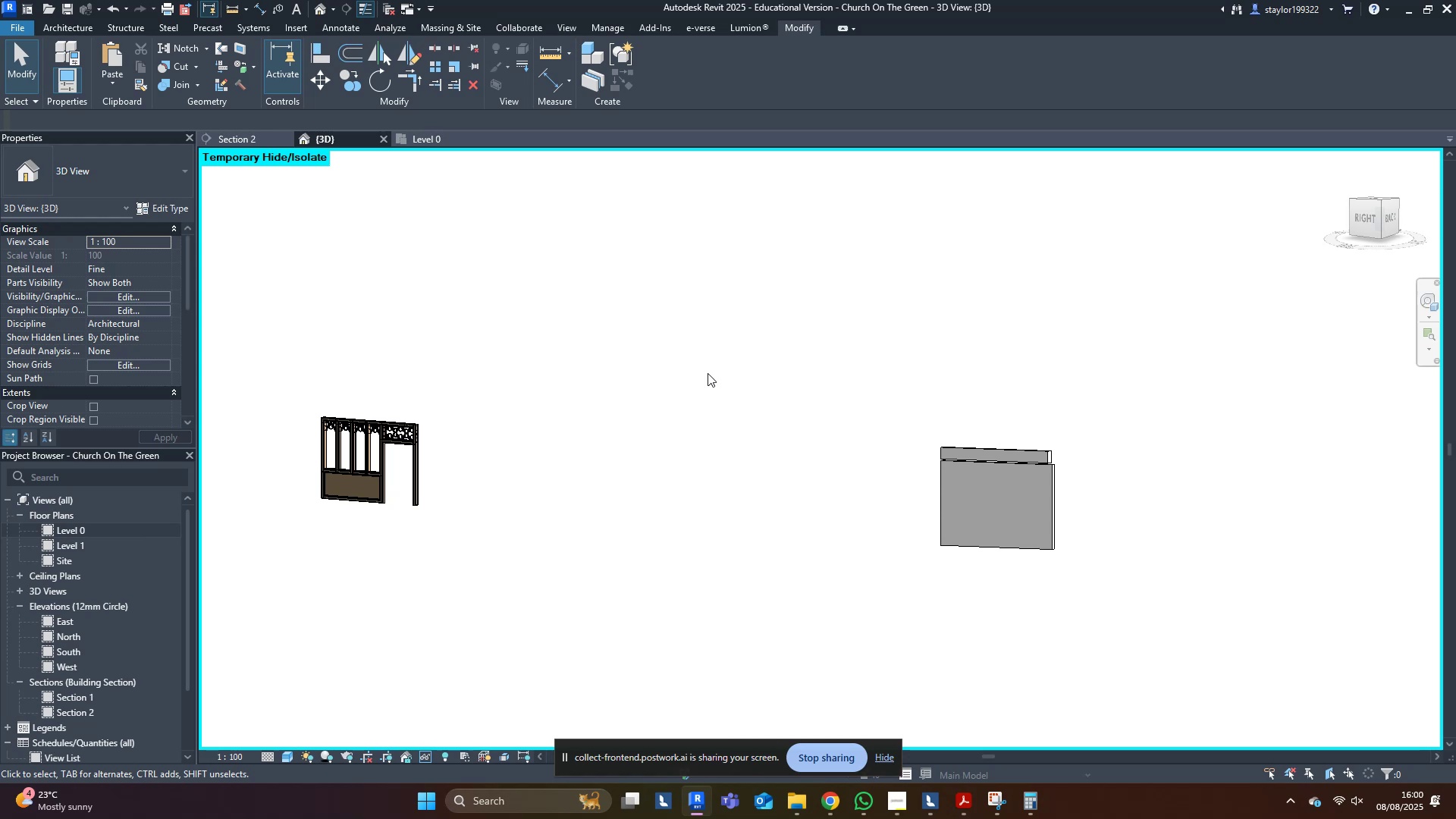 
hold_key(key=ShiftLeft, duration=0.68)
 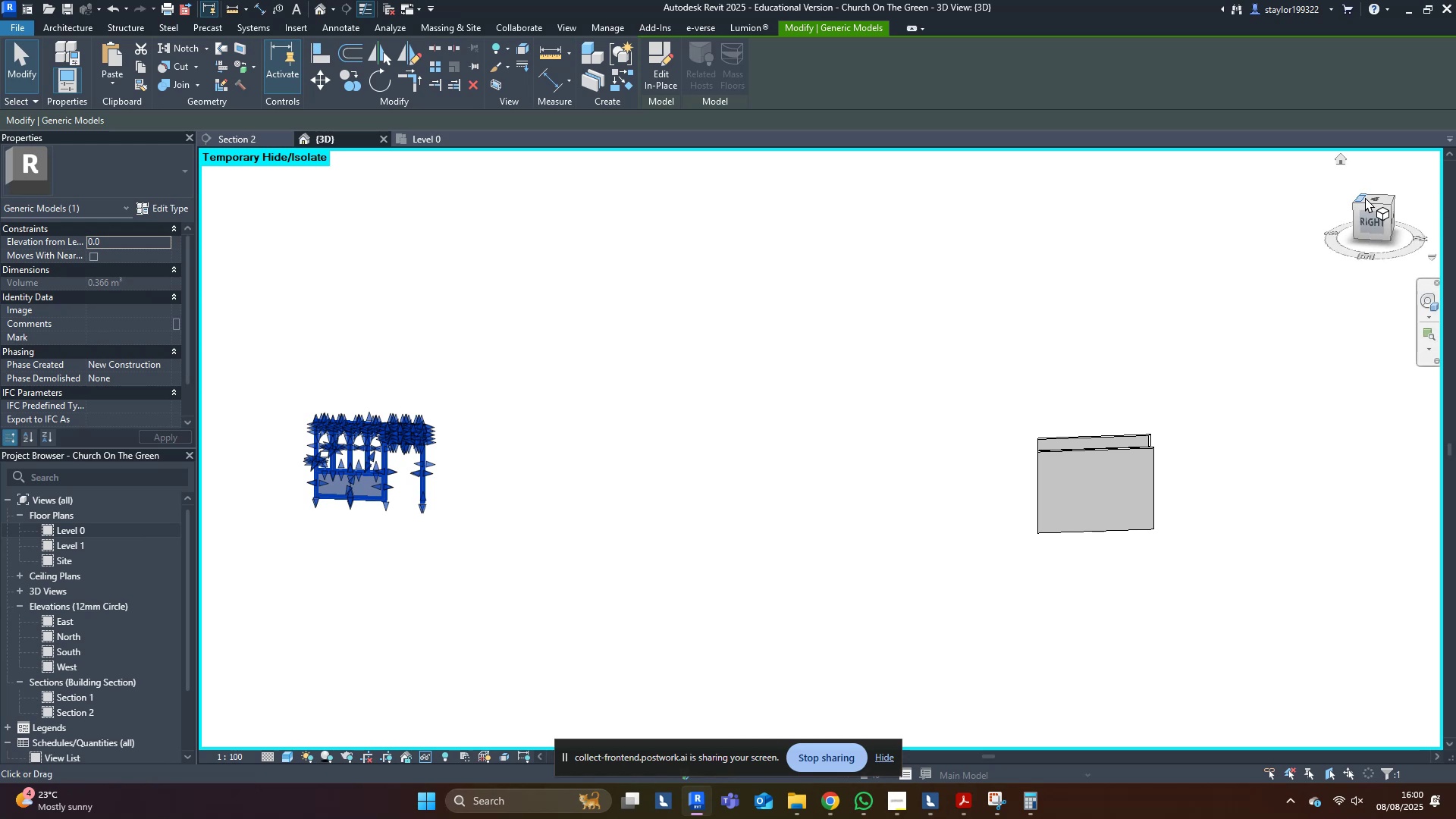 
left_click([1369, 199])
 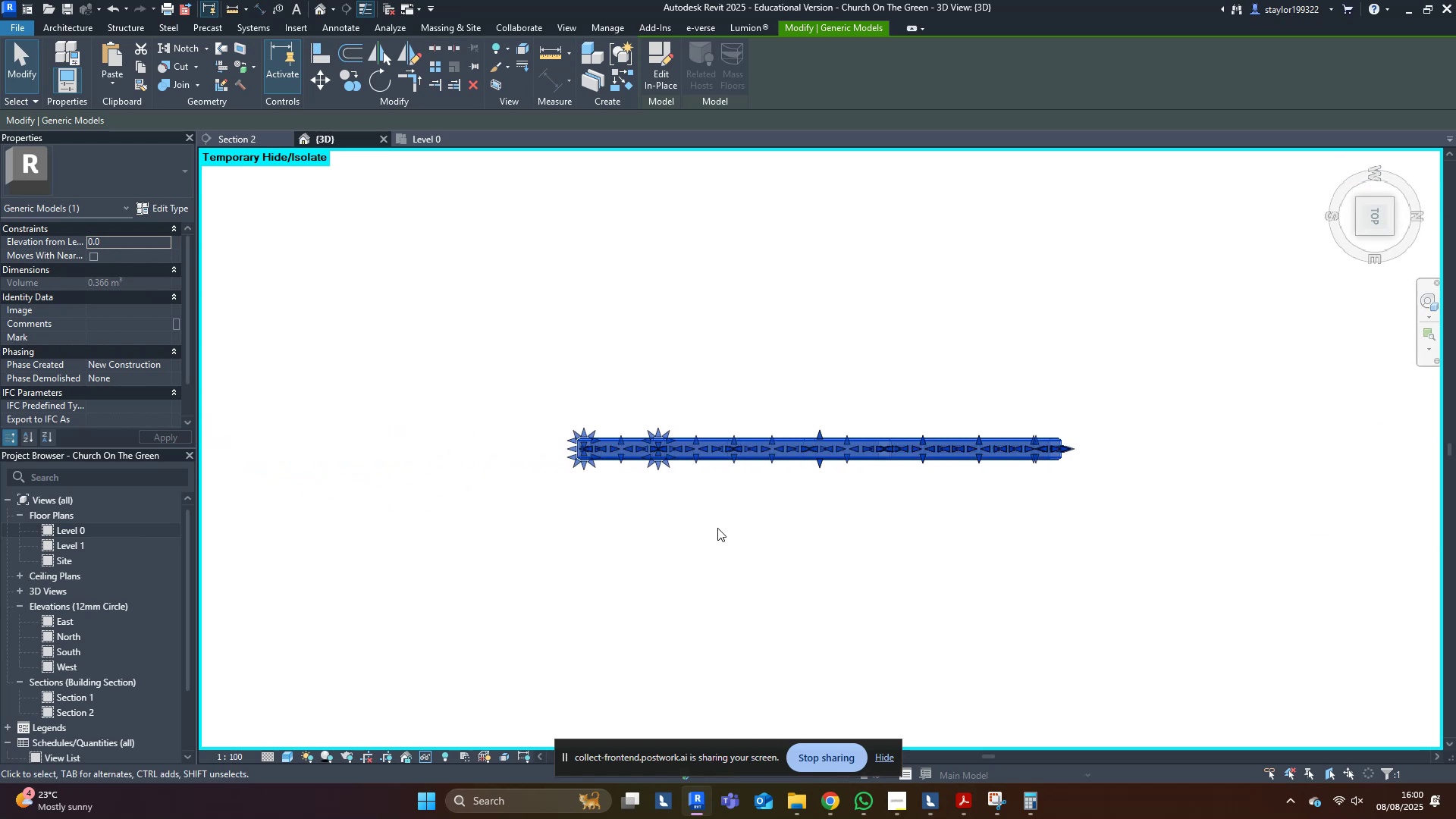 
left_click([320, 81])
 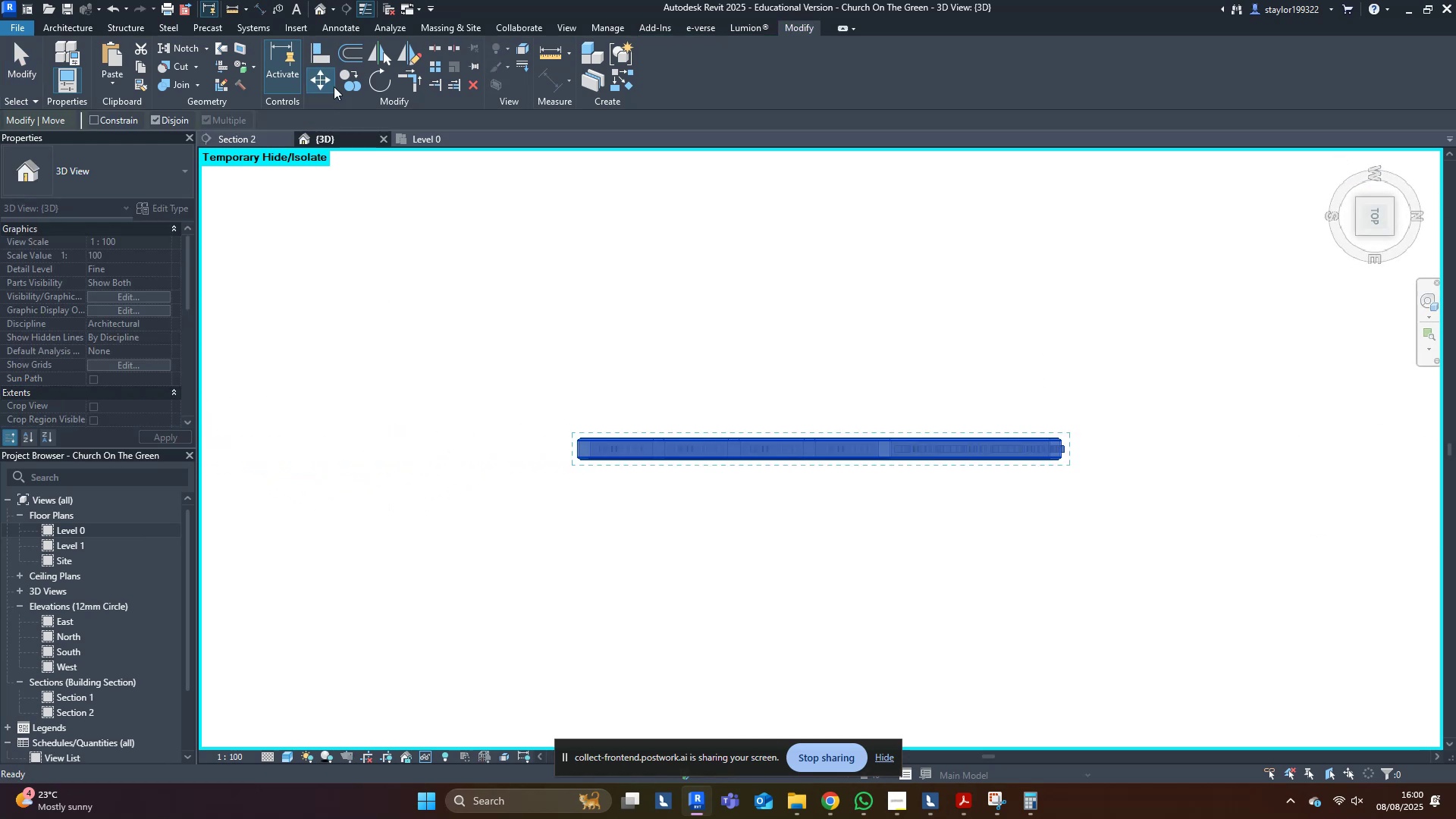 
scroll: coordinate [553, 471], scroll_direction: up, amount: 8.0
 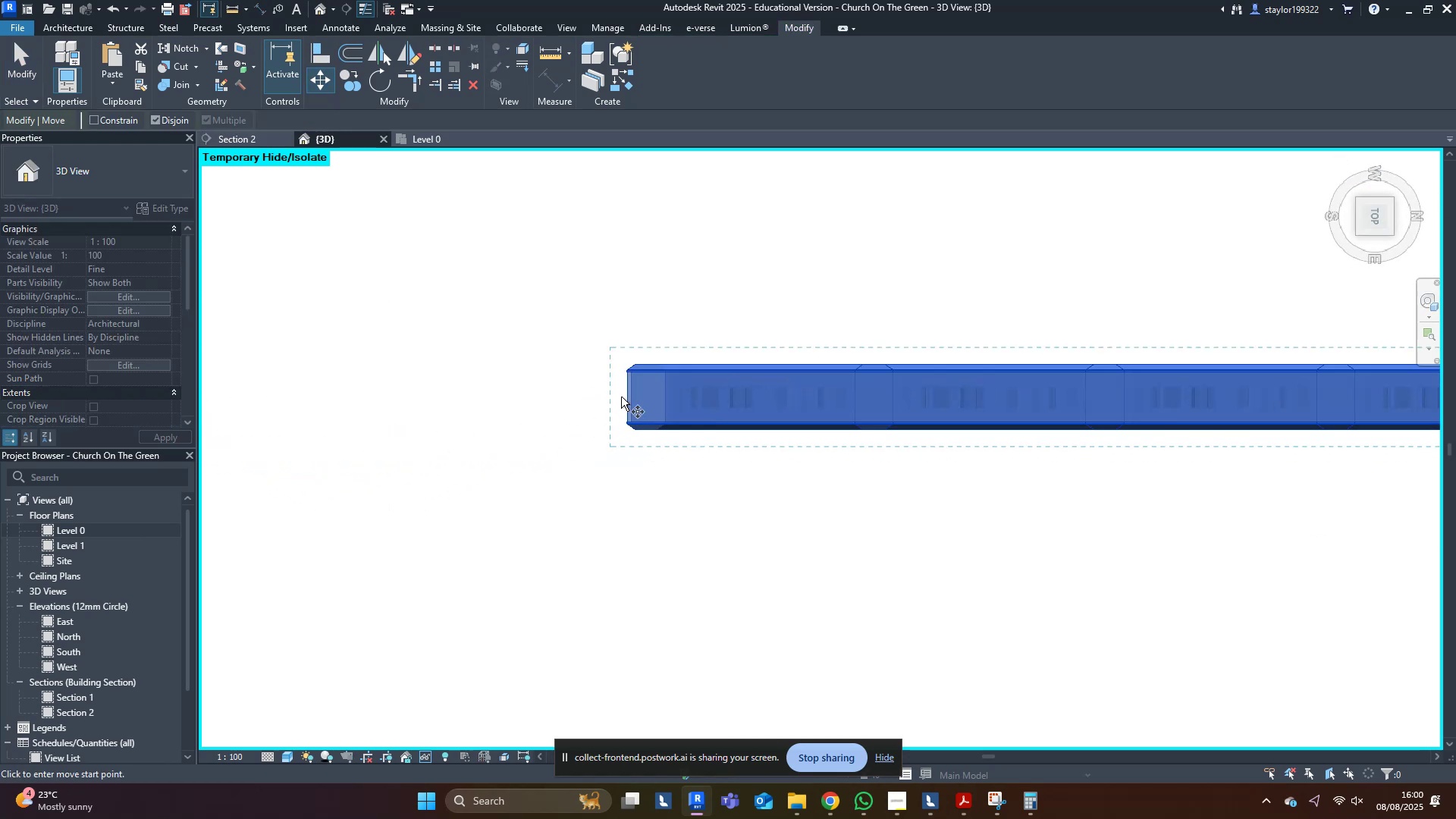 
left_click([623, 396])
 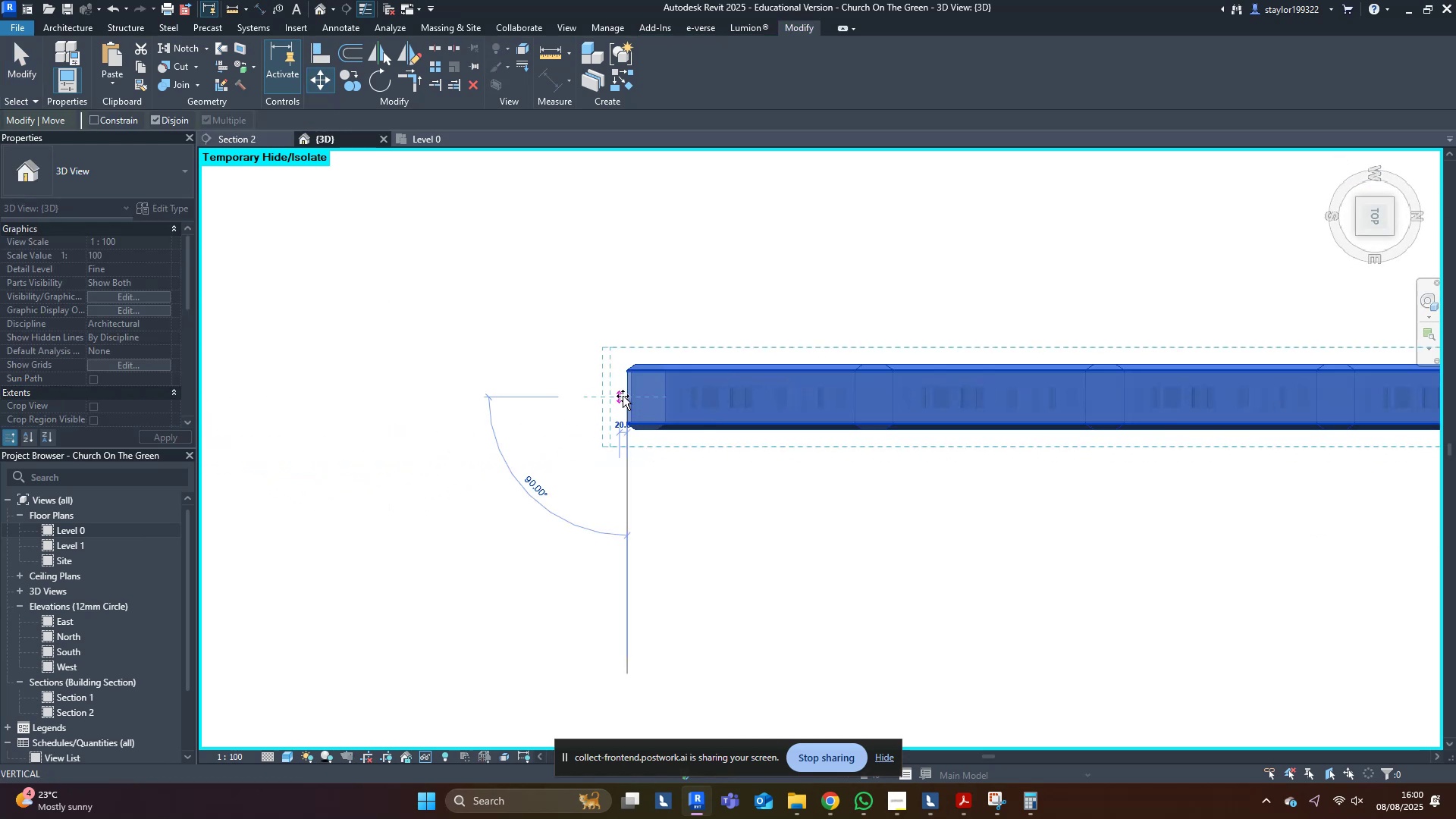 
scroll: coordinate [617, 401], scroll_direction: down, amount: 17.0
 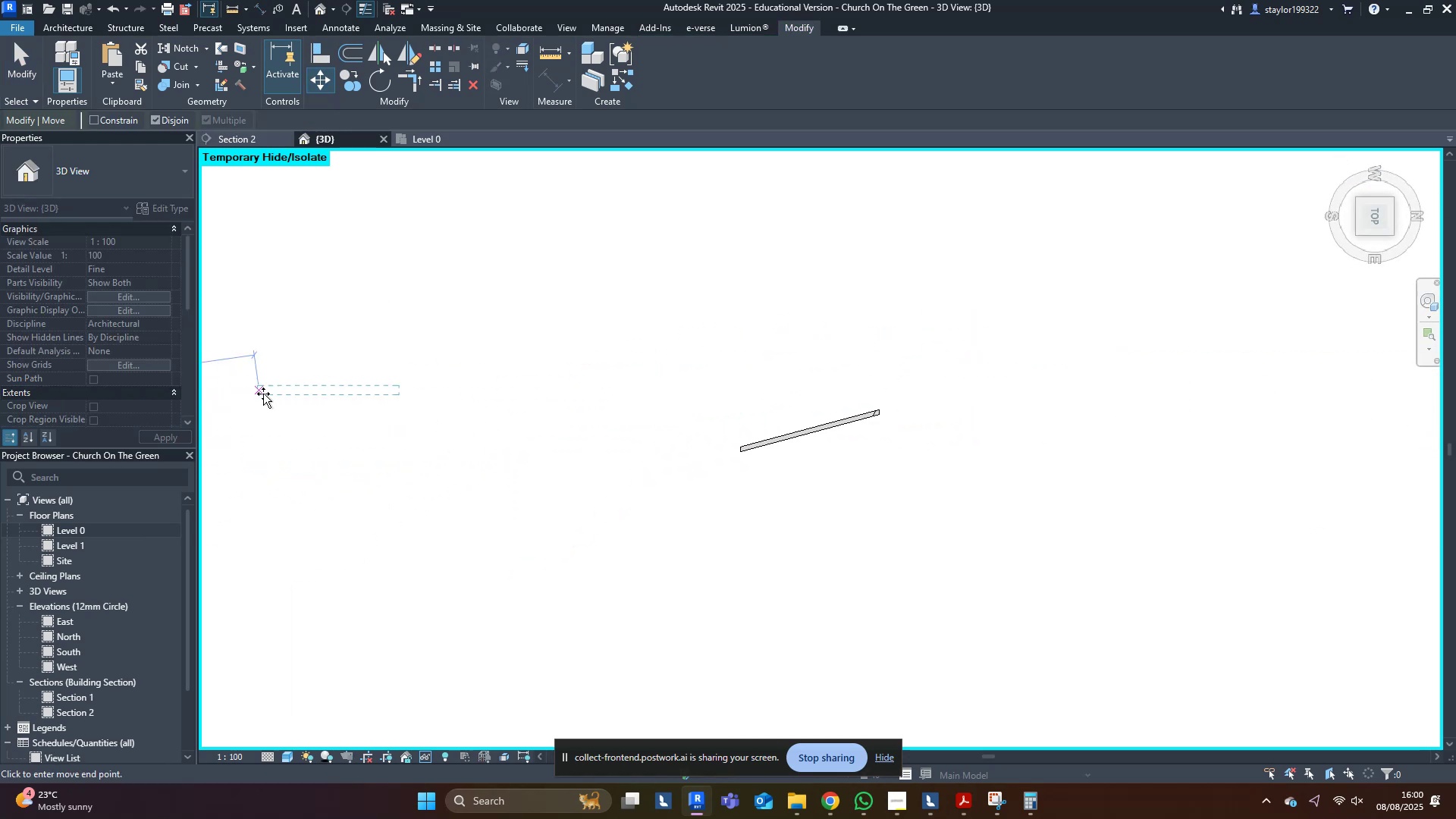 
scroll: coordinate [876, 457], scroll_direction: up, amount: 12.0
 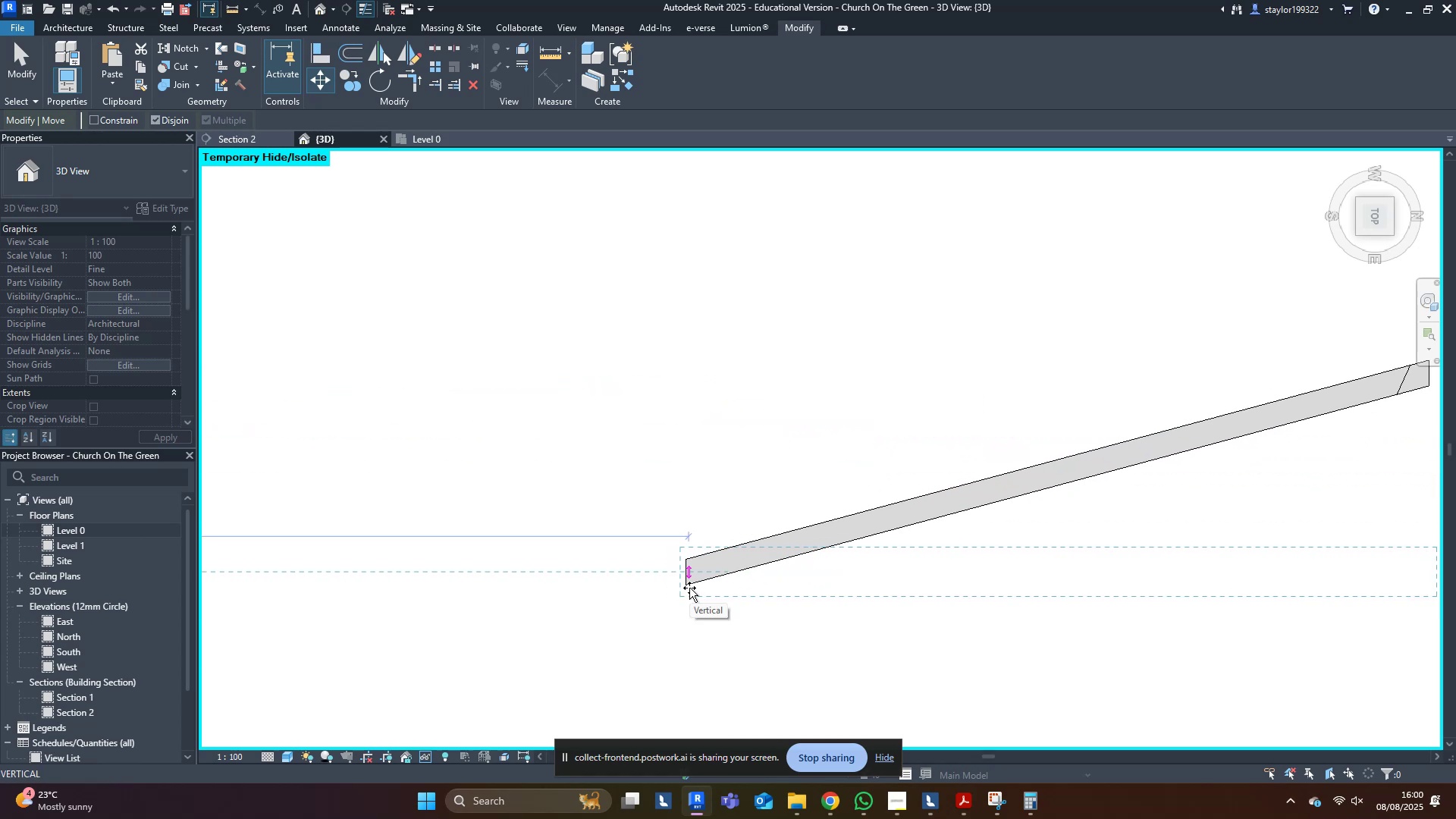 
left_click([689, 588])
 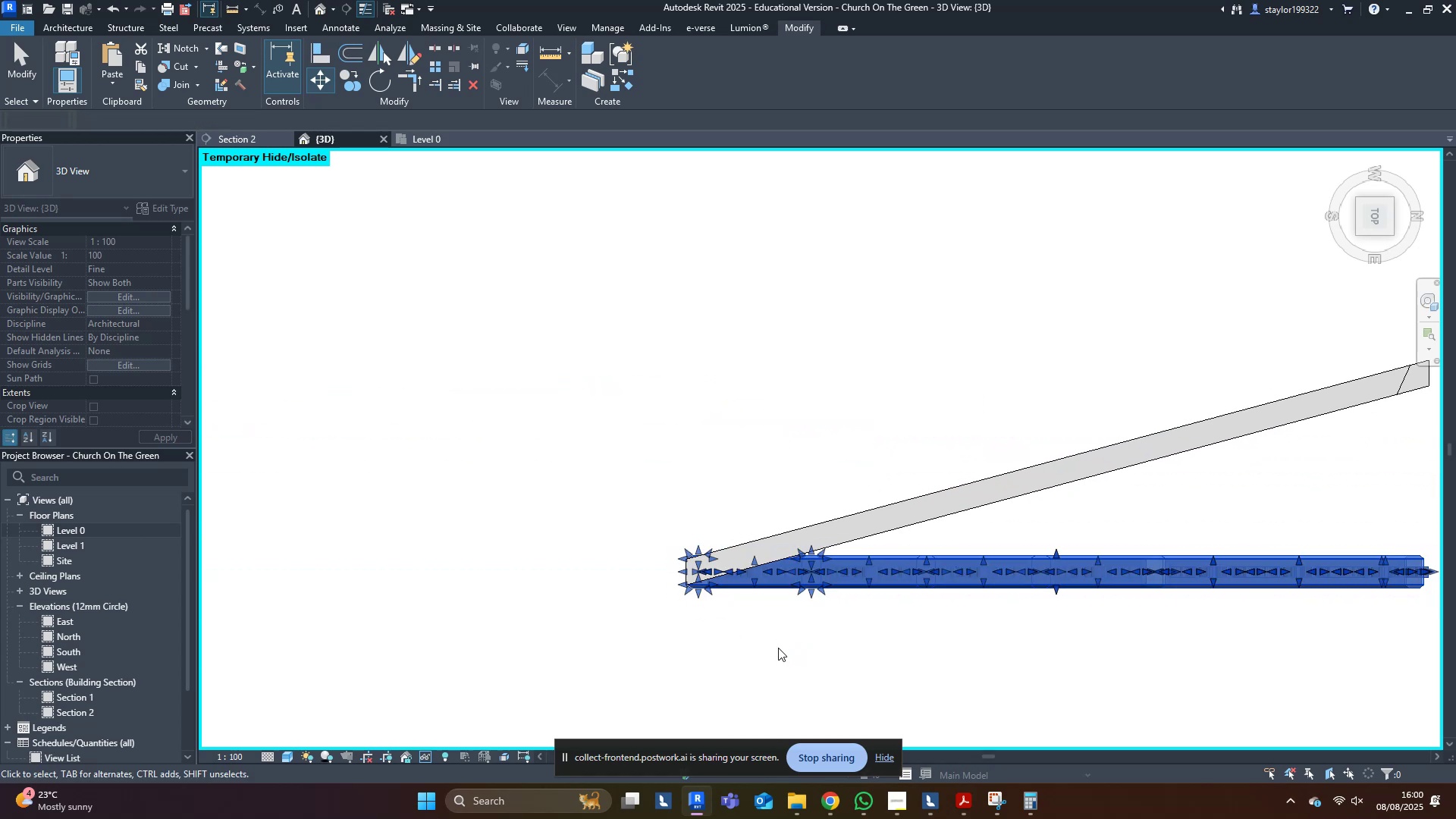 
scroll: coordinate [728, 626], scroll_direction: up, amount: 10.0
 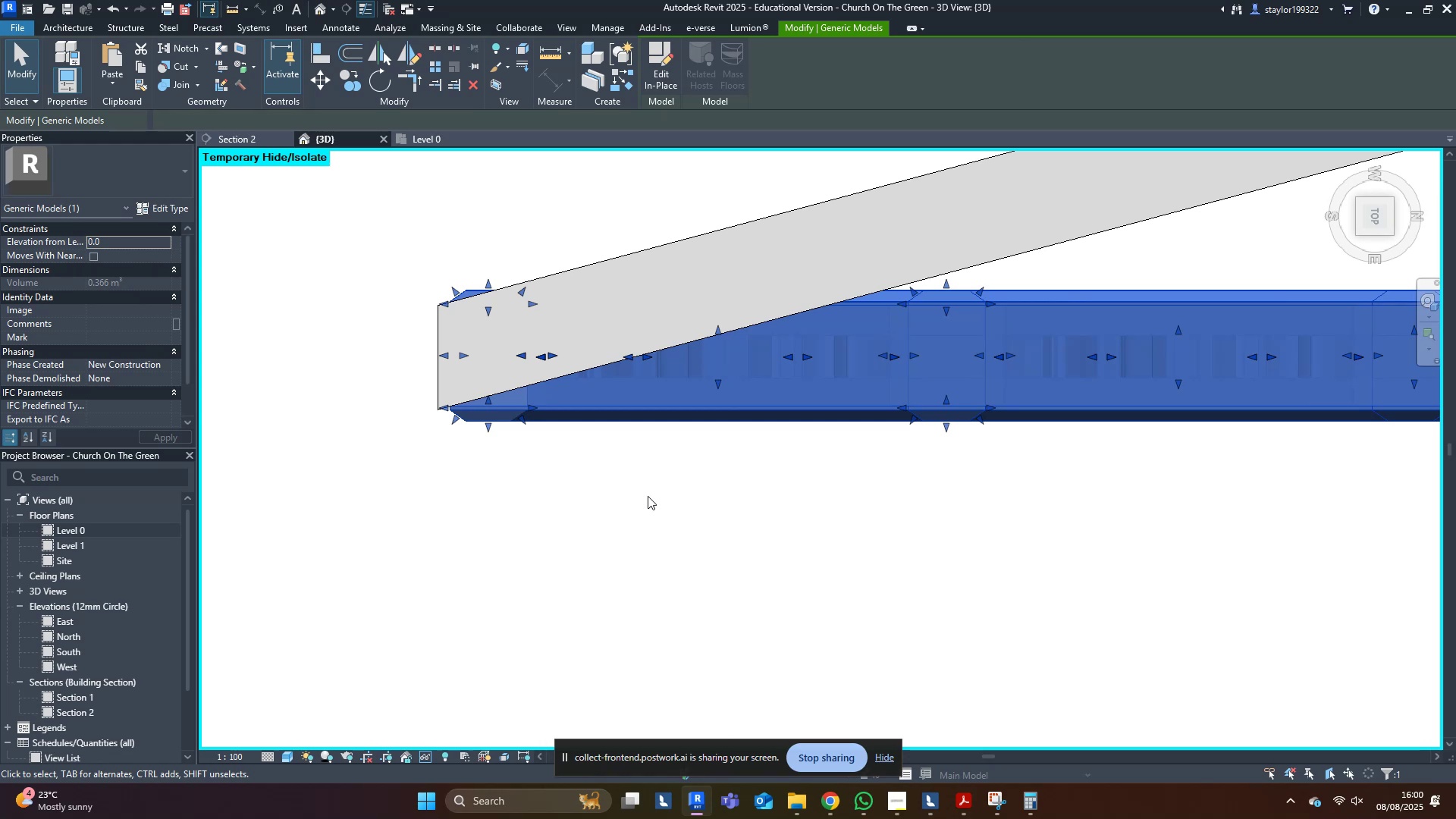 
wait(7.59)
 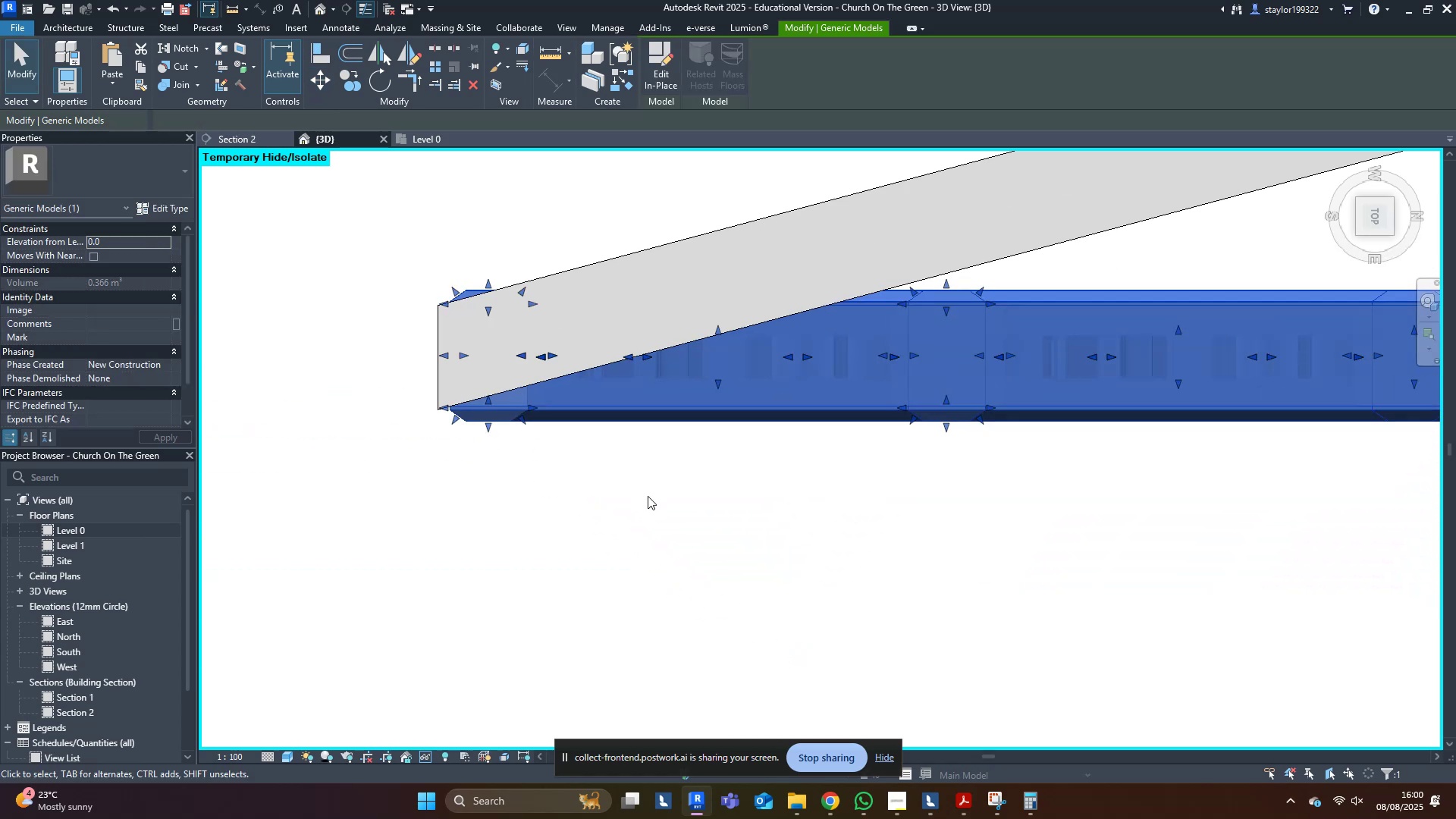 
scroll: coordinate [442, 75], scroll_direction: up, amount: 6.0
 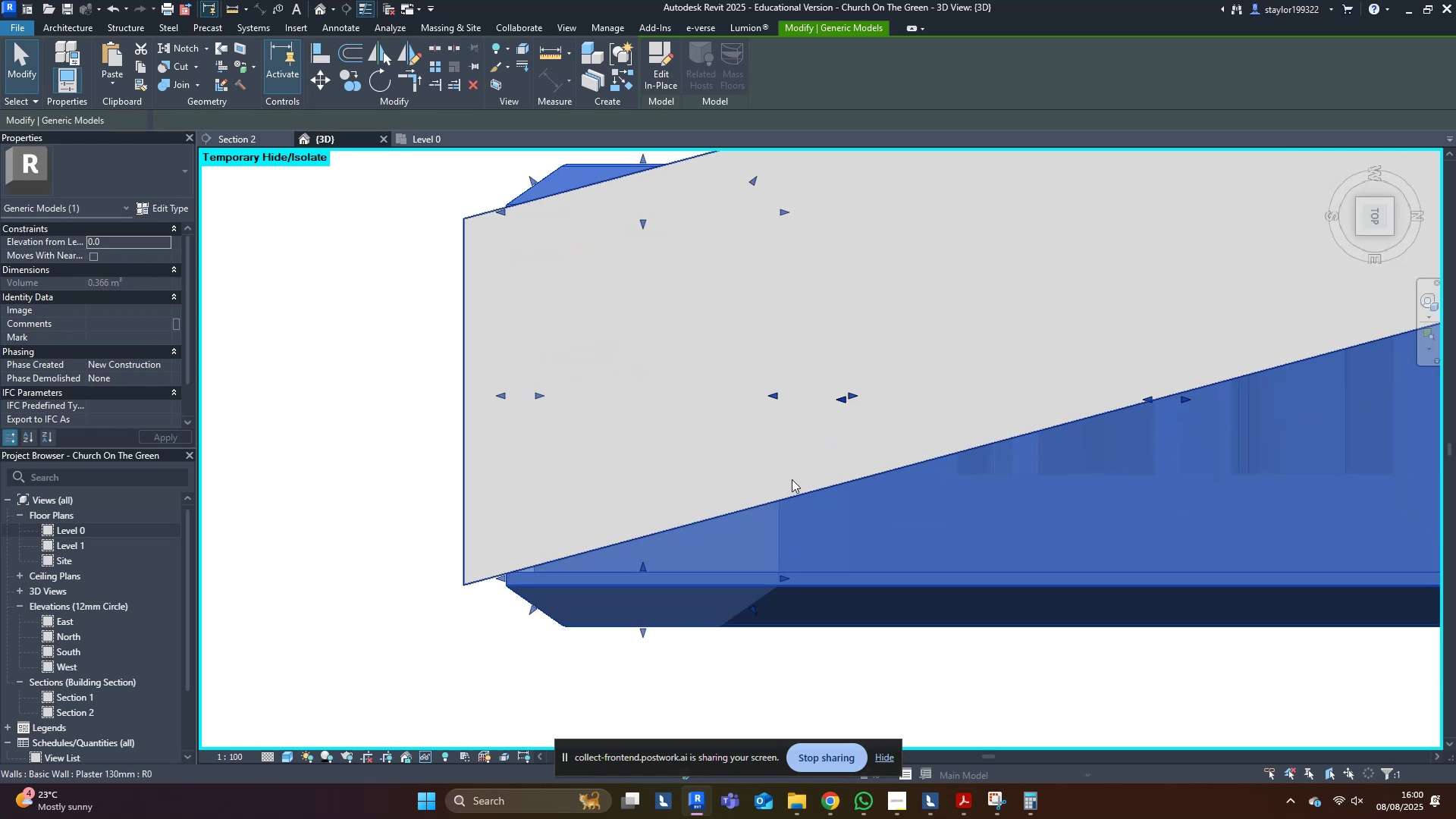 
scroll: coordinate [882, 562], scroll_direction: down, amount: 3.0
 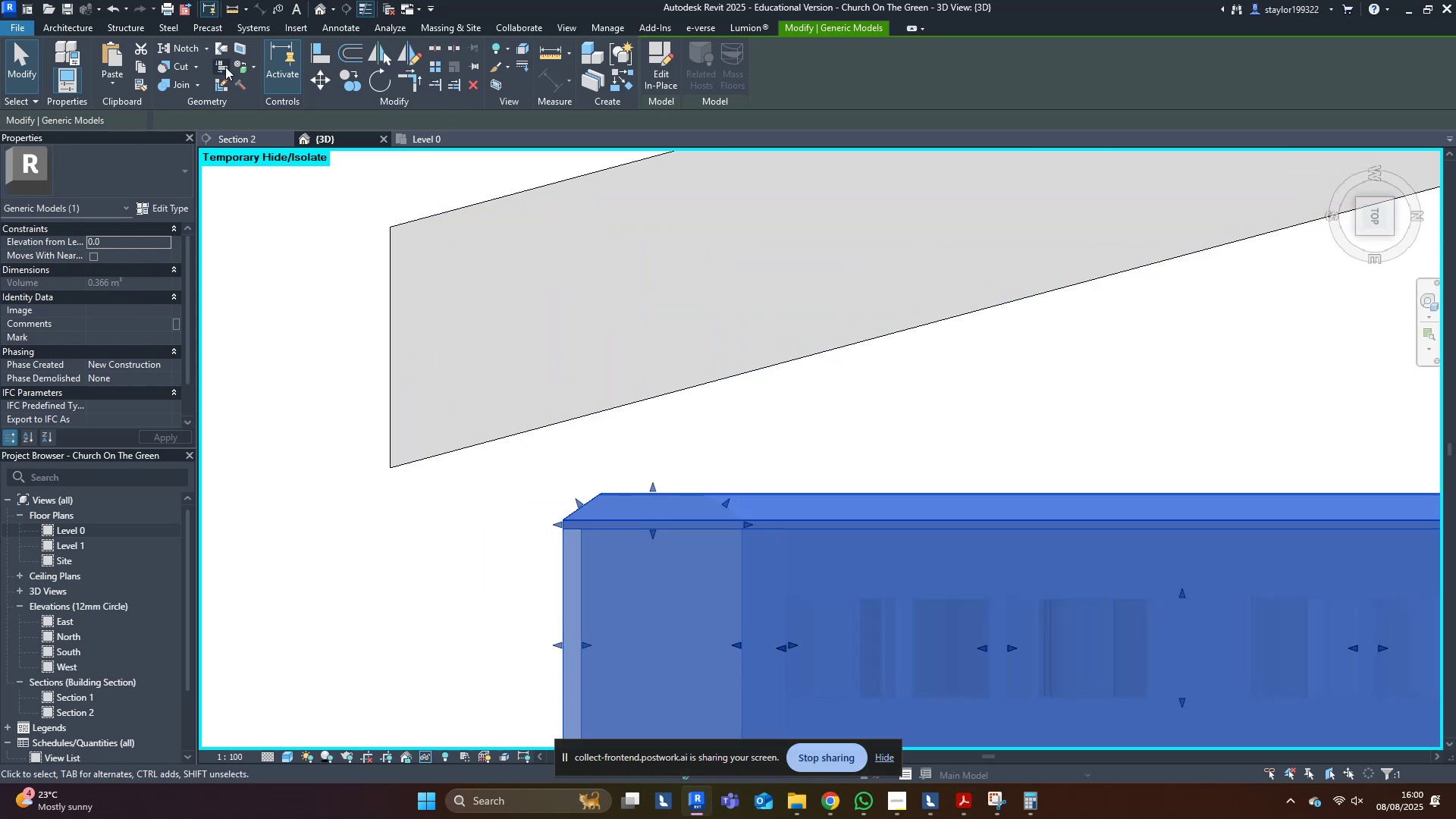 
left_click([327, 83])
 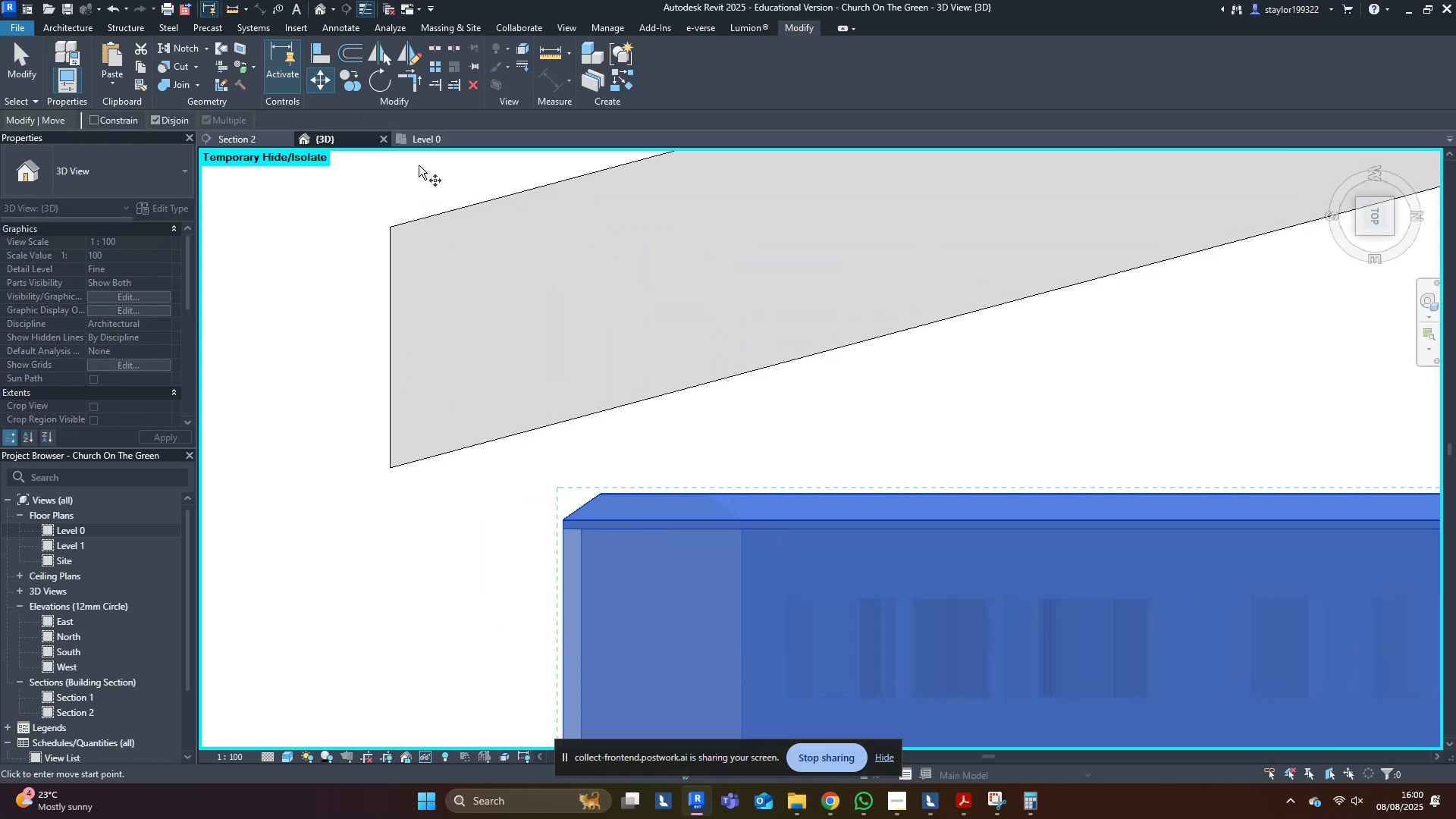 
scroll: coordinate [634, 585], scroll_direction: up, amount: 9.0
 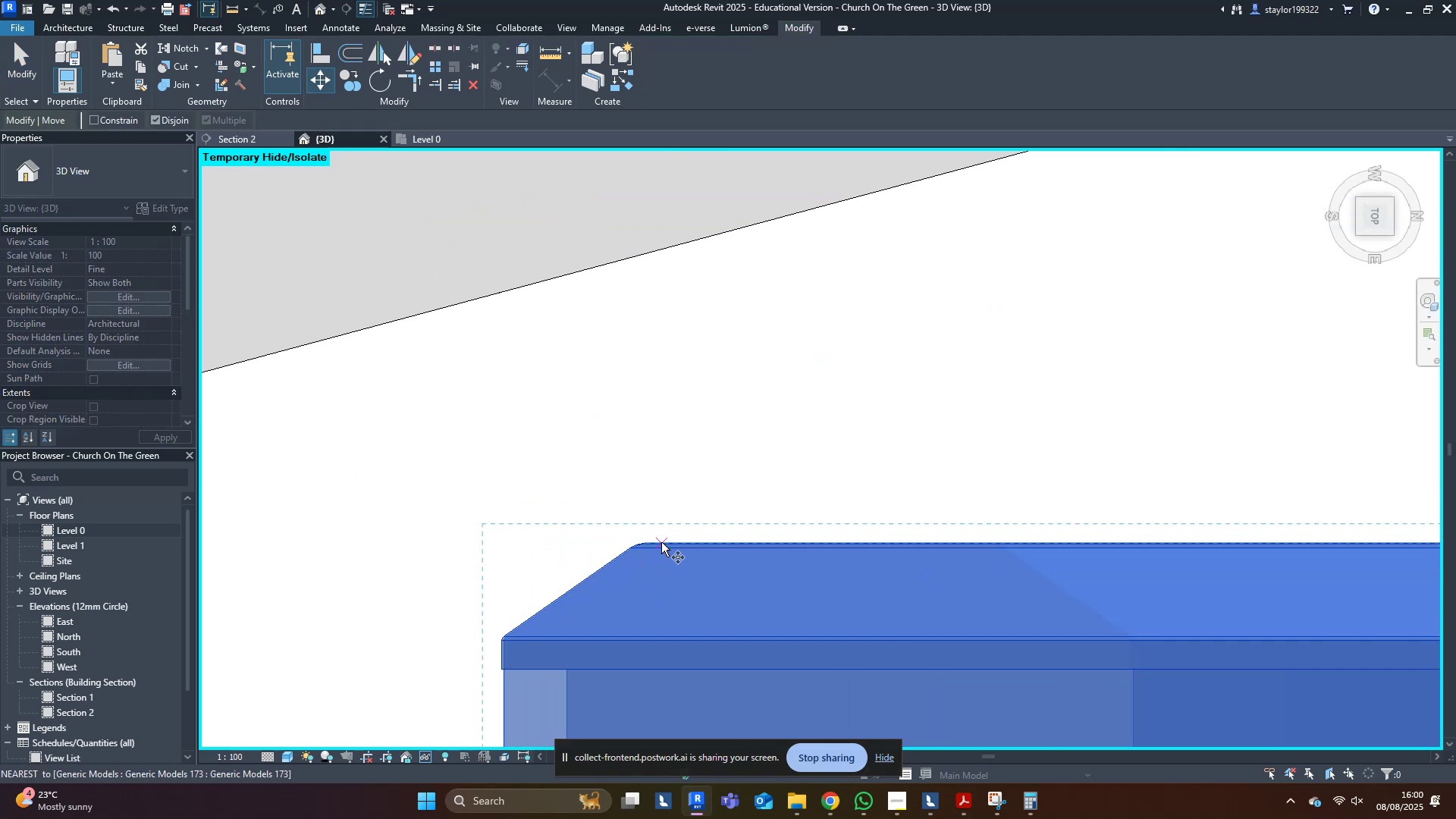 
left_click([661, 542])
 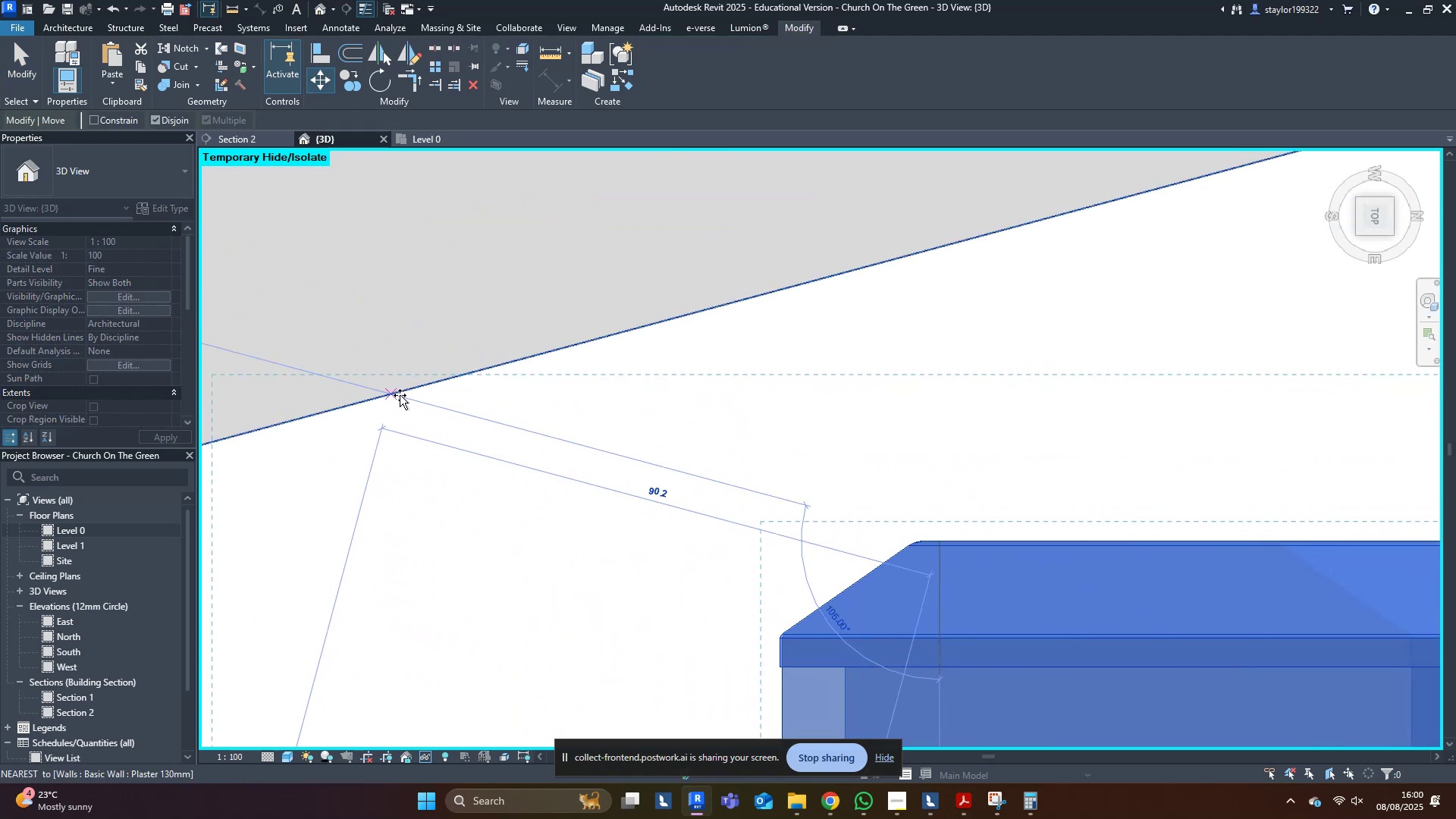 
left_click([395, 391])
 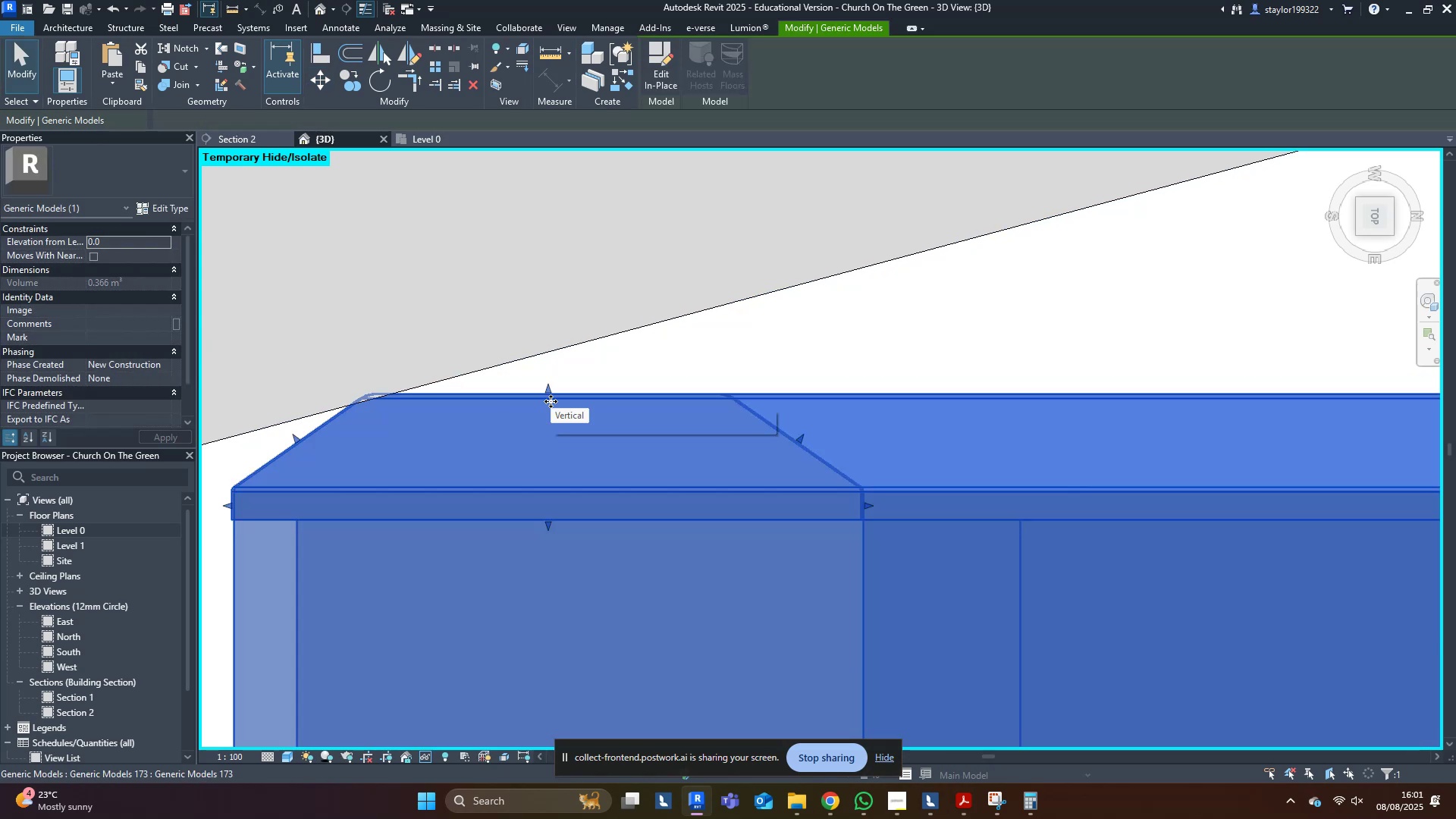 
type(ro)
key(Escape)
key(Escape)
key(Escape)
 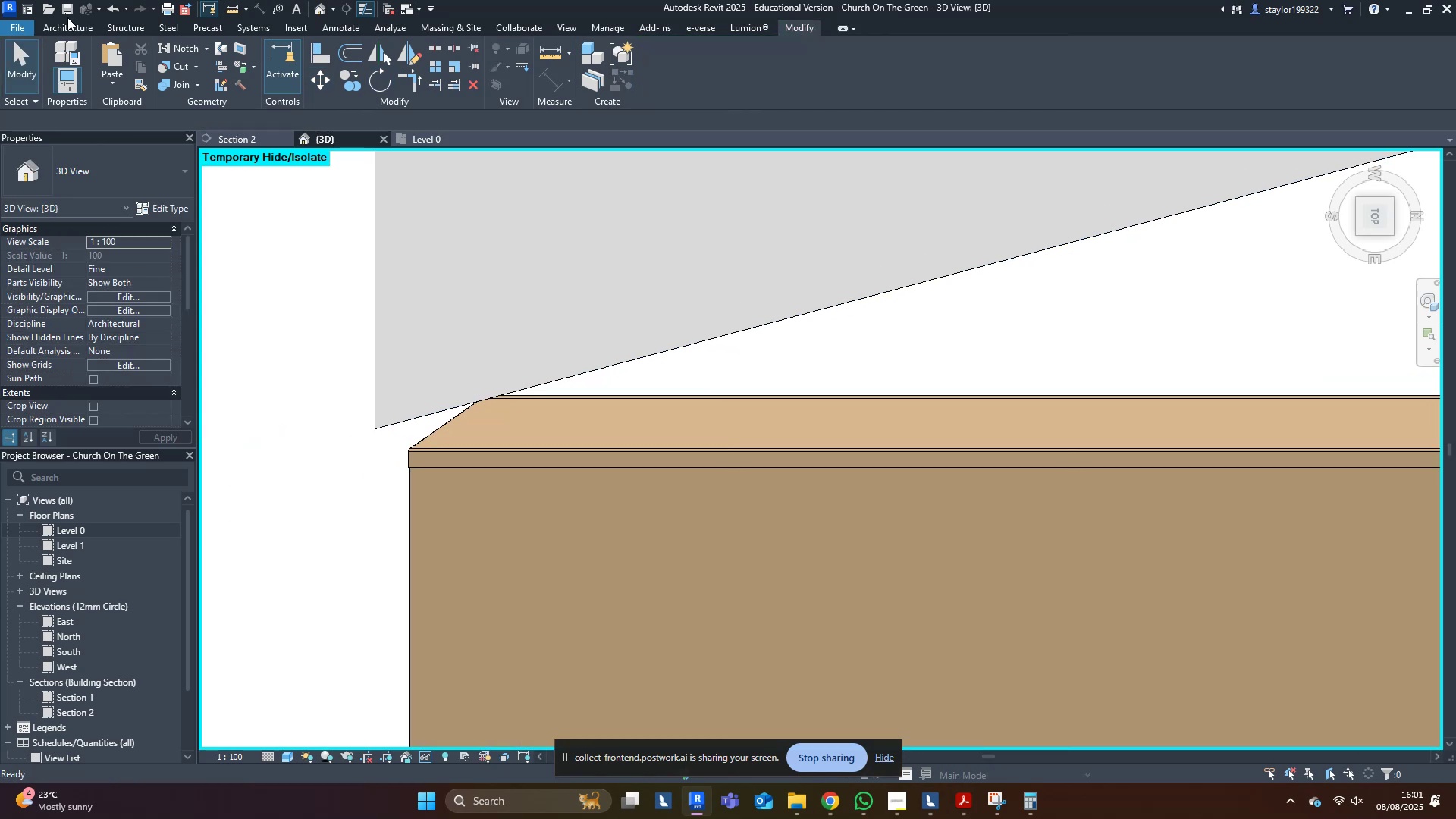 
scroll: coordinate [664, 419], scroll_direction: down, amount: 4.0
 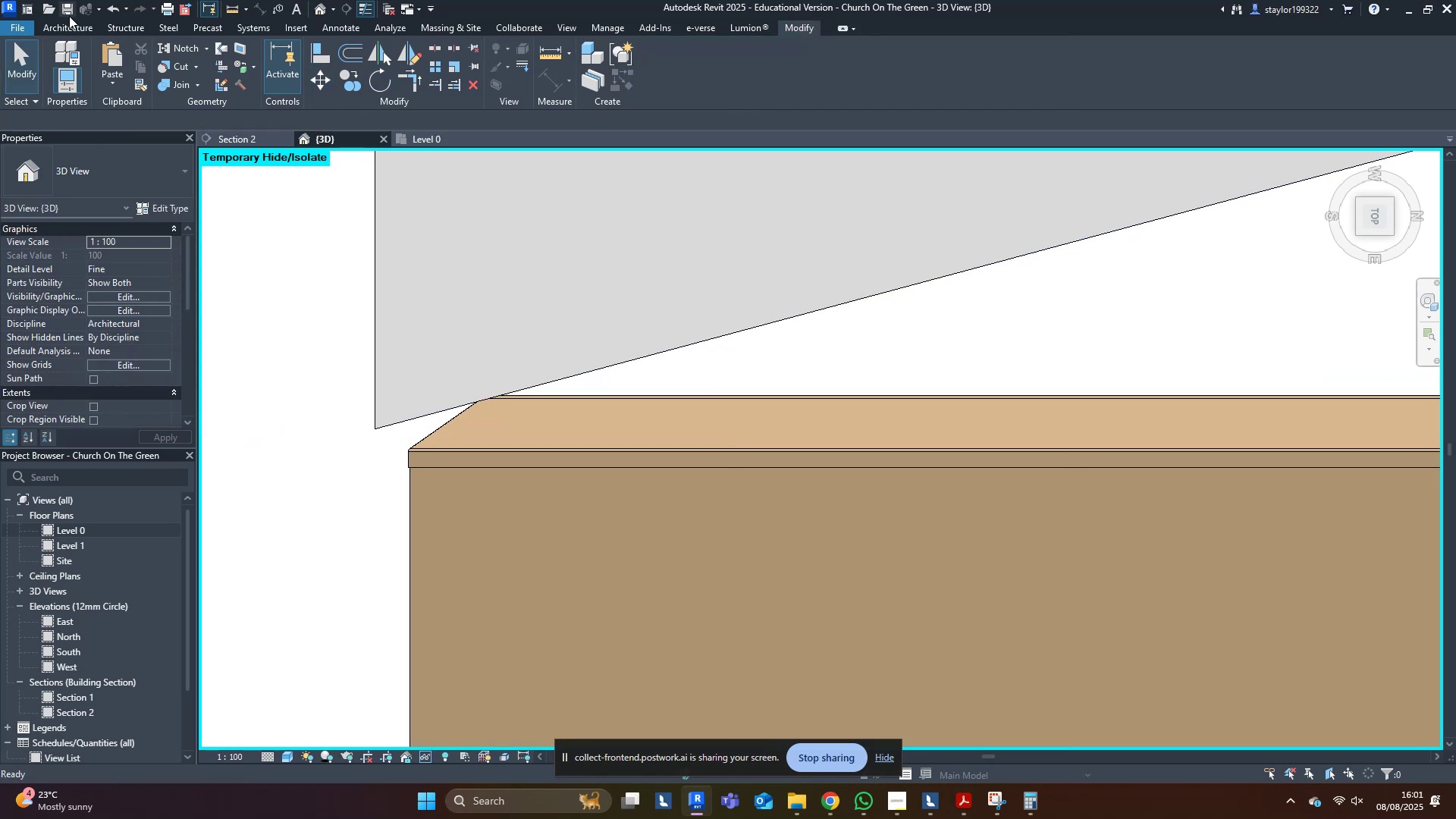 
left_click([67, 31])
 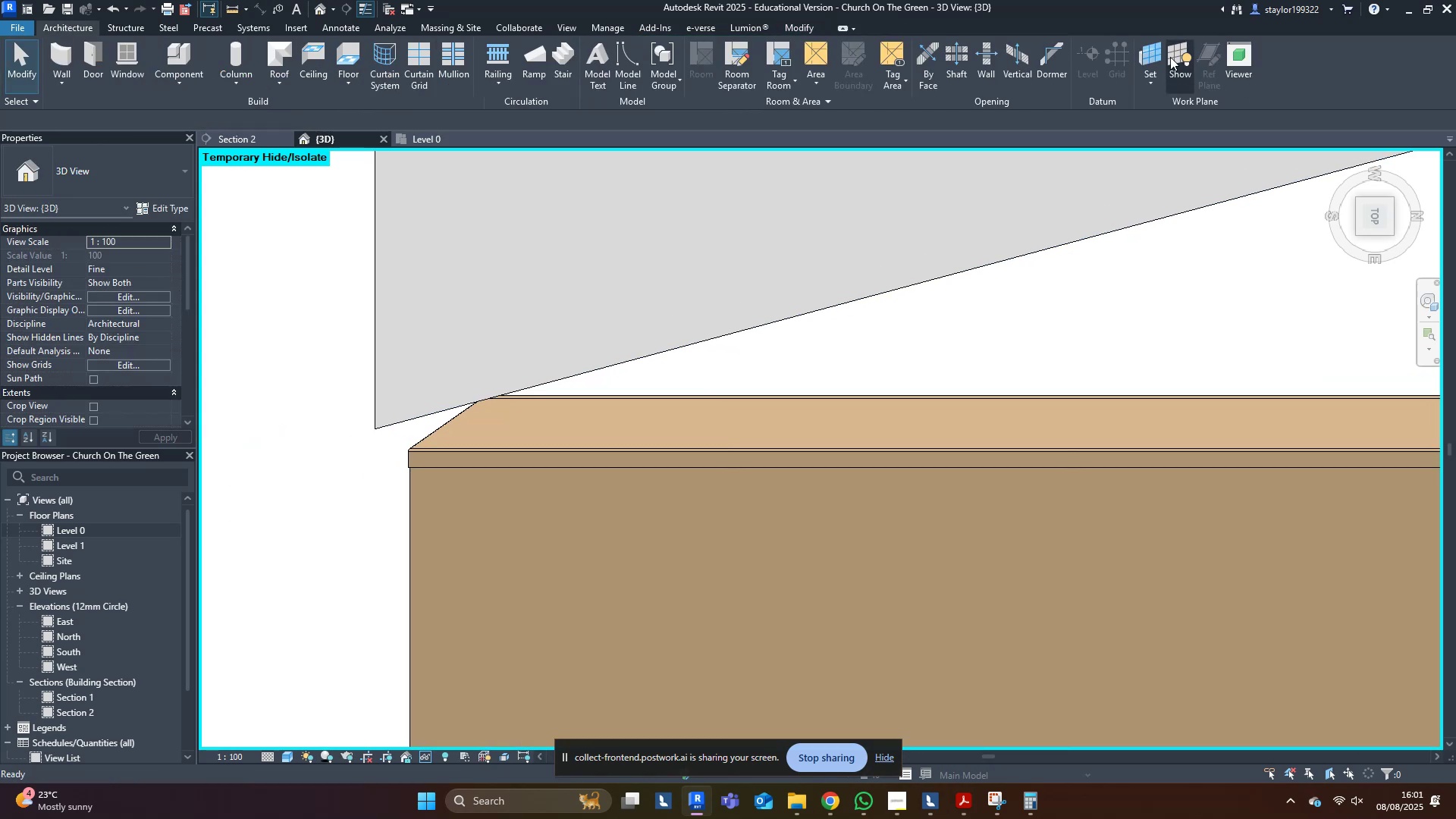 
left_click([1147, 47])
 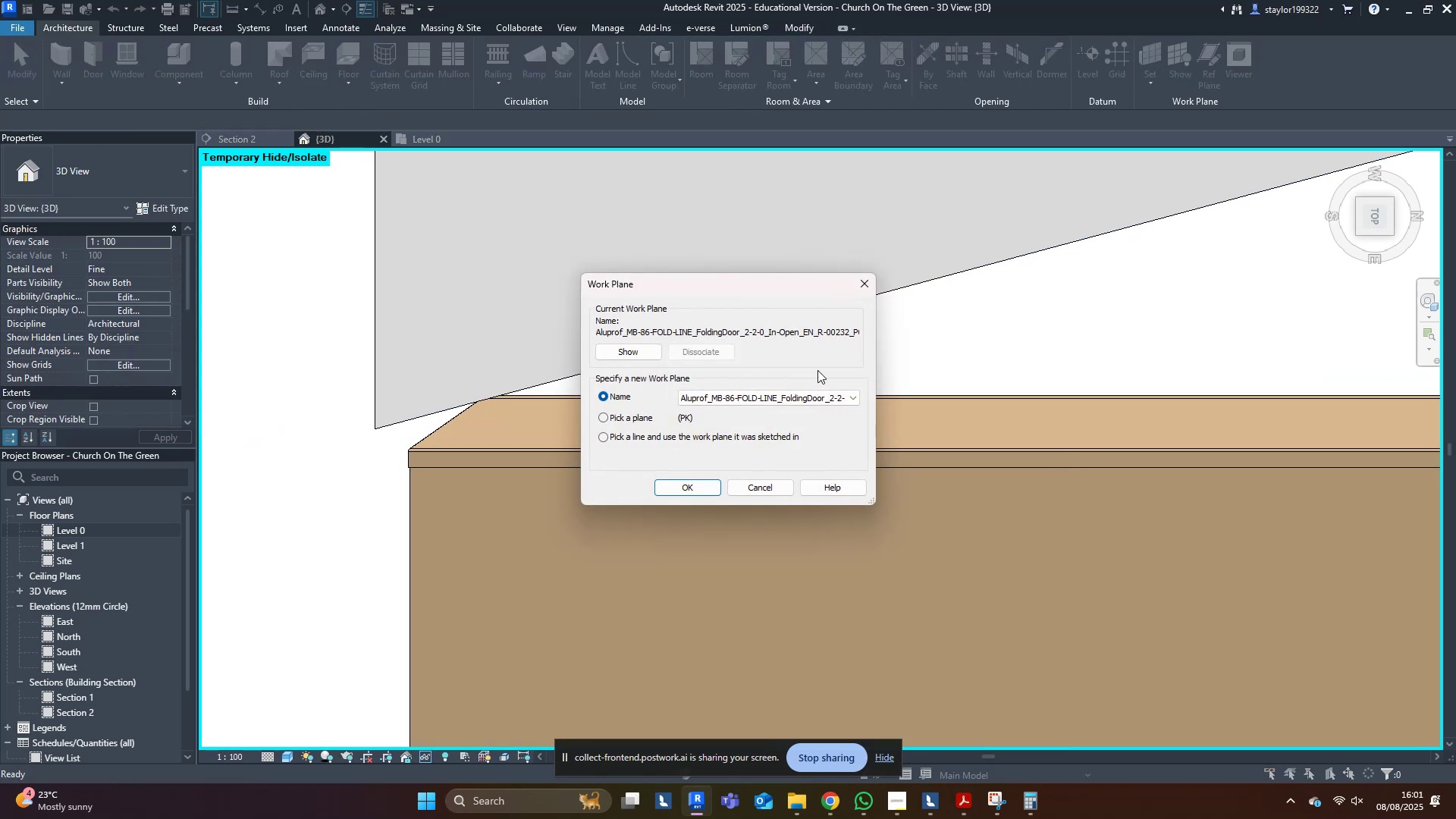 
left_click([786, 407])
 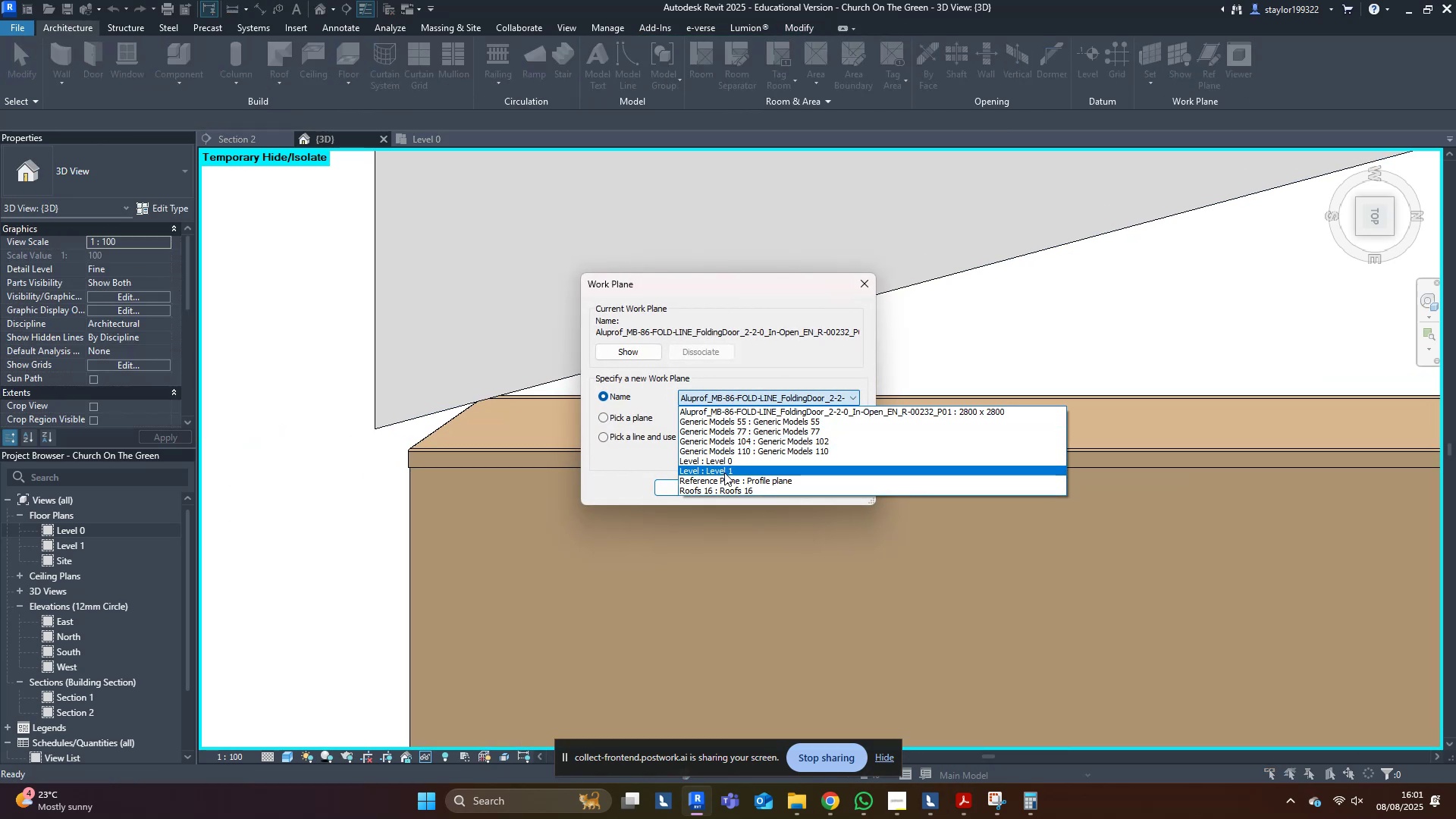 
left_click([723, 460])
 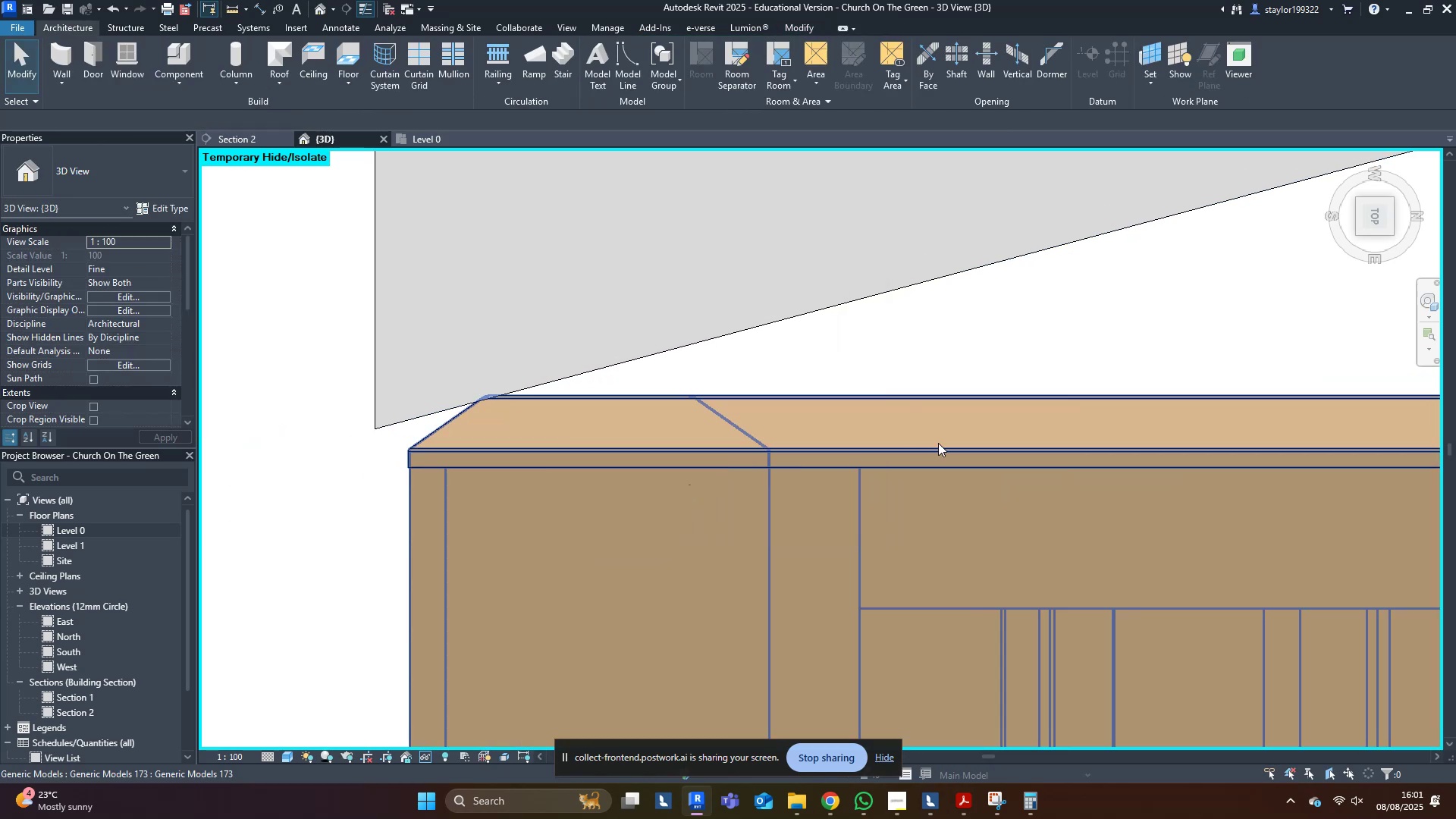 
left_click([943, 442])
 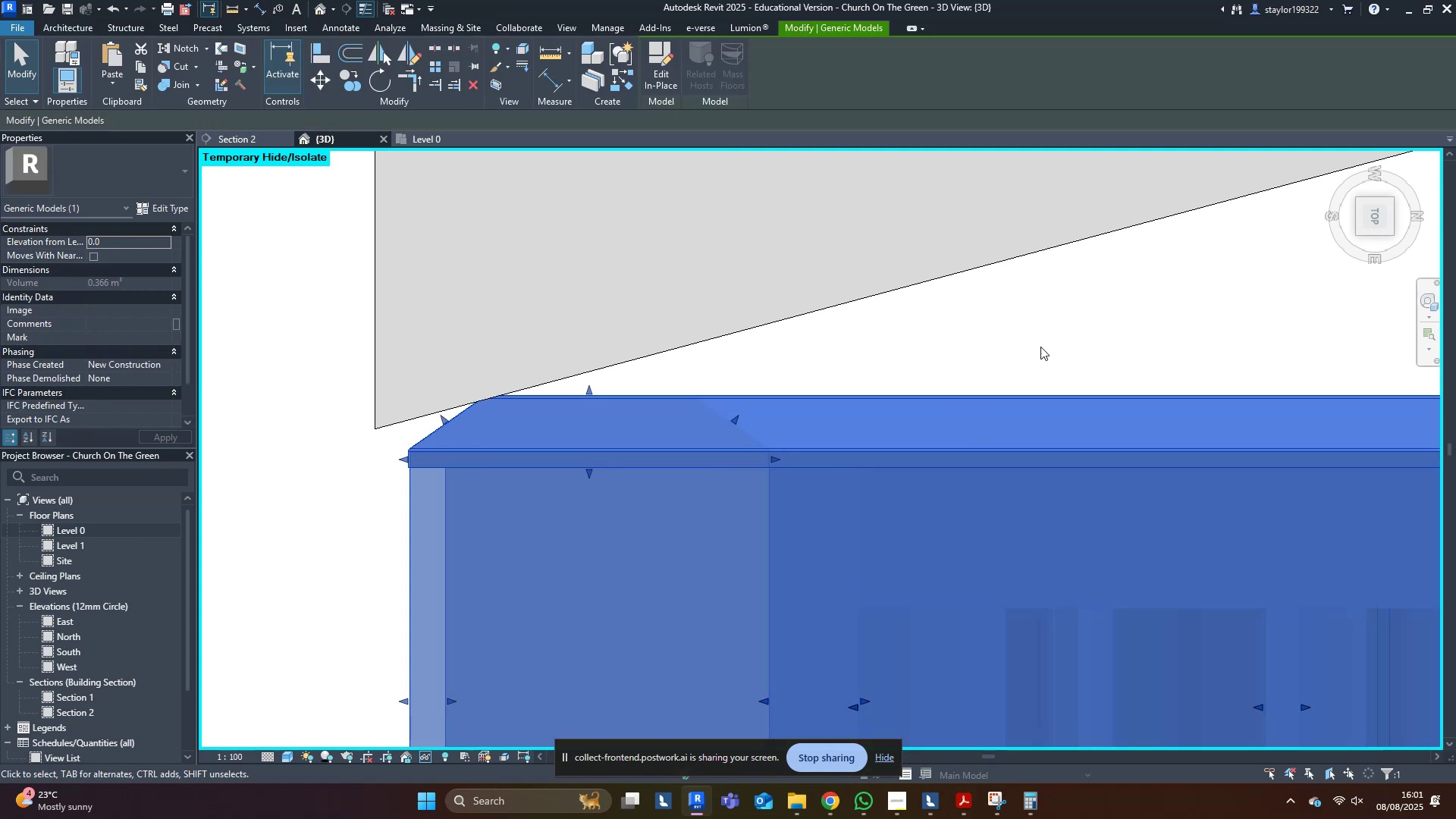 
middle_click([1044, 342])
 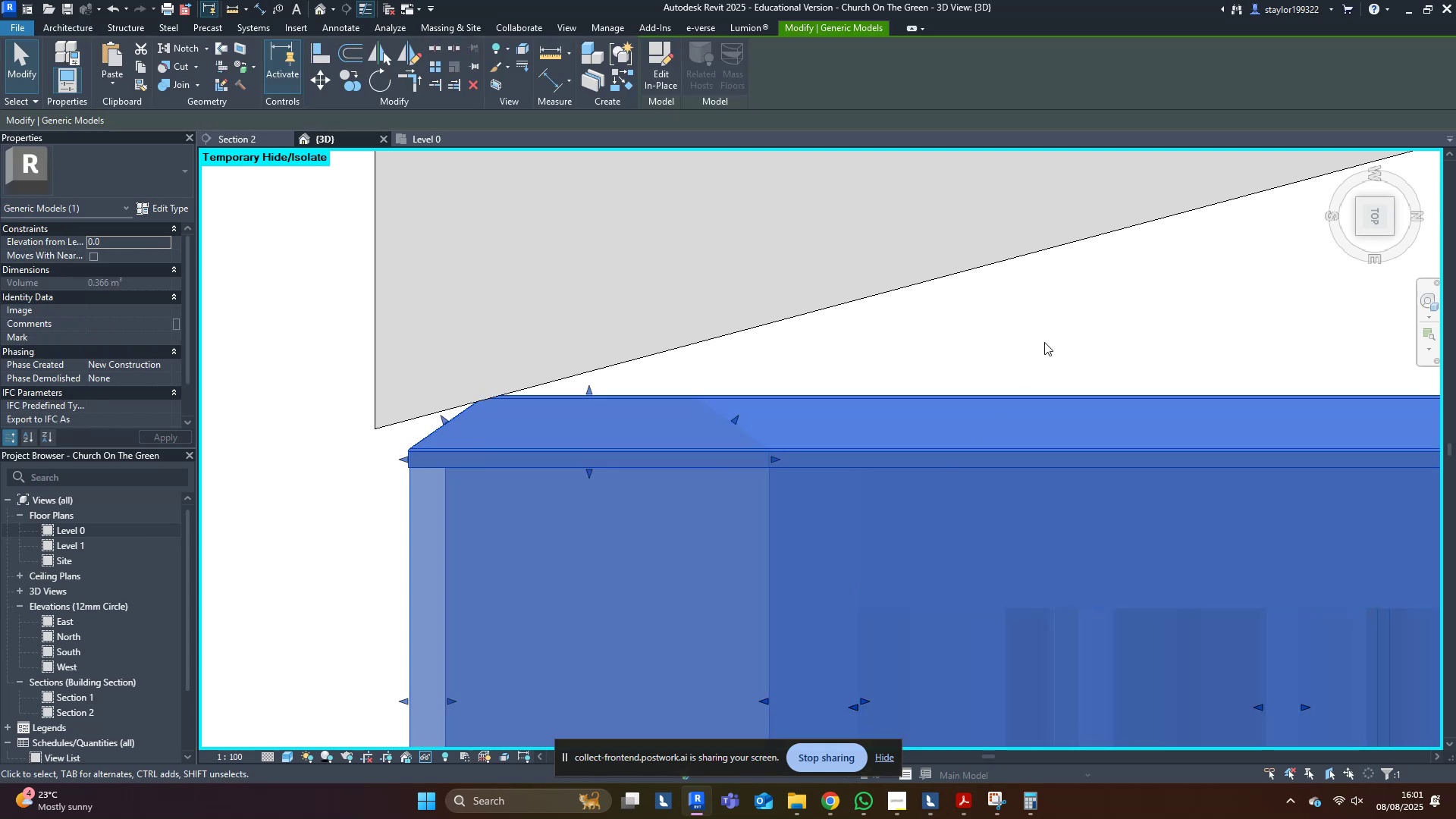 
type(ro)
 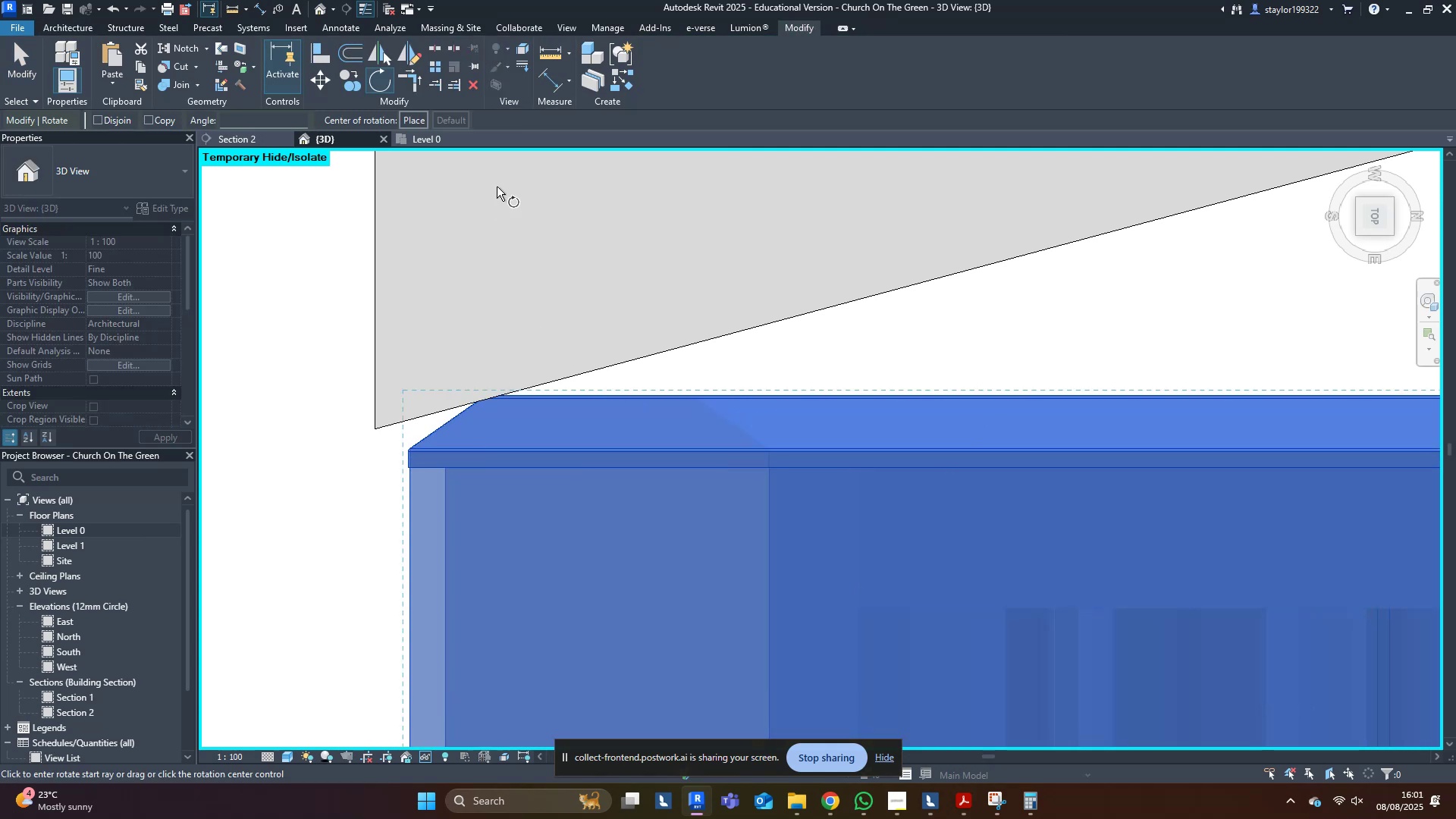 
left_click([420, 125])
 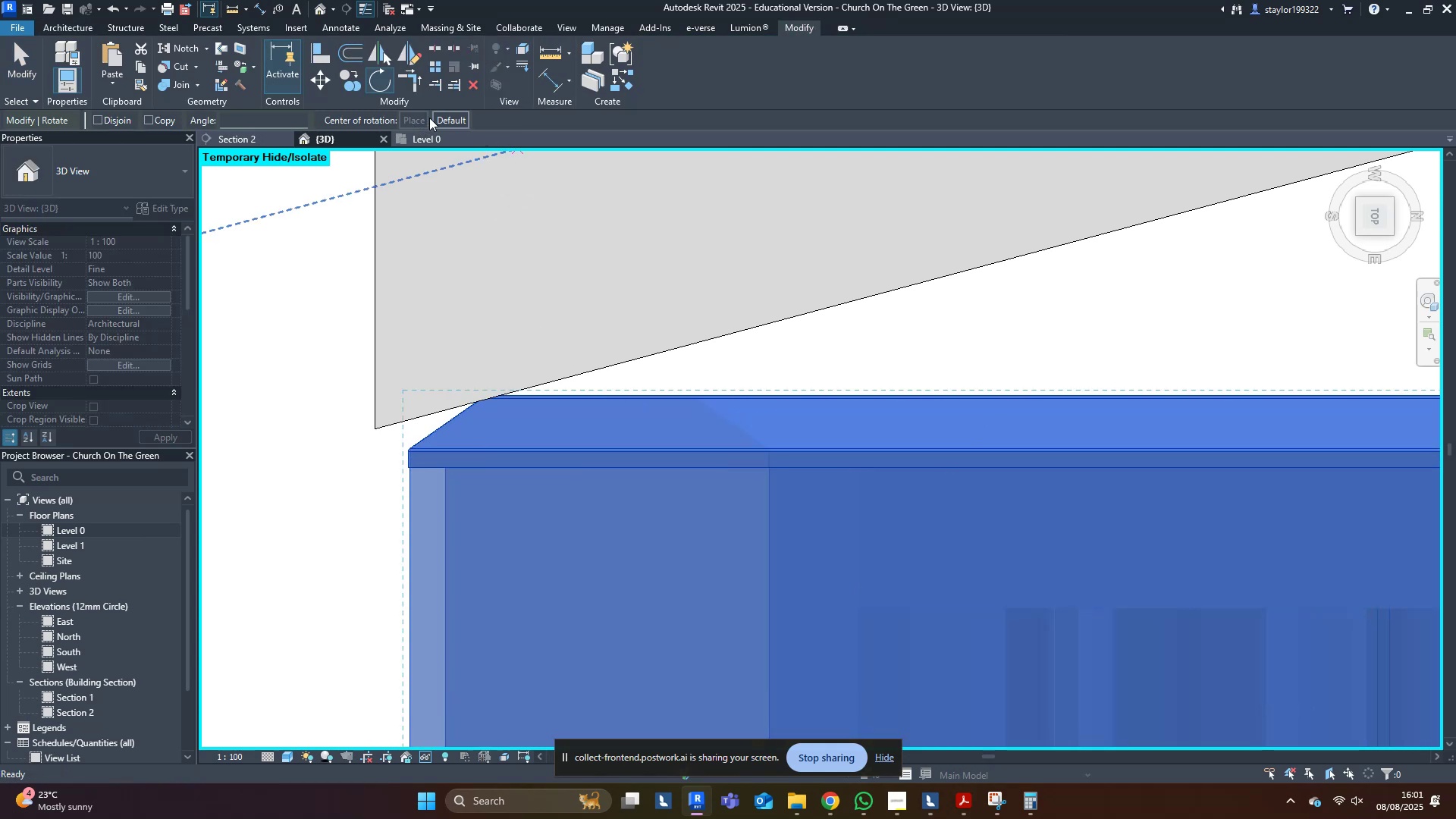 
scroll: coordinate [516, 400], scroll_direction: up, amount: 4.0
 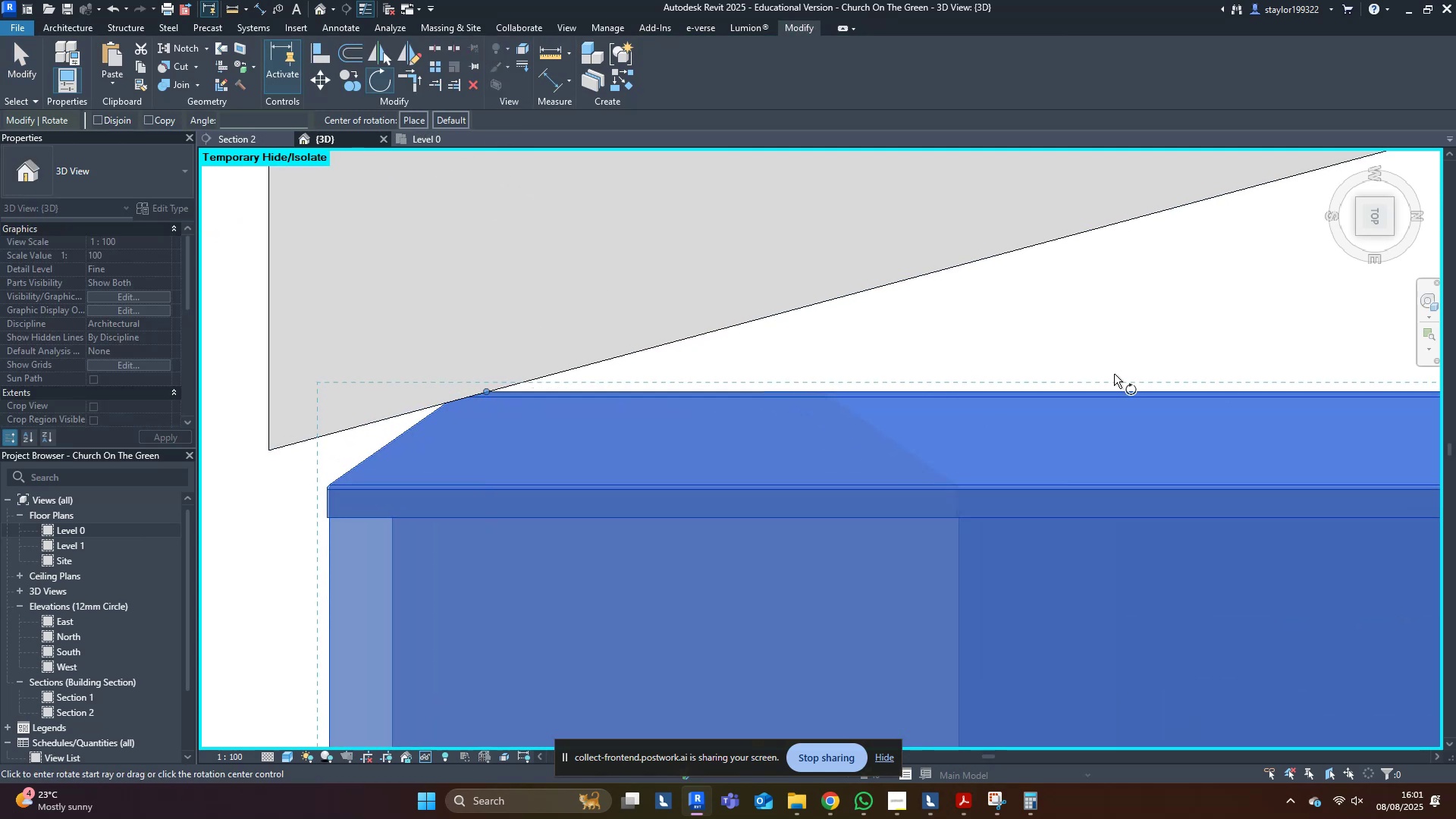 
left_click([1114, 388])
 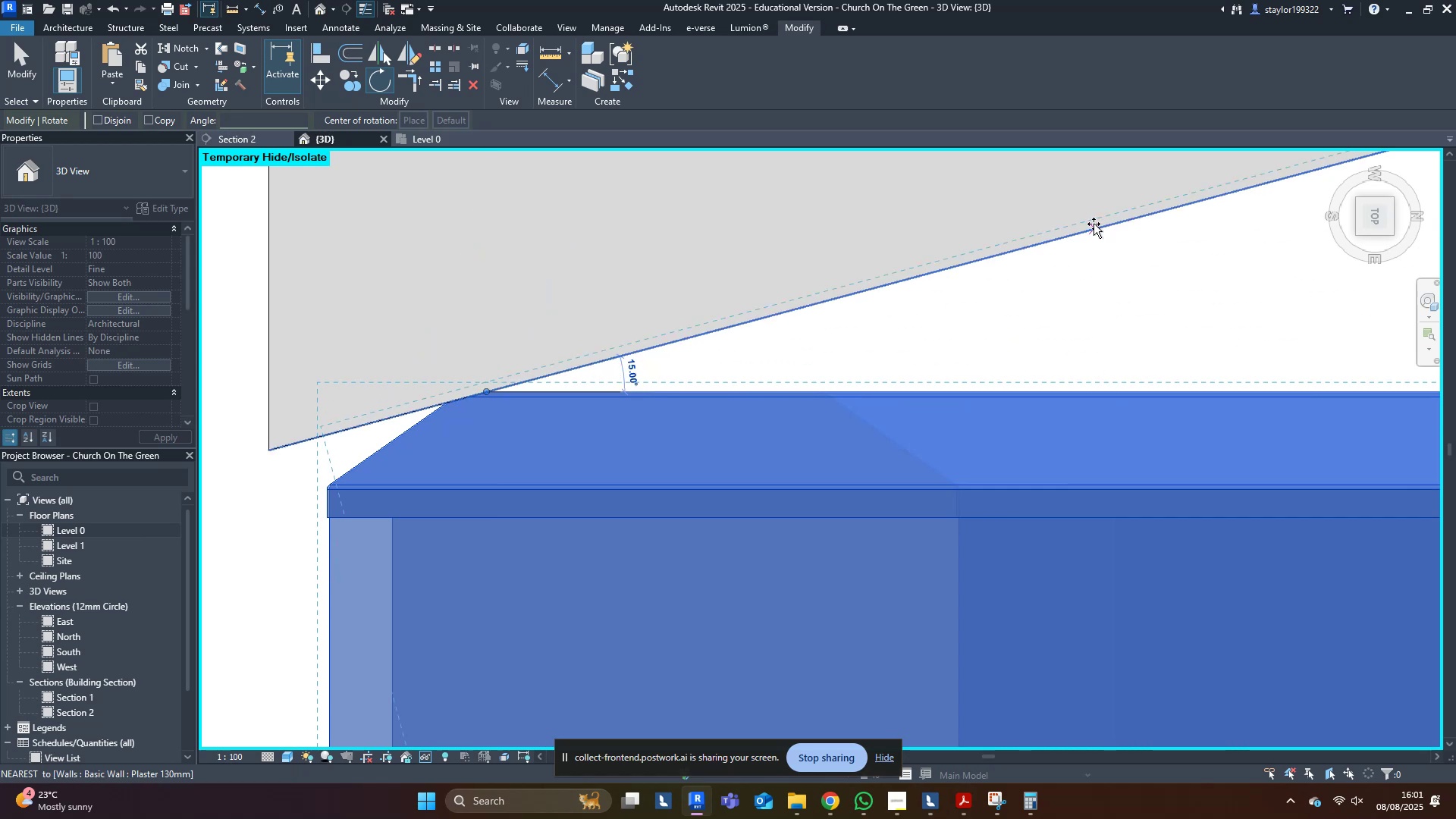 
left_click([1094, 224])
 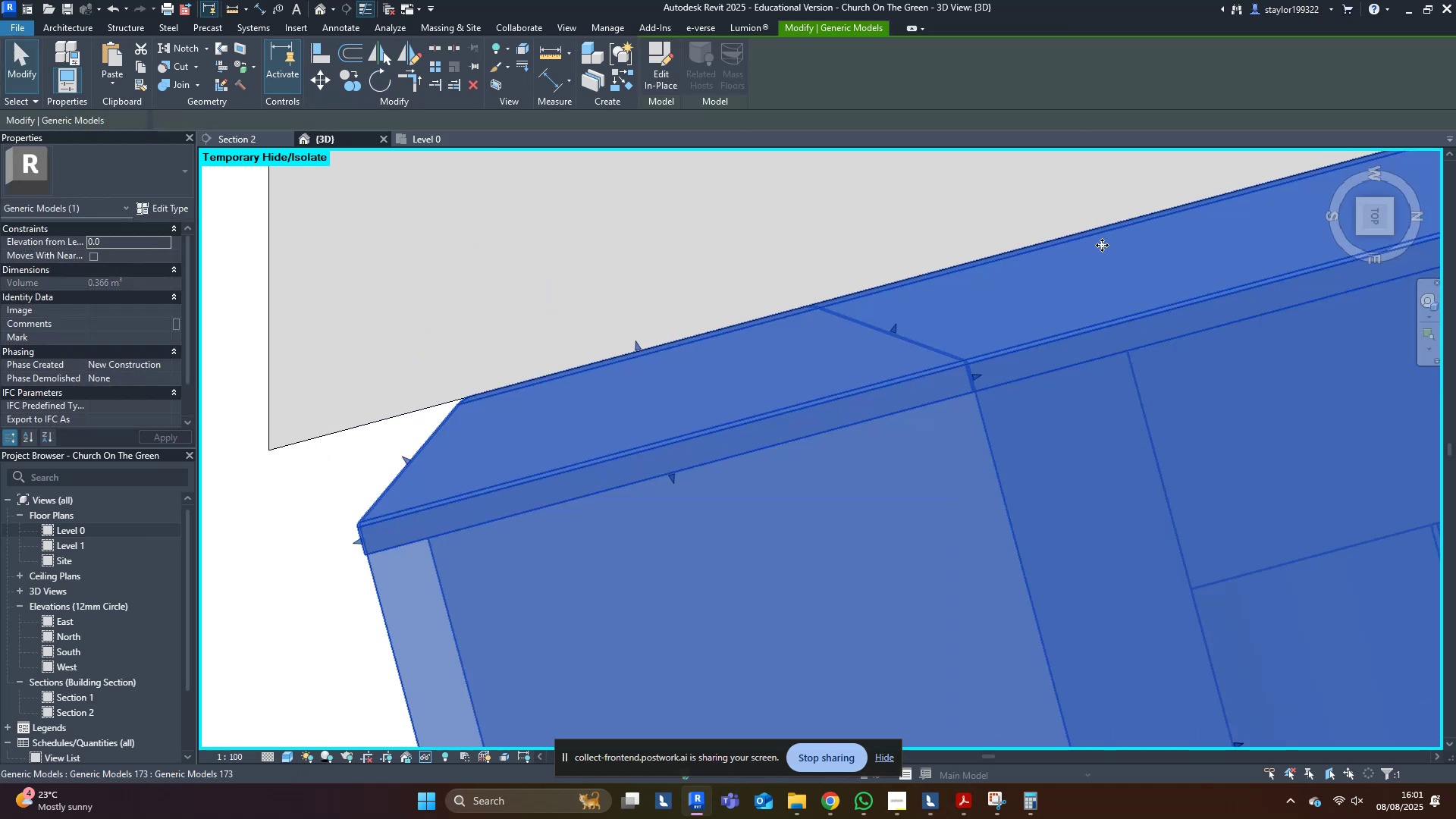 
scroll: coordinate [698, 478], scroll_direction: down, amount: 27.0
 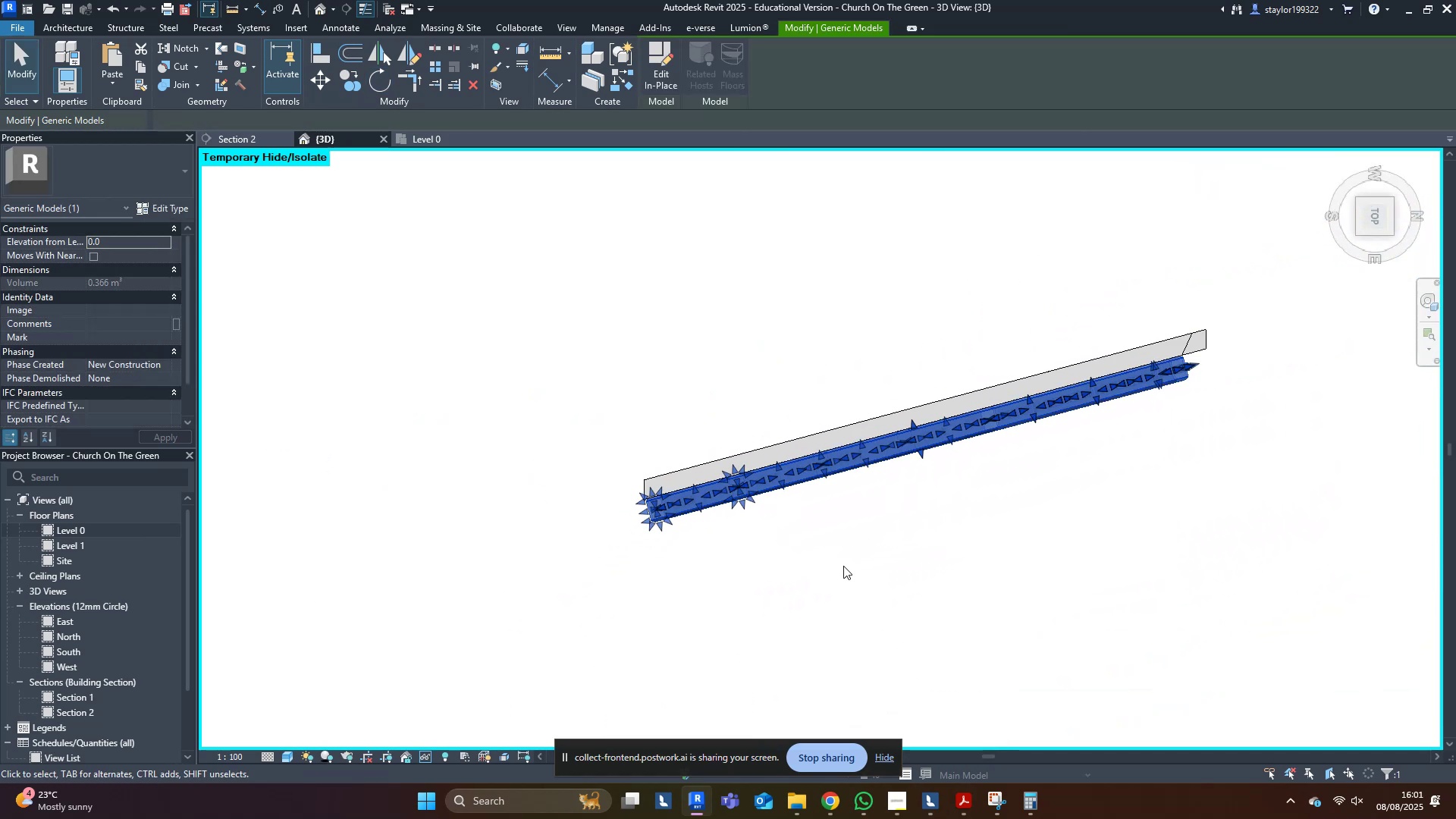 
type(hr)
 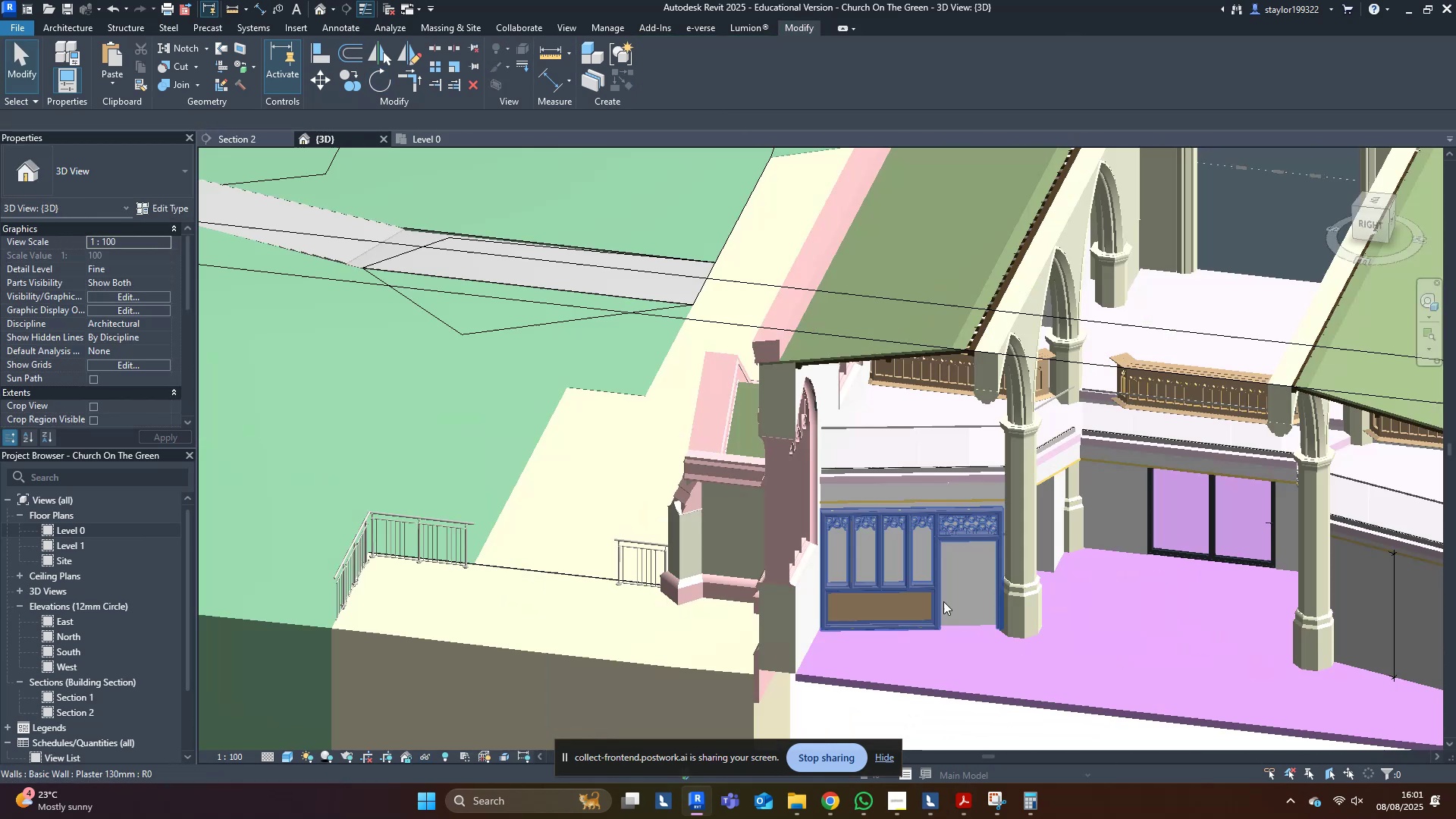 
scroll: coordinate [970, 524], scroll_direction: down, amount: 11.0
 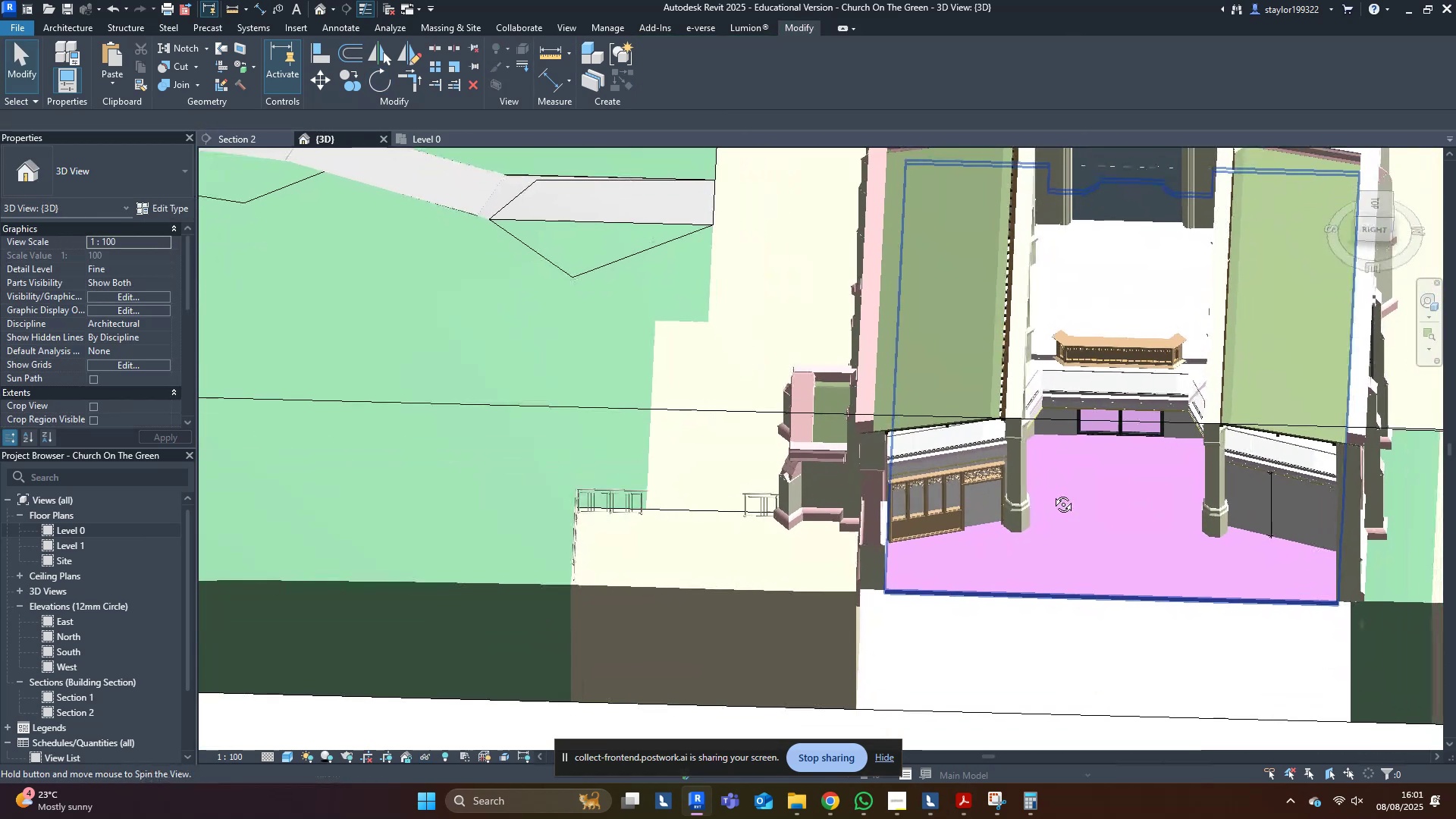 
scroll: coordinate [952, 598], scroll_direction: up, amount: 9.0
 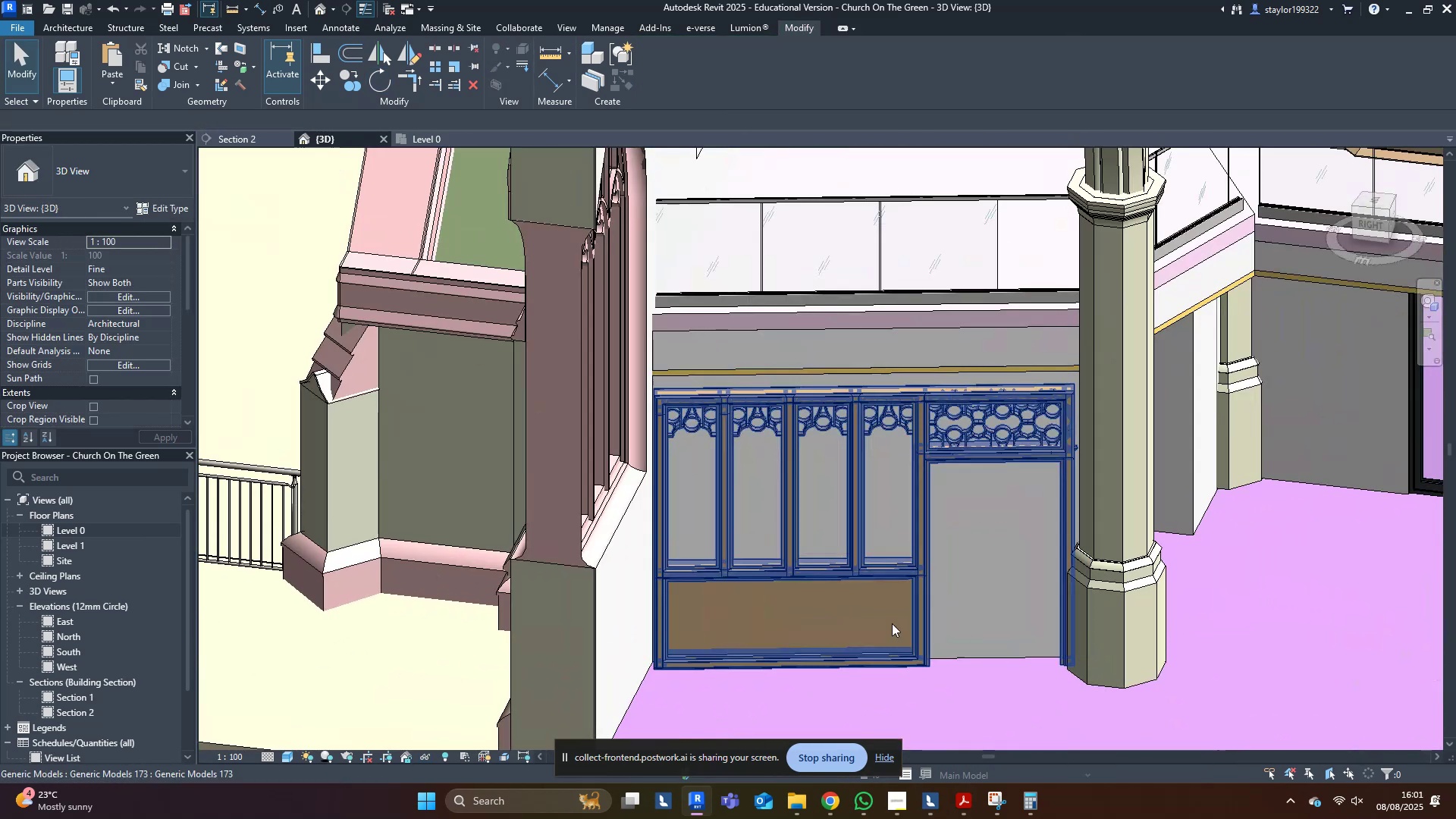 
left_click([868, 632])
 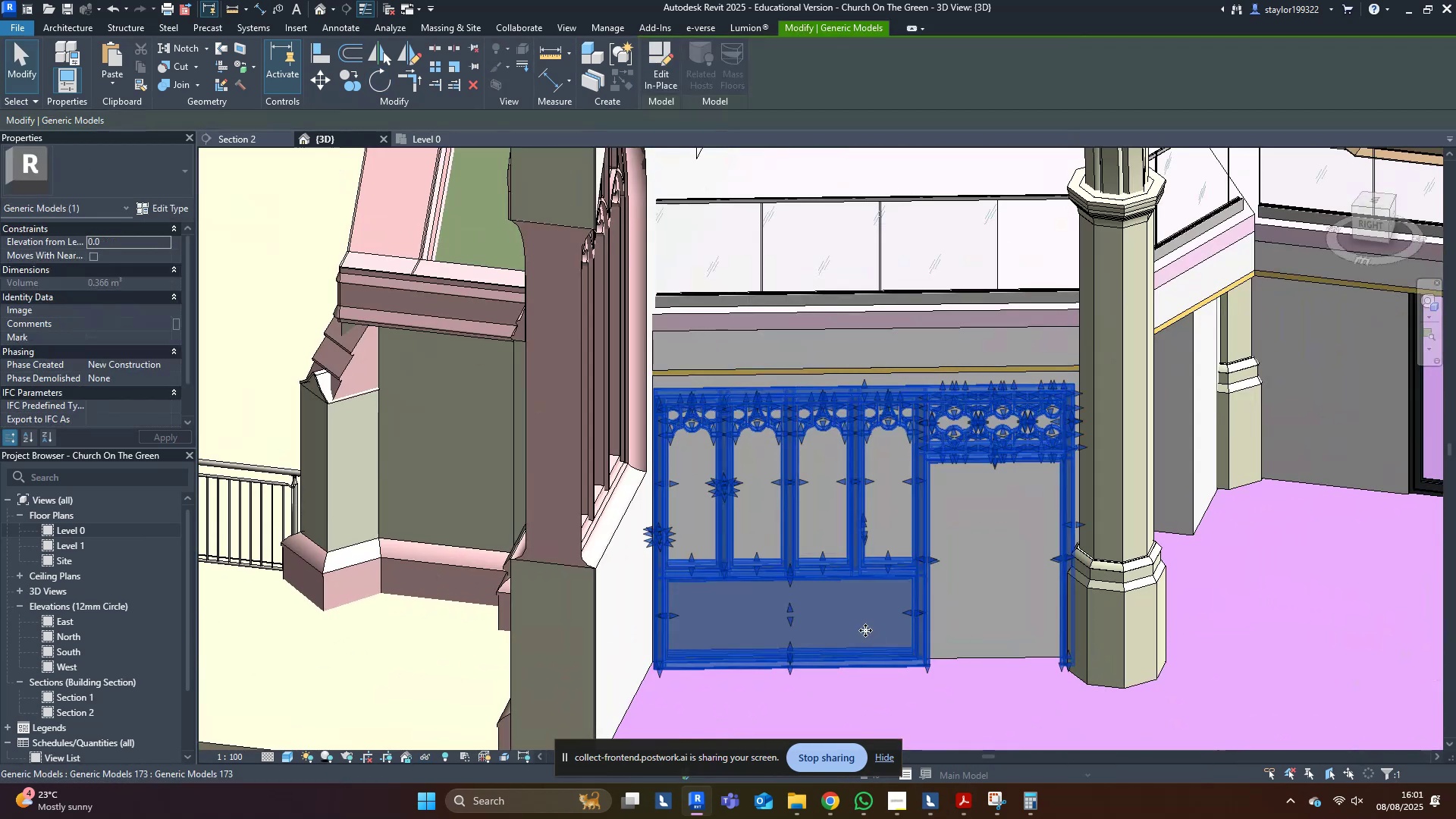 
hold_key(key=ControlLeft, duration=0.82)
double_click([977, 546])
 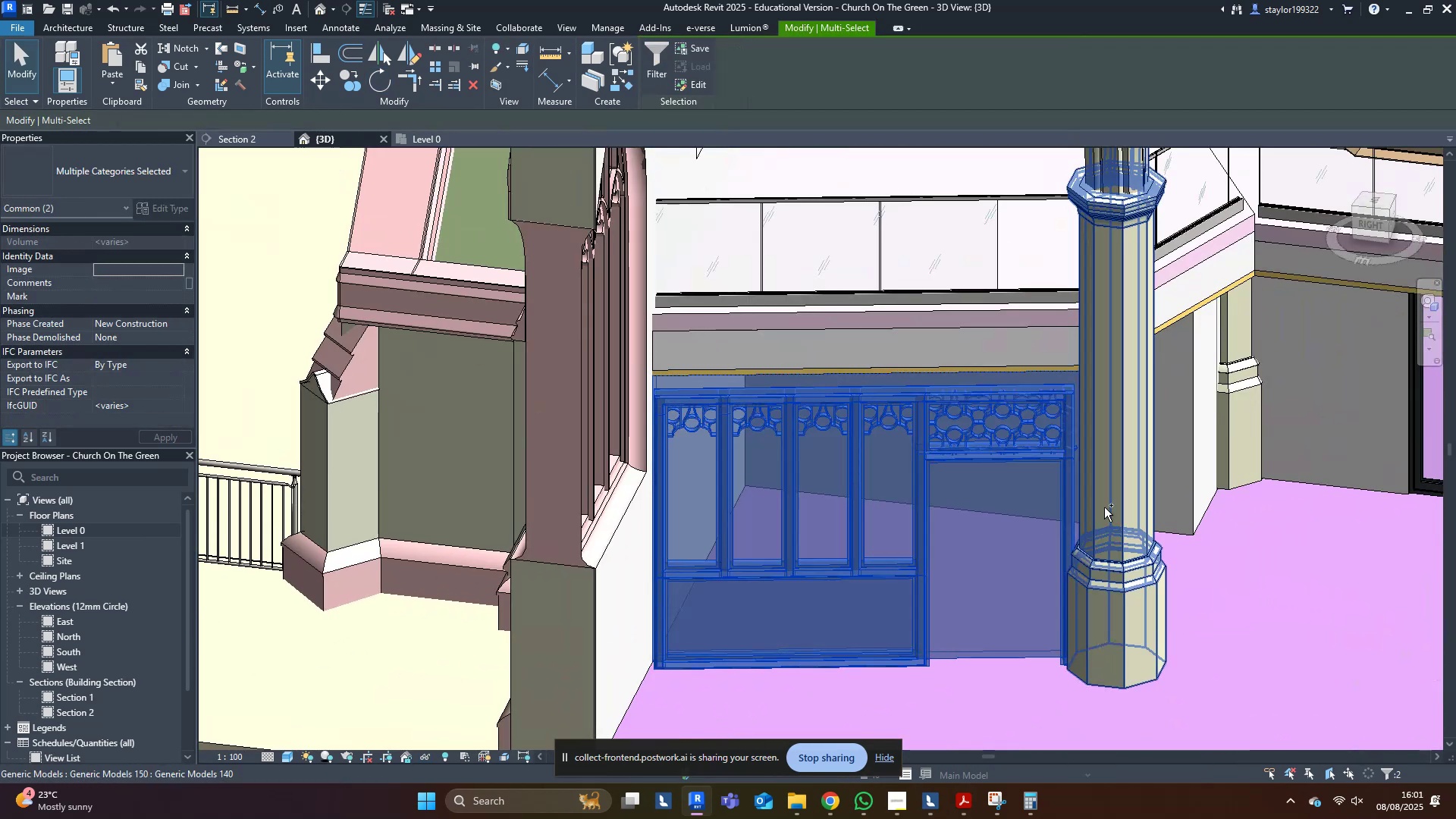 
triple_click([1106, 507])
 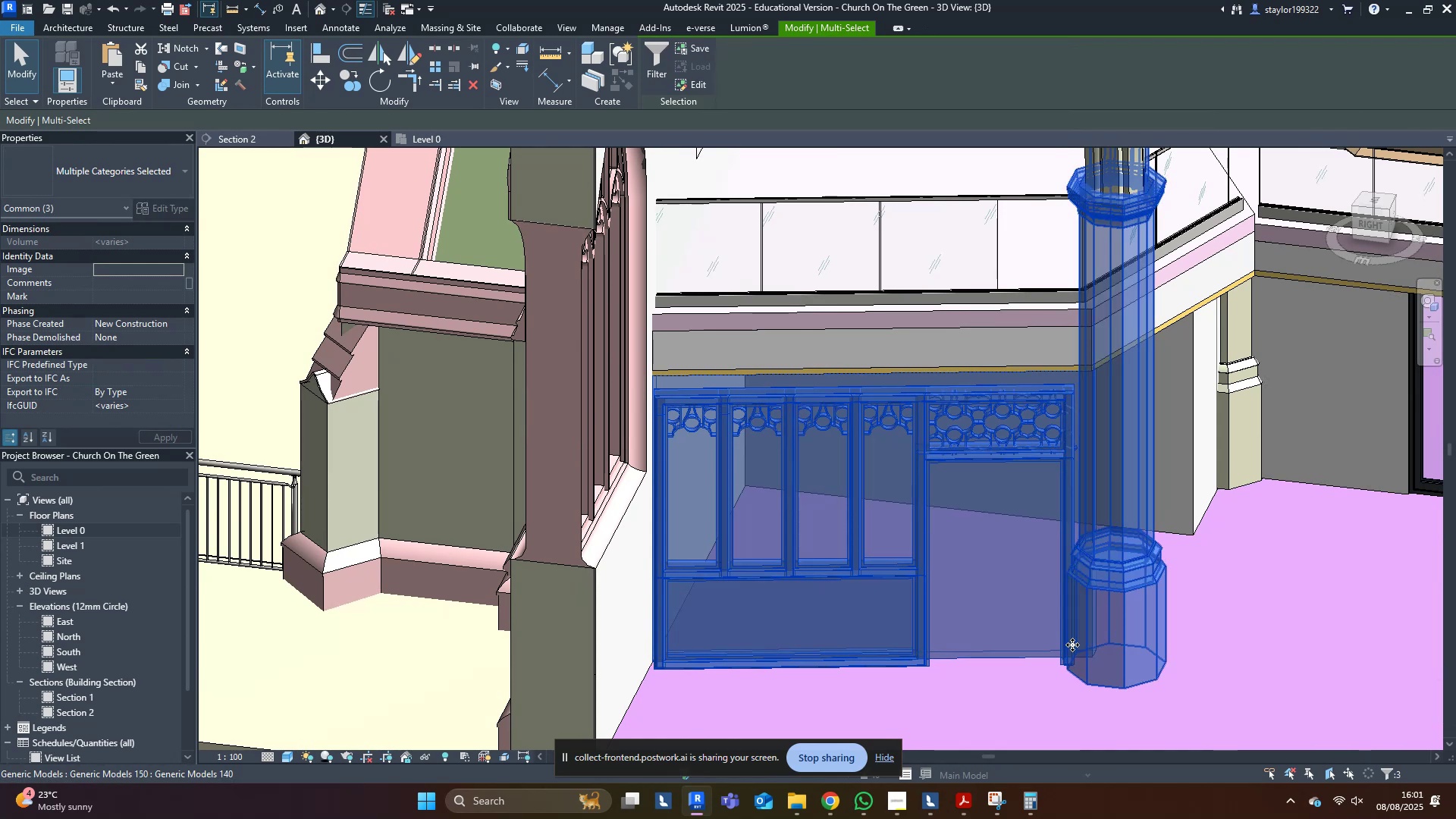 
hold_key(key=ShiftLeft, duration=0.32)
 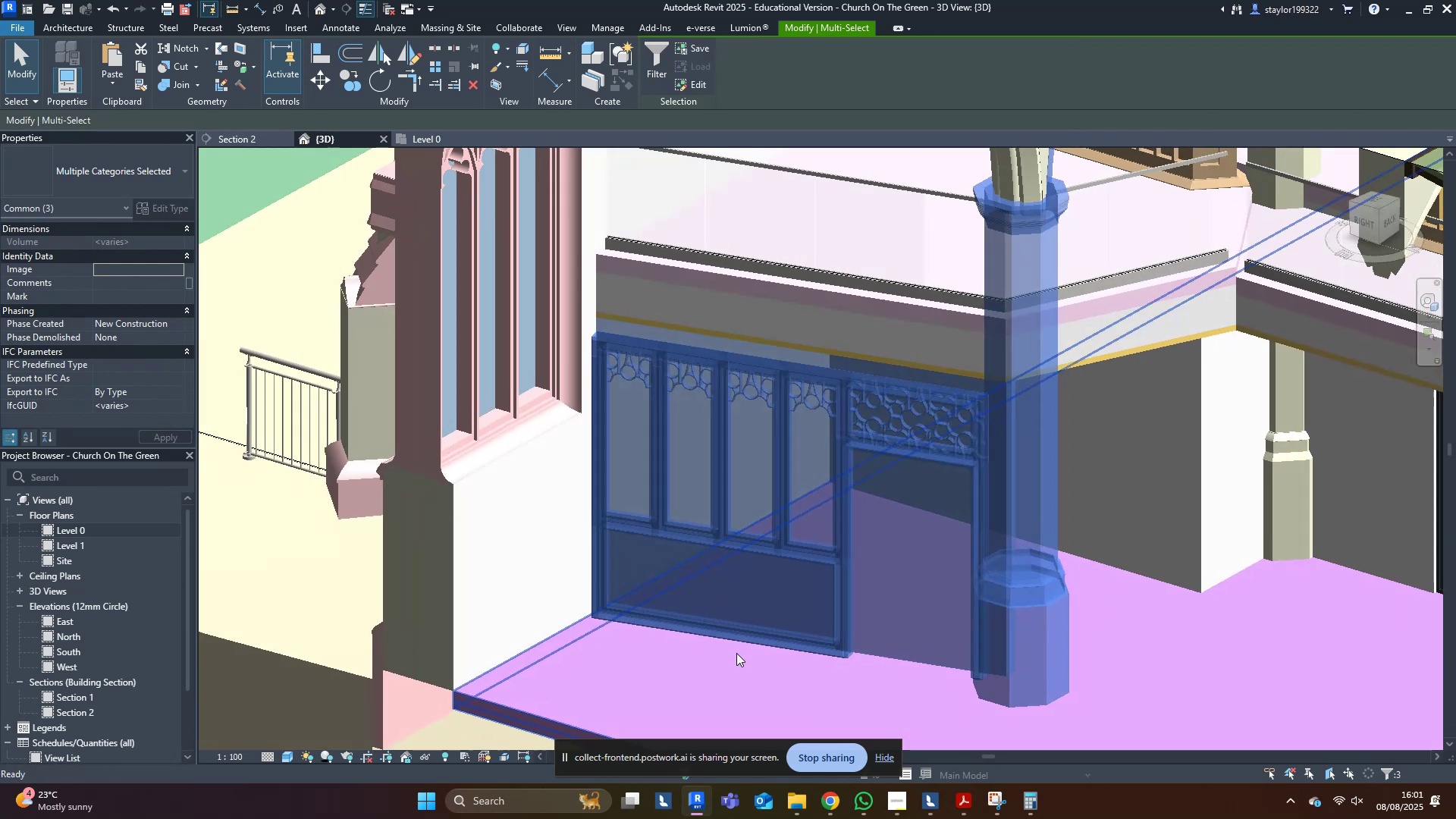 
hold_key(key=ControlLeft, duration=0.35)
left_click([539, 545])
 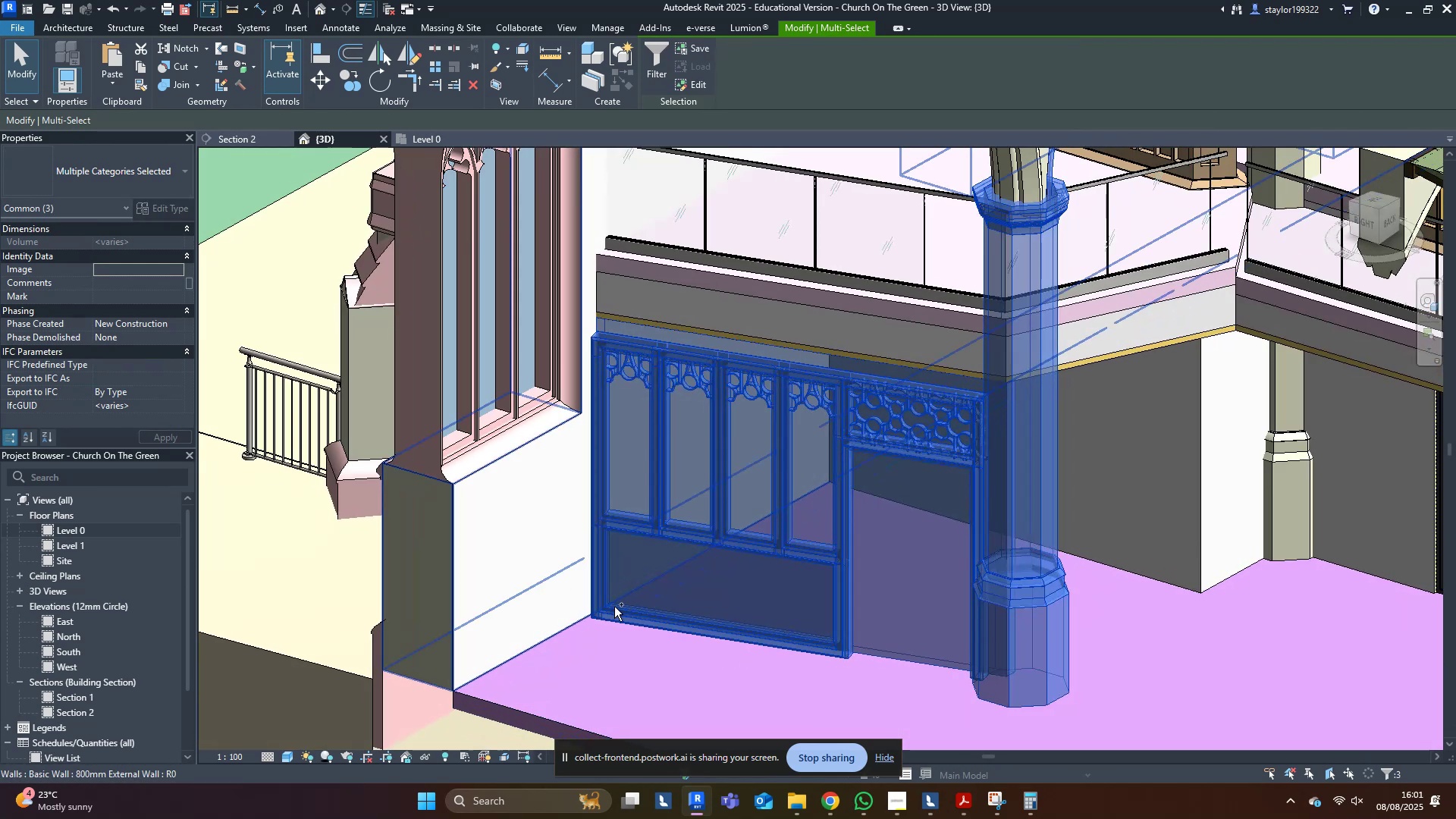 
hold_key(key=ShiftLeft, duration=0.41)
 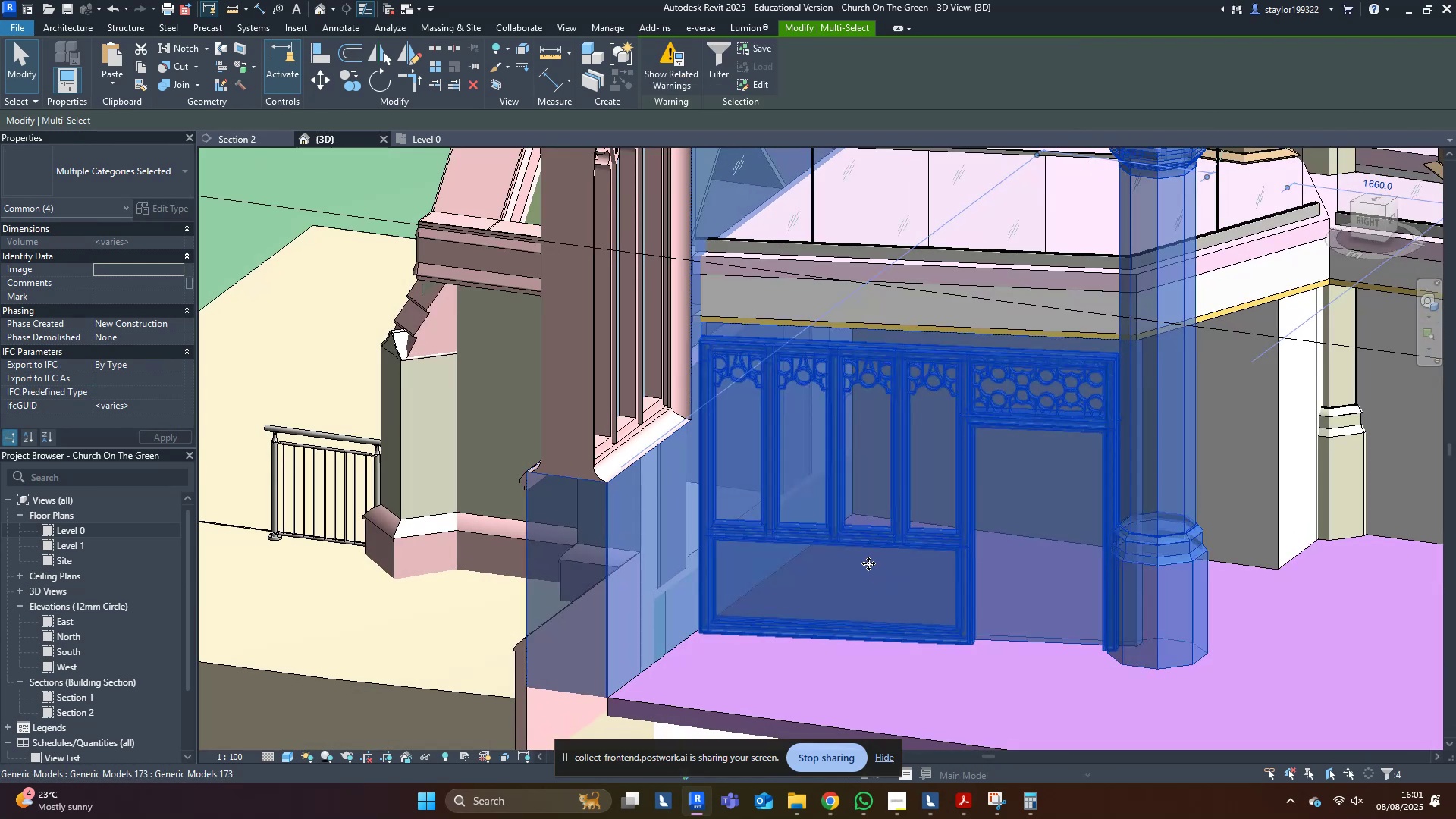 
type(hi)
 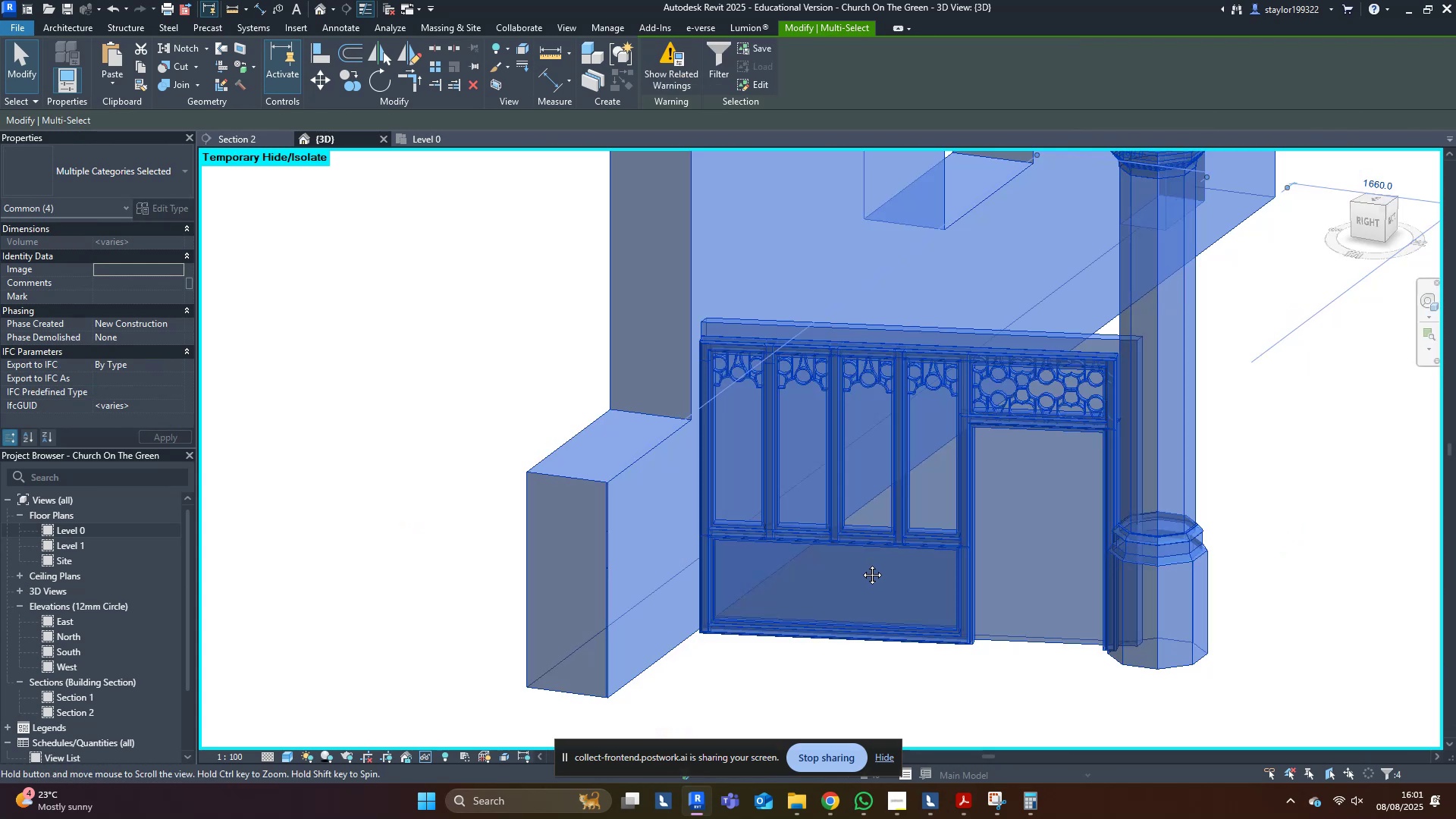 
middle_click([861, 563])
 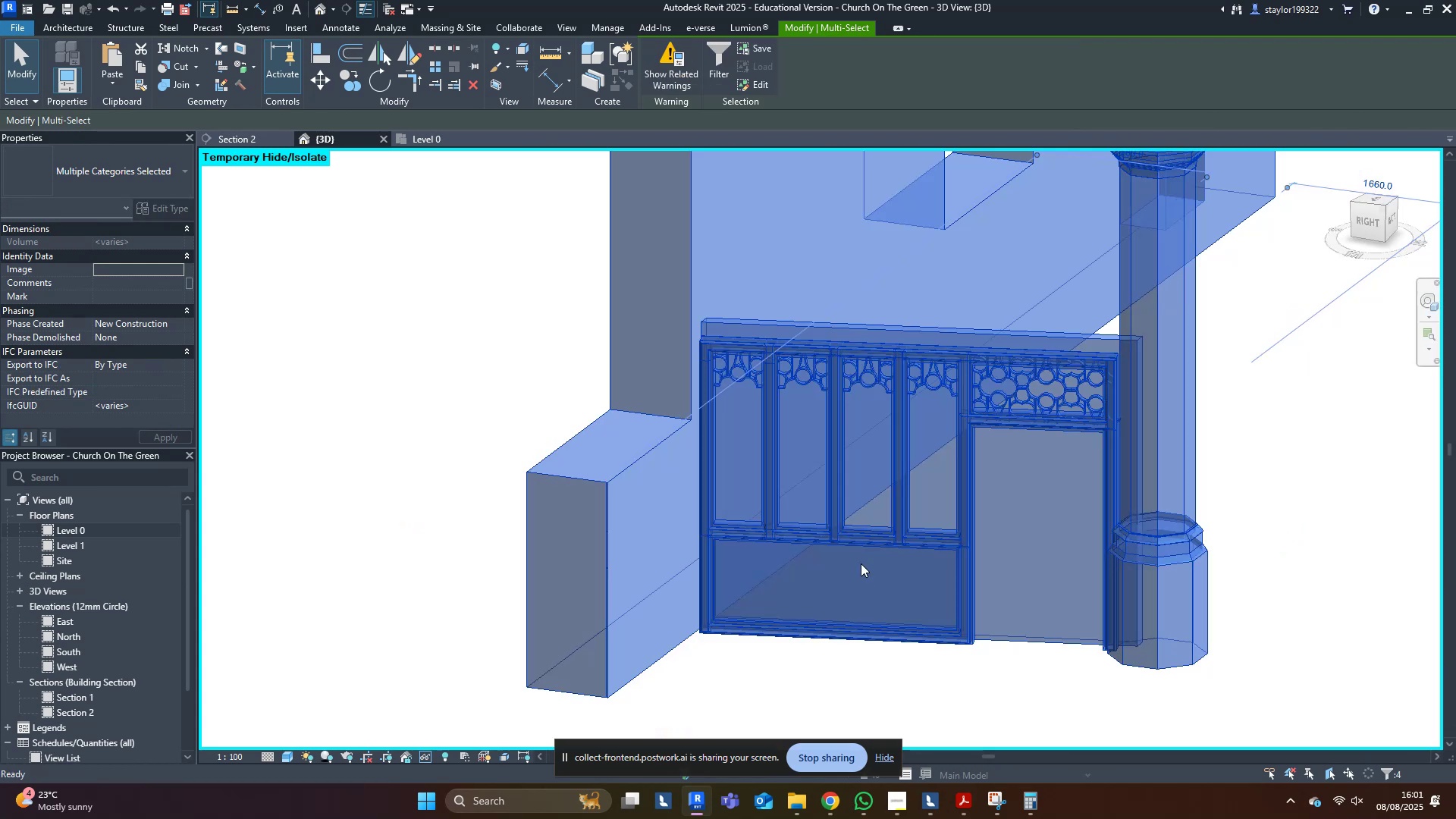 
key(Escape)
 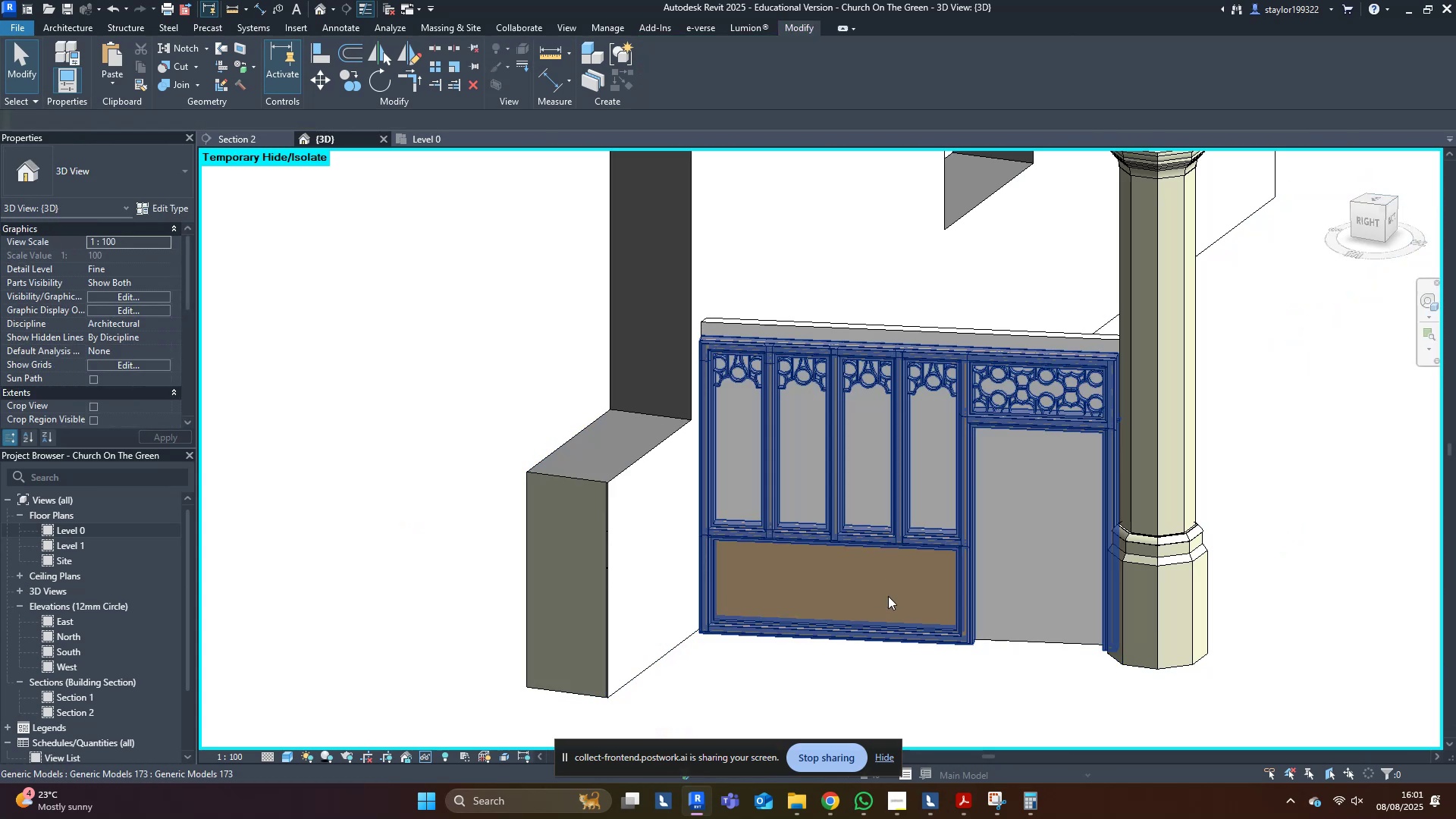 
left_click([890, 608])
 